 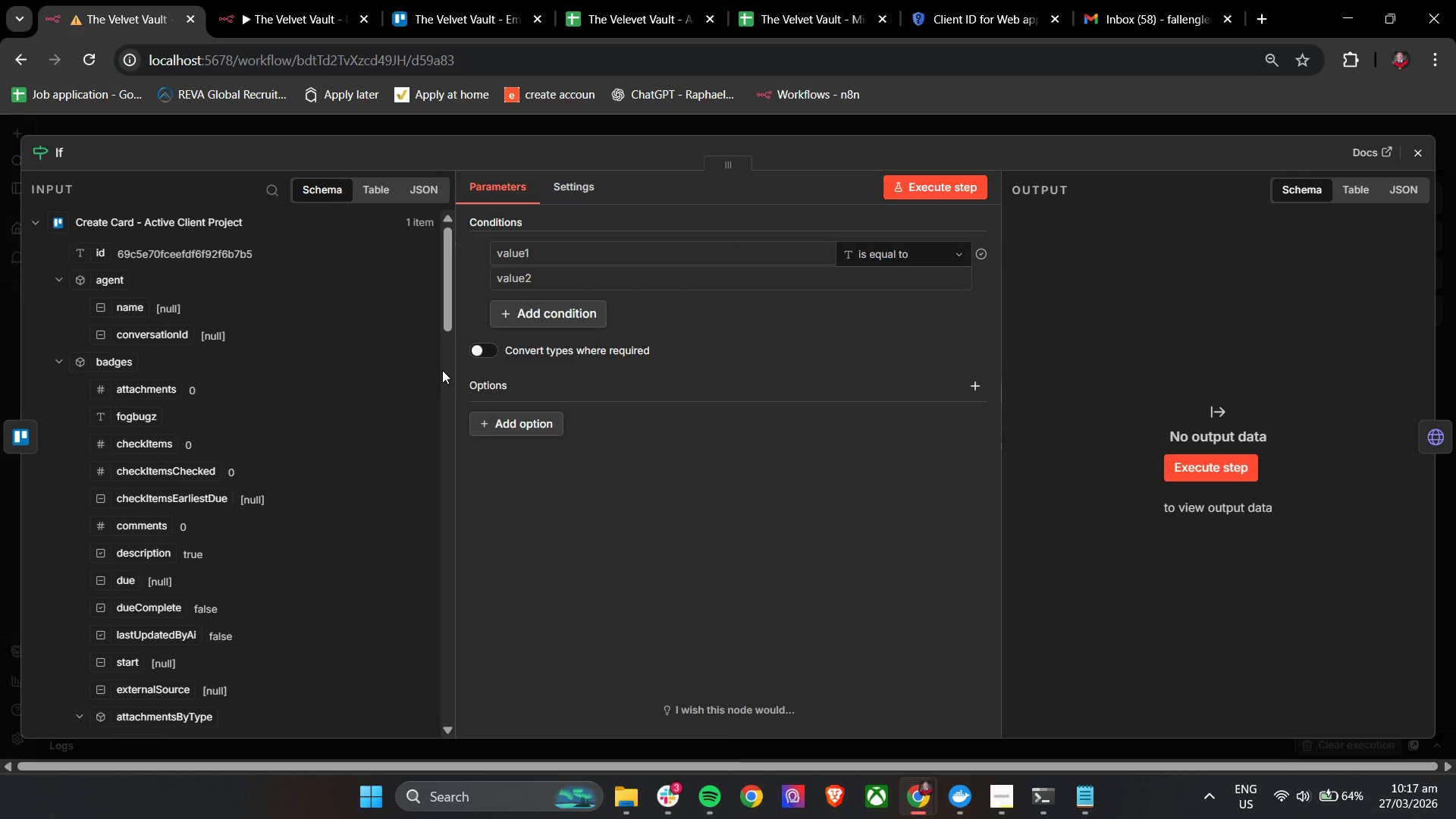 
left_click([419, 189])
 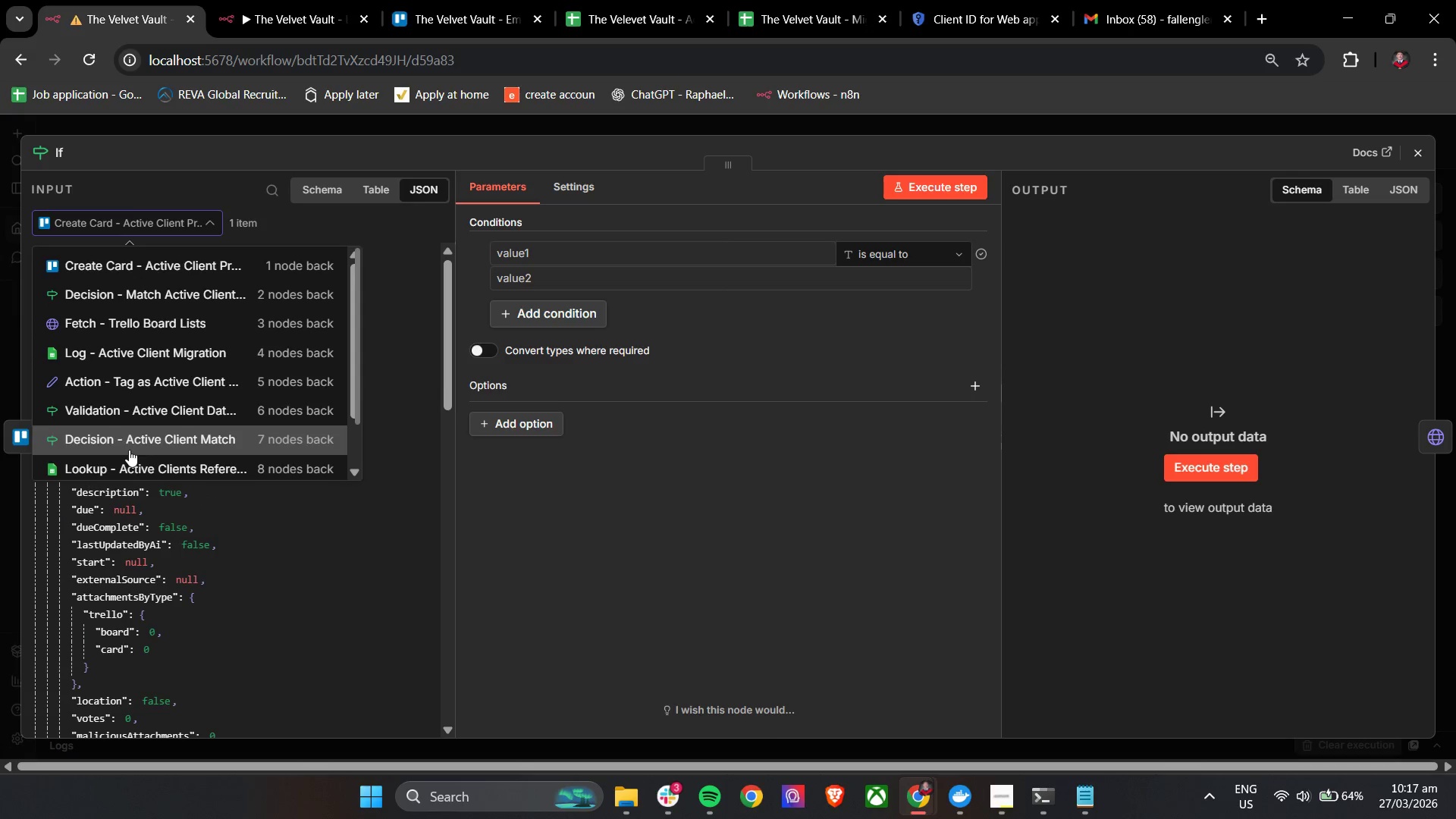 
left_click([161, 469])
 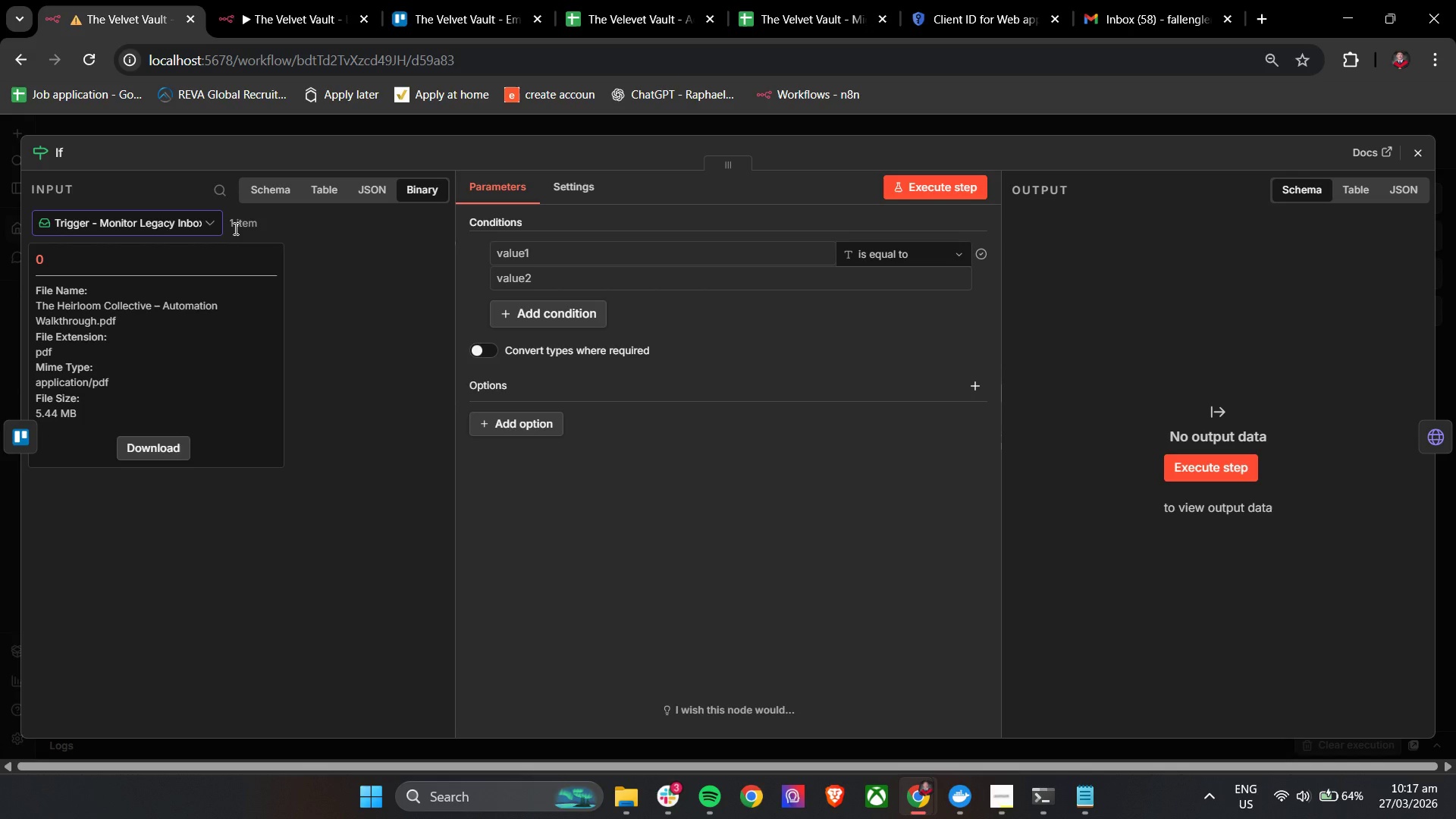 
scroll: coordinate [162, 457], scroll_direction: down, amount: 9.0
 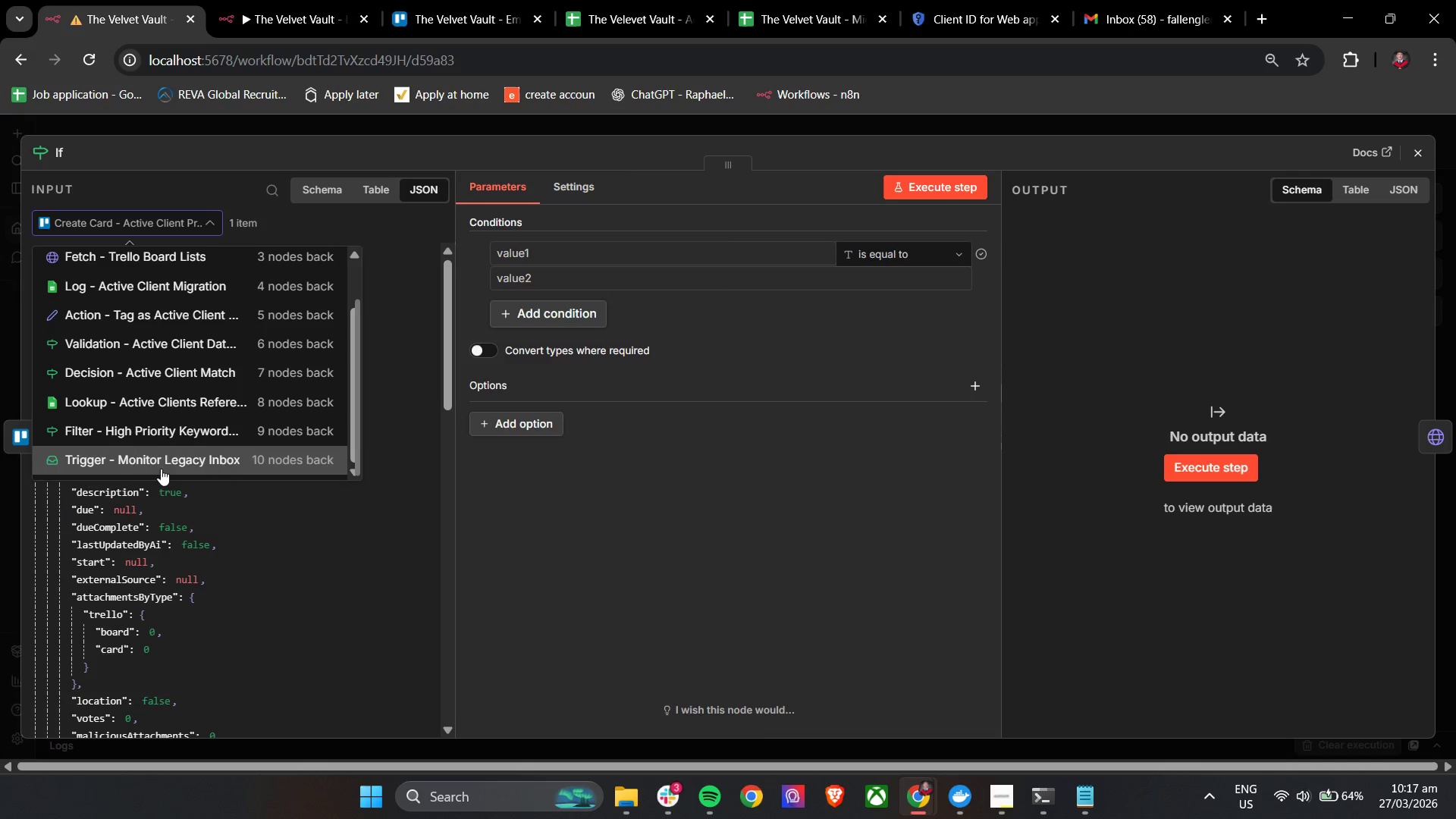 
left_click_drag(start_coordinate=[234, 224], to_coordinate=[249, 224])
 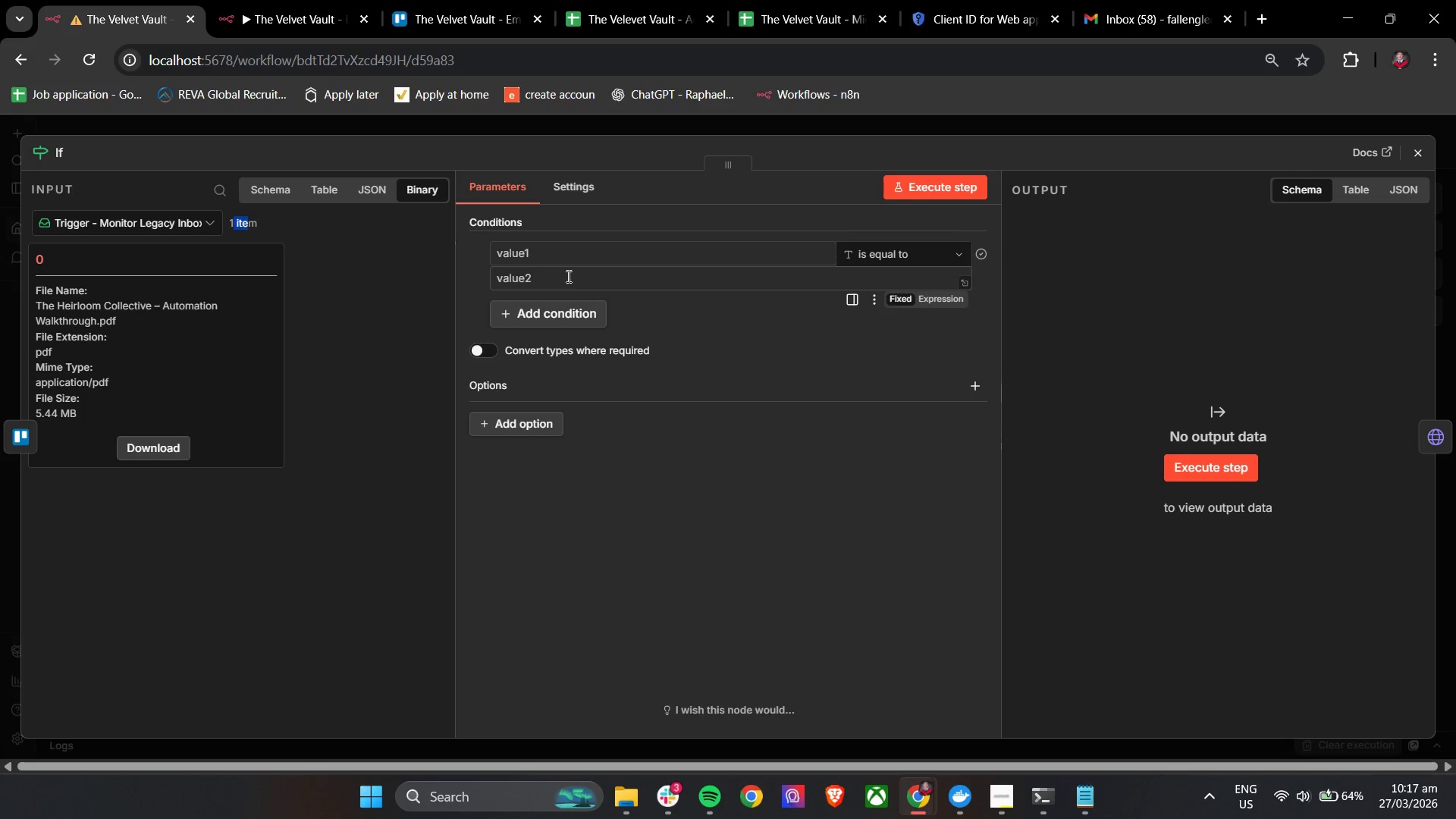 
left_click([596, 262])
 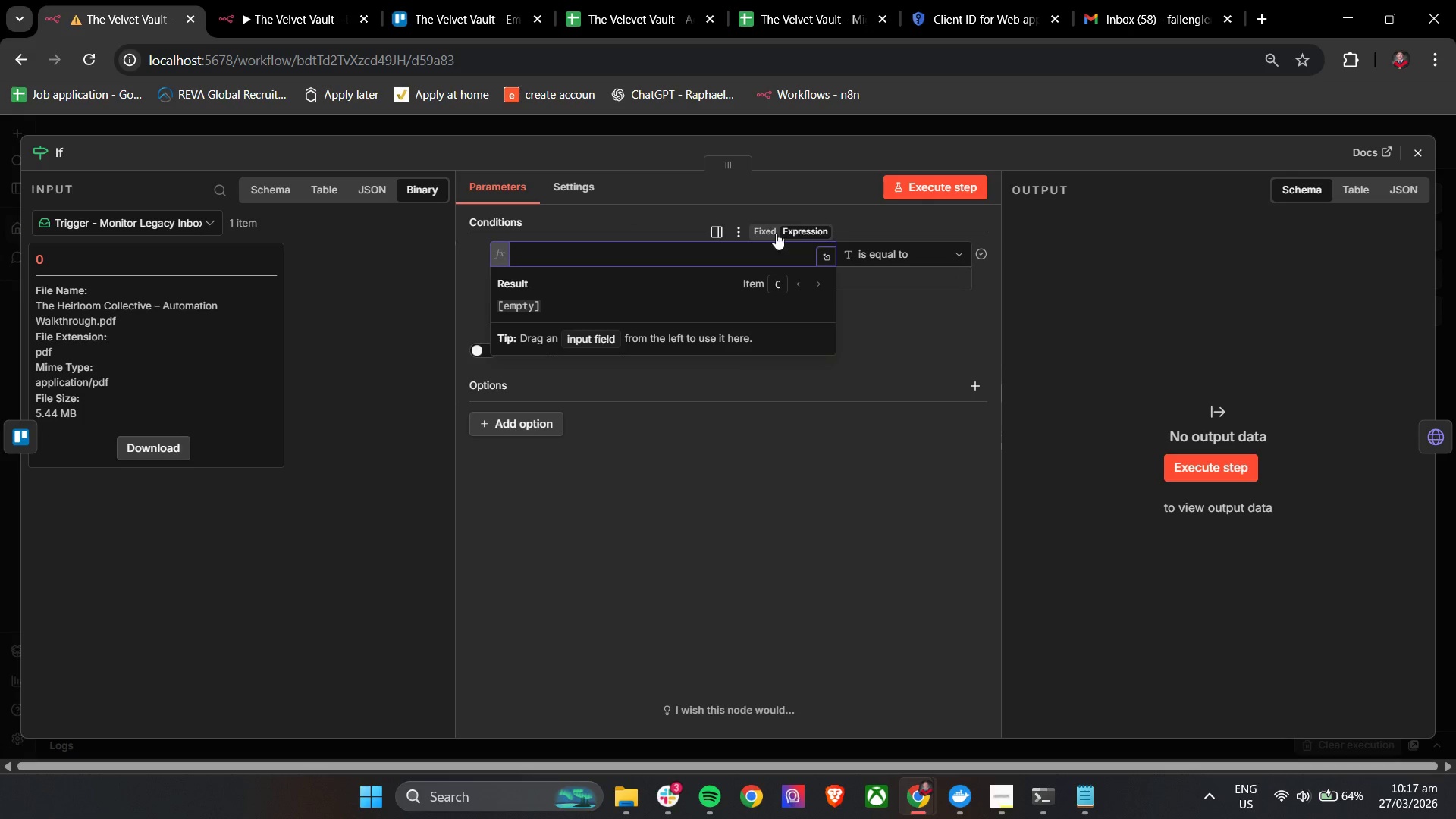 
left_click([591, 209])
 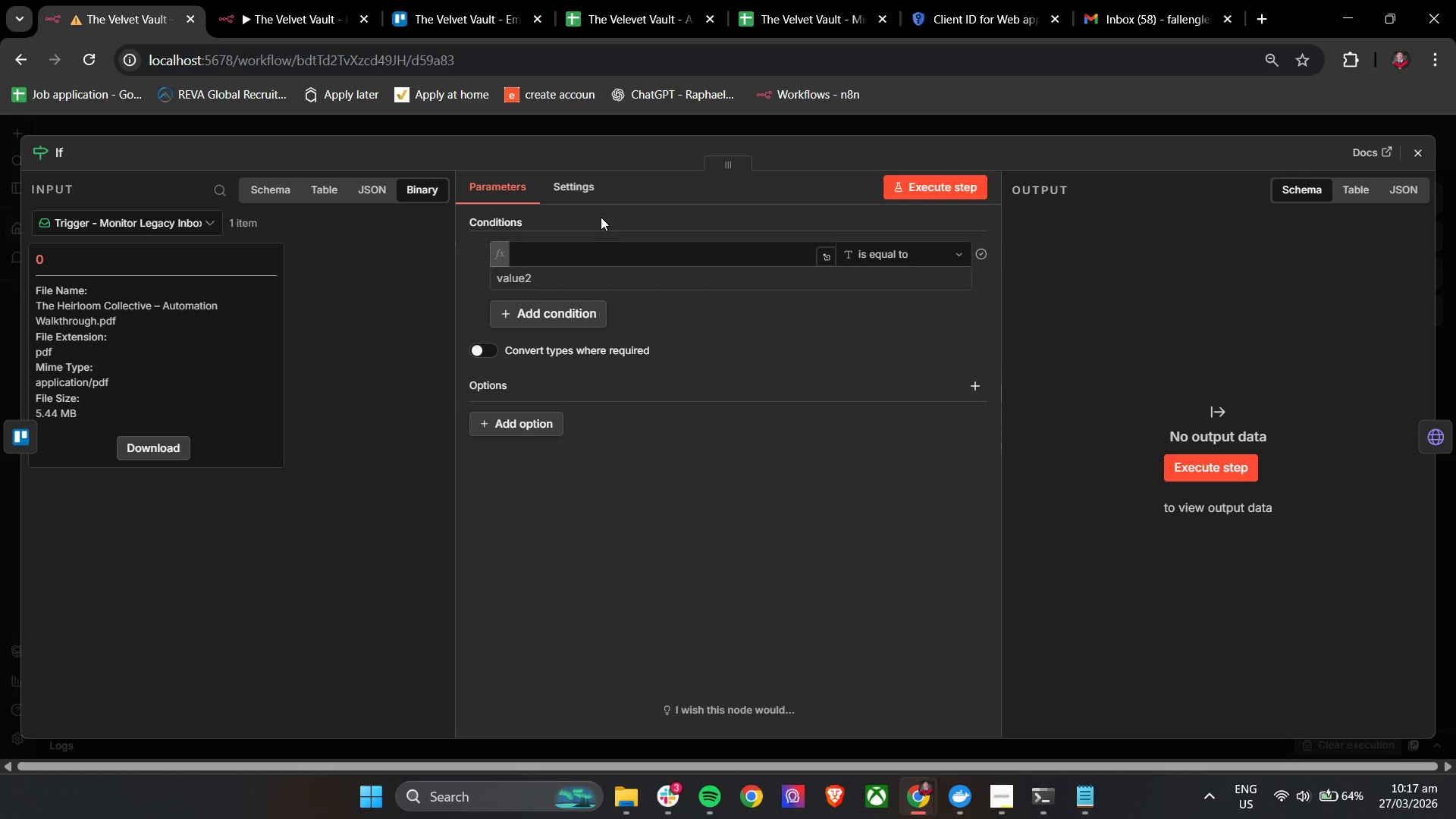 
wait(36.88)
 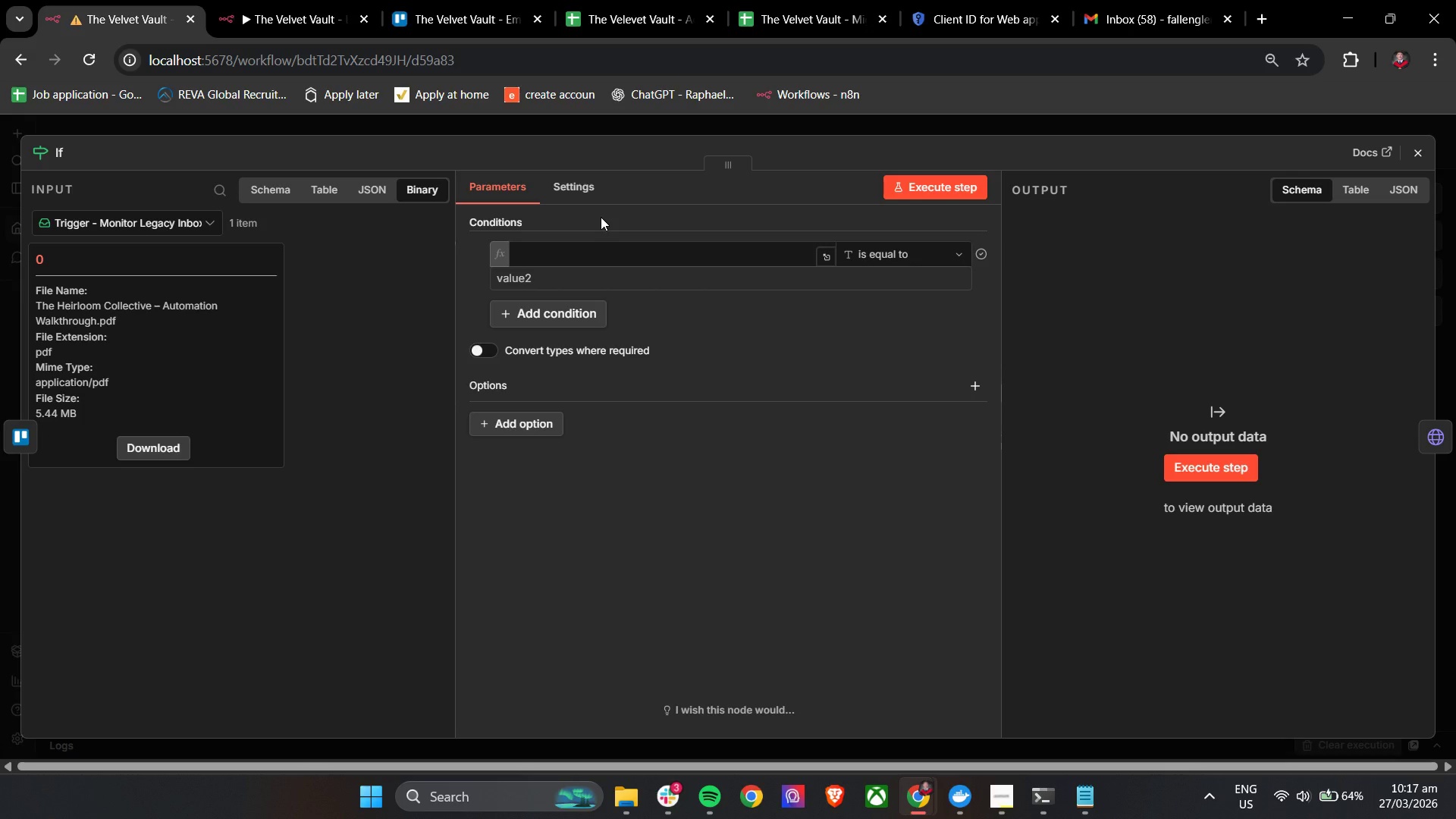 
scroll: coordinate [560, 437], scroll_direction: up, amount: 3.0
 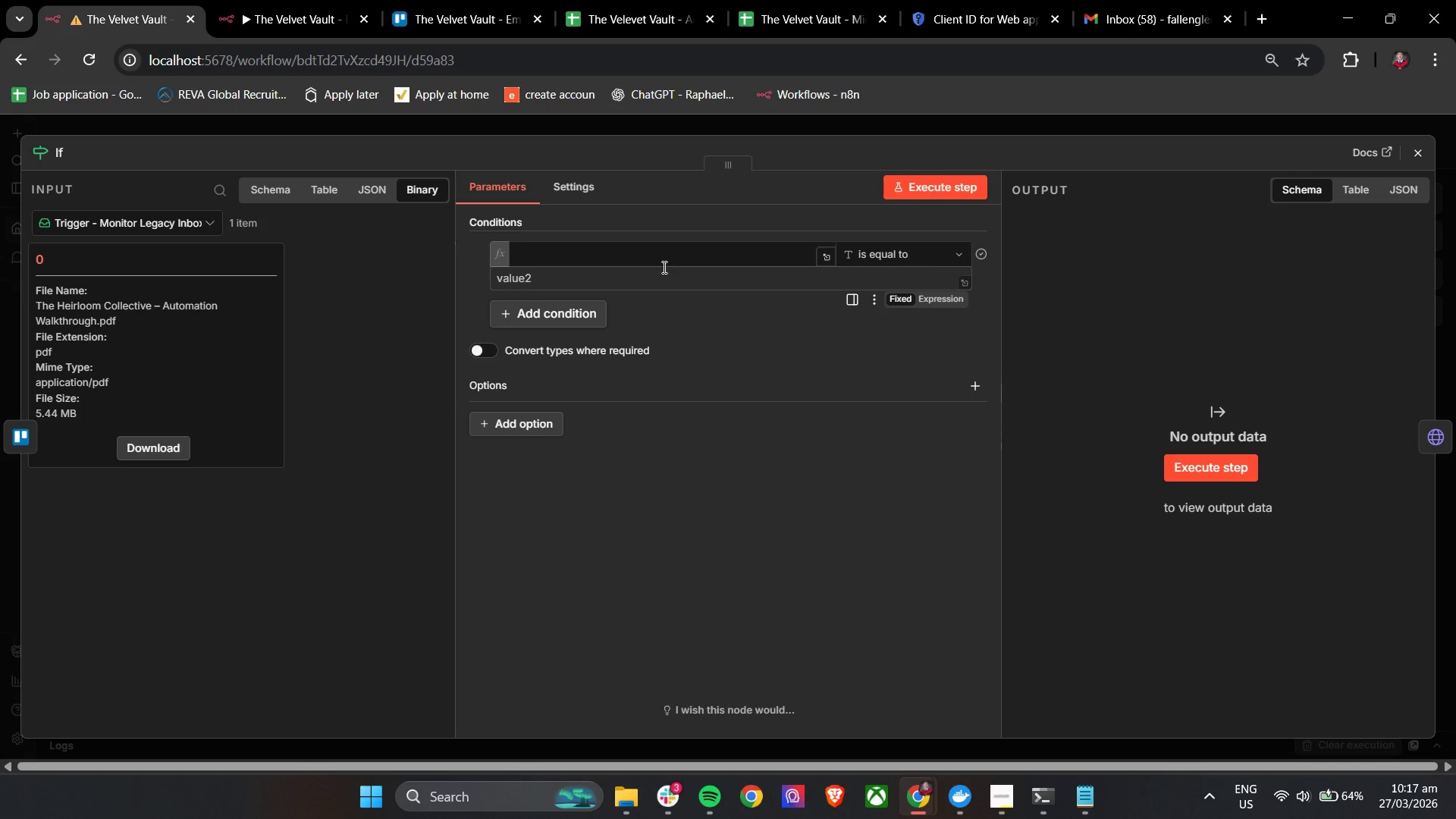 
left_click([641, 241])
 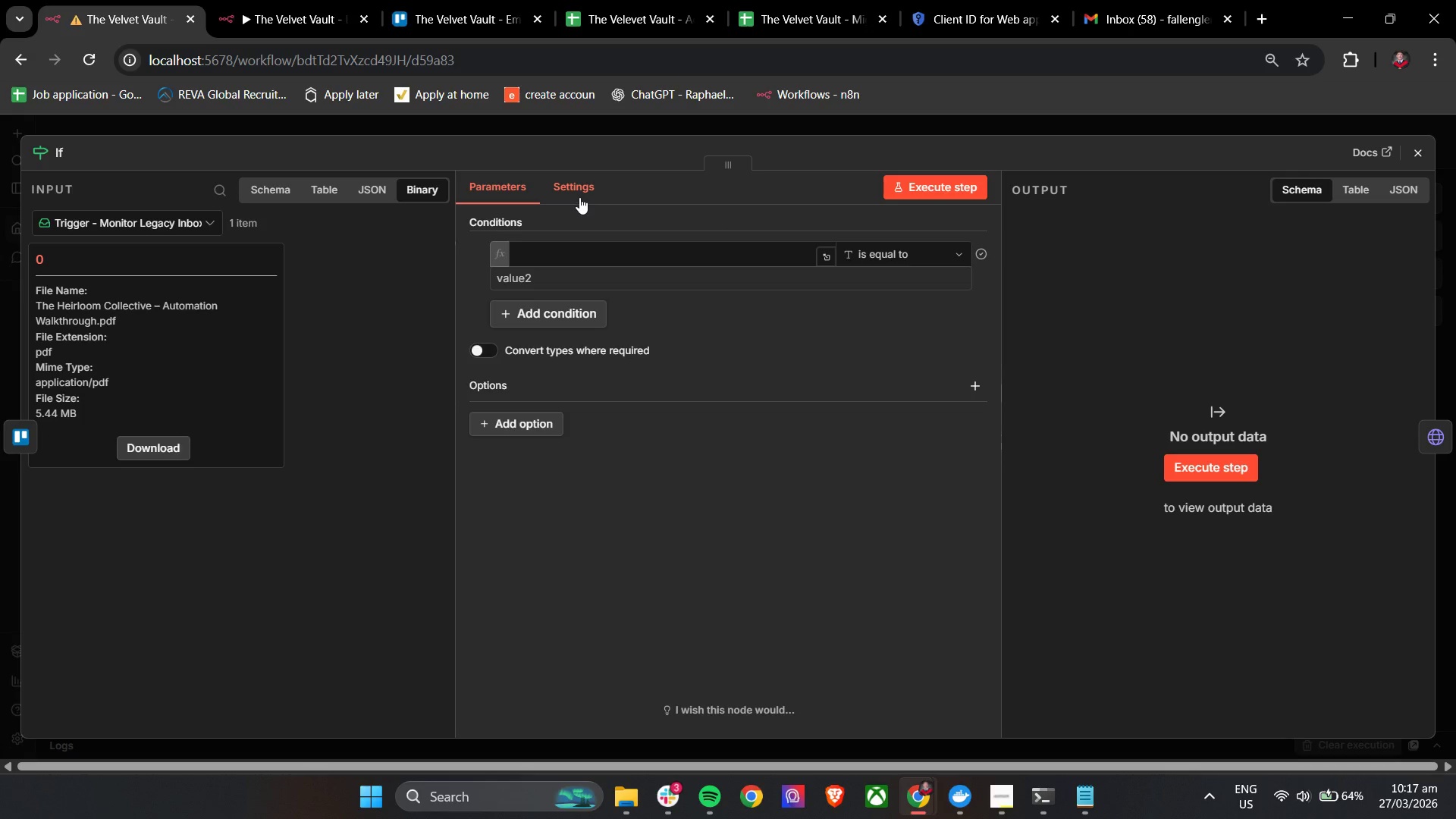 
left_click_drag(start_coordinate=[579, 199], to_coordinate=[579, 193])
 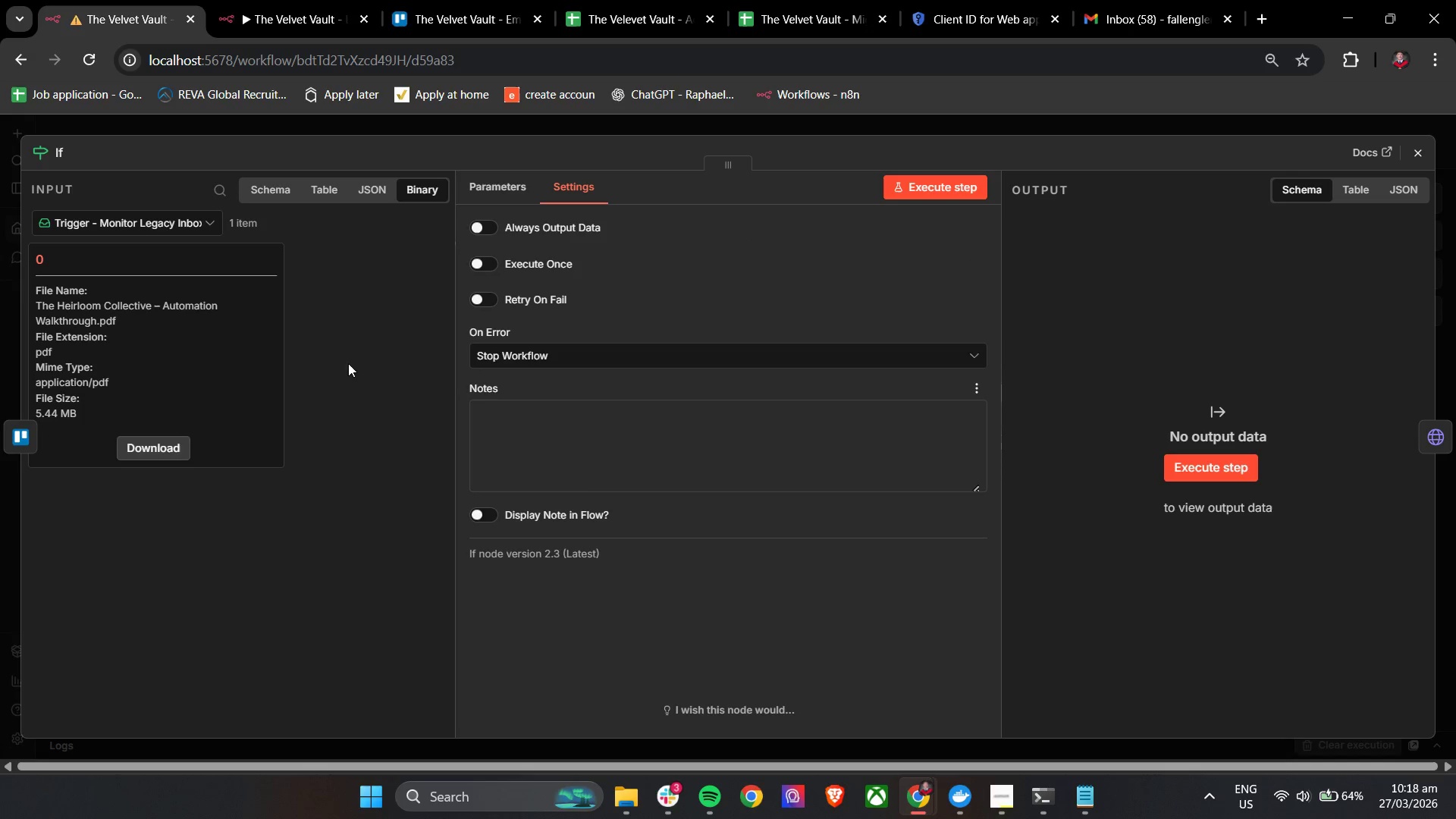 
left_click([377, 187])
 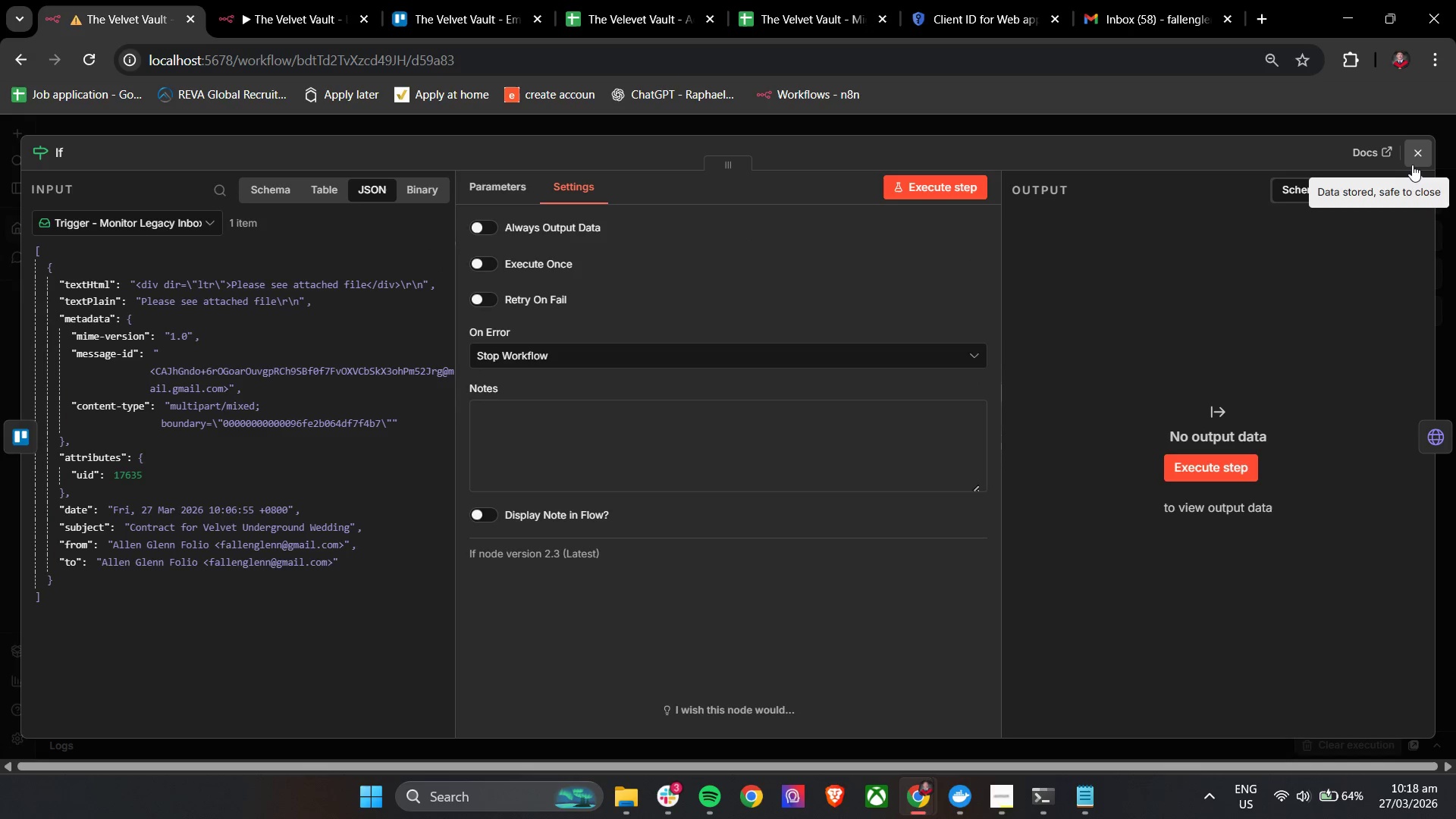 
left_click([1414, 162])
 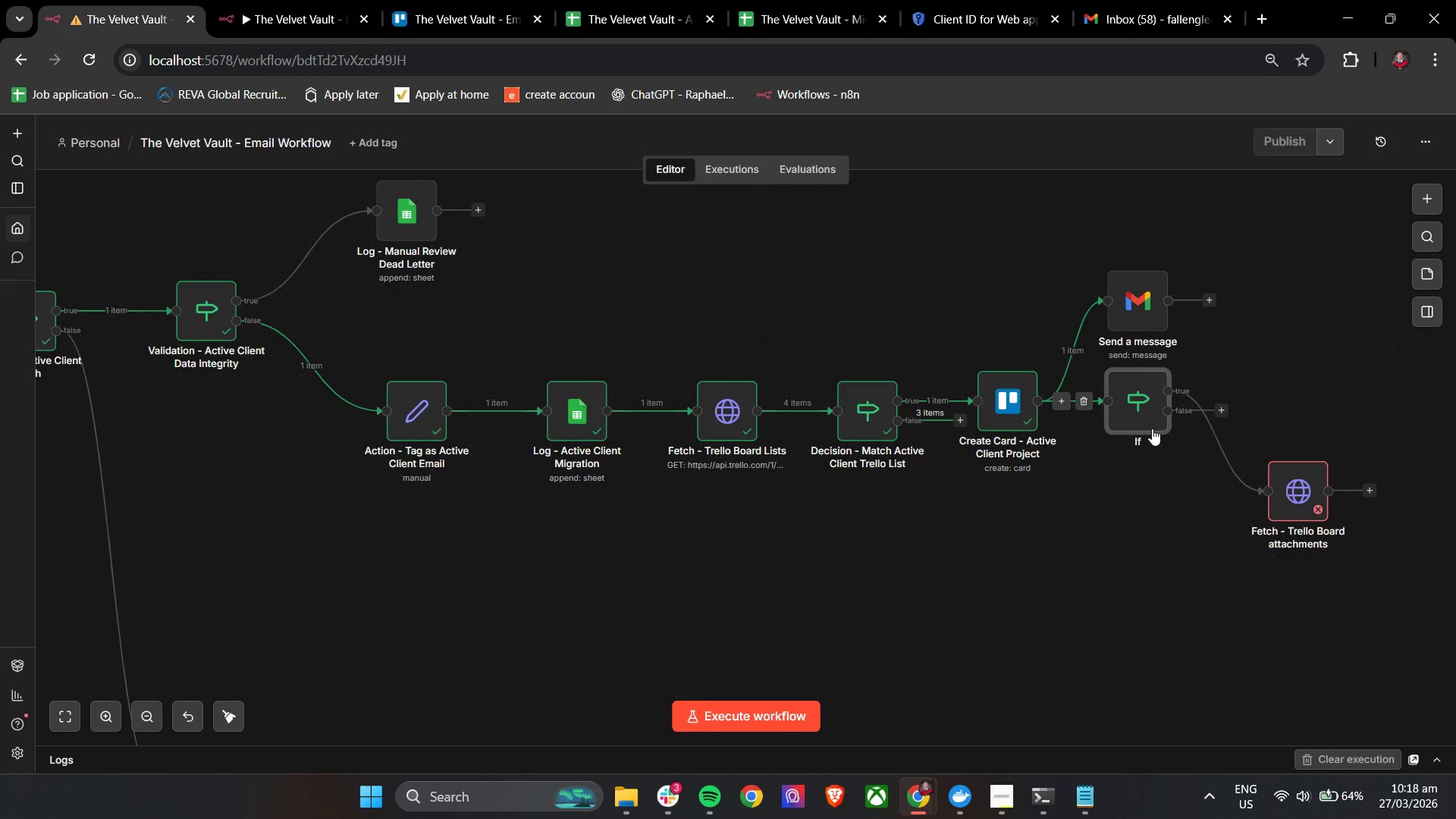 
left_click_drag(start_coordinate=[1144, 411], to_coordinate=[1125, 563])
 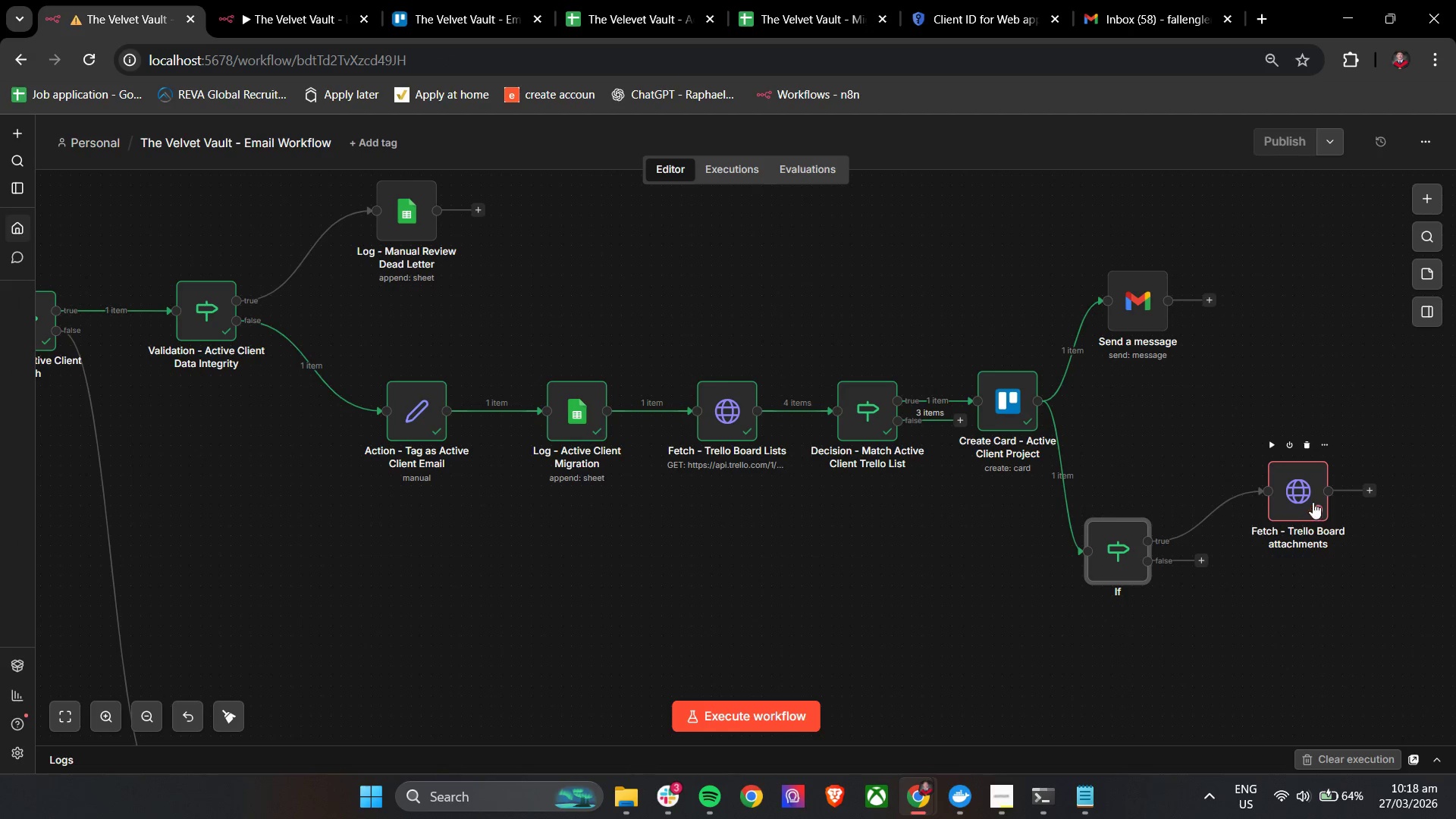 
left_click_drag(start_coordinate=[1307, 502], to_coordinate=[1319, 554])
 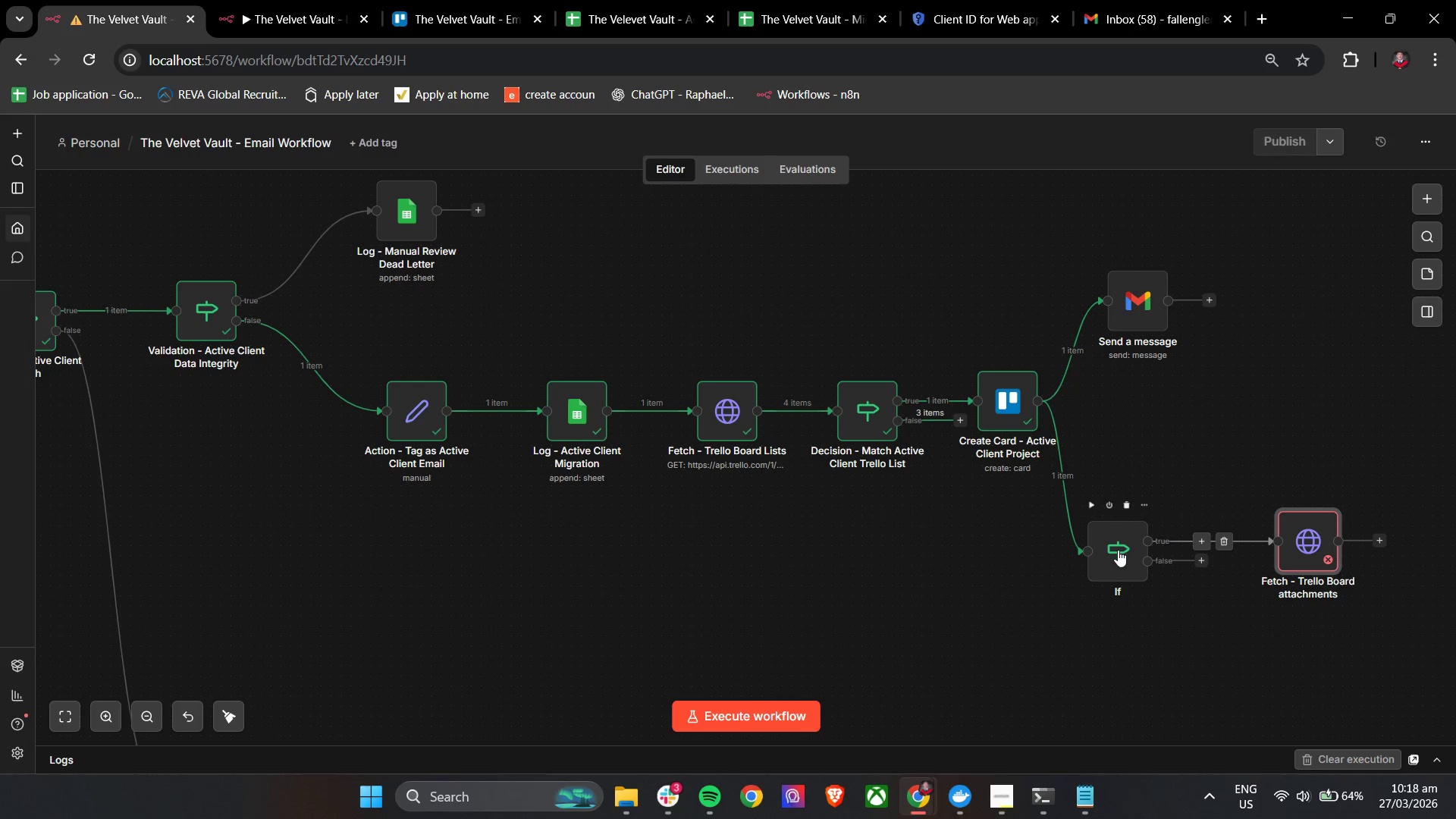 
left_click_drag(start_coordinate=[1118, 550], to_coordinate=[1141, 552])
 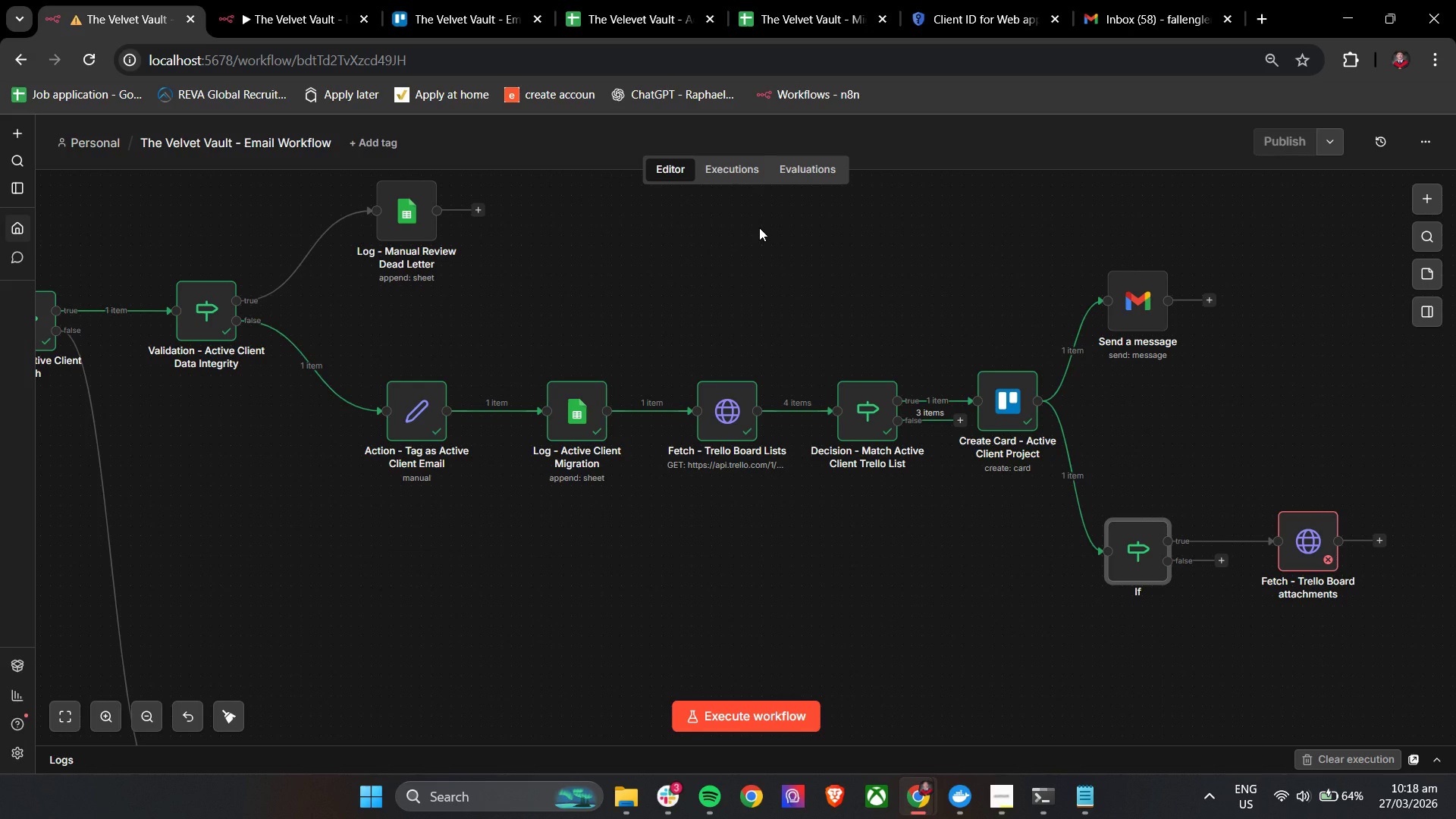 
wait(15.23)
 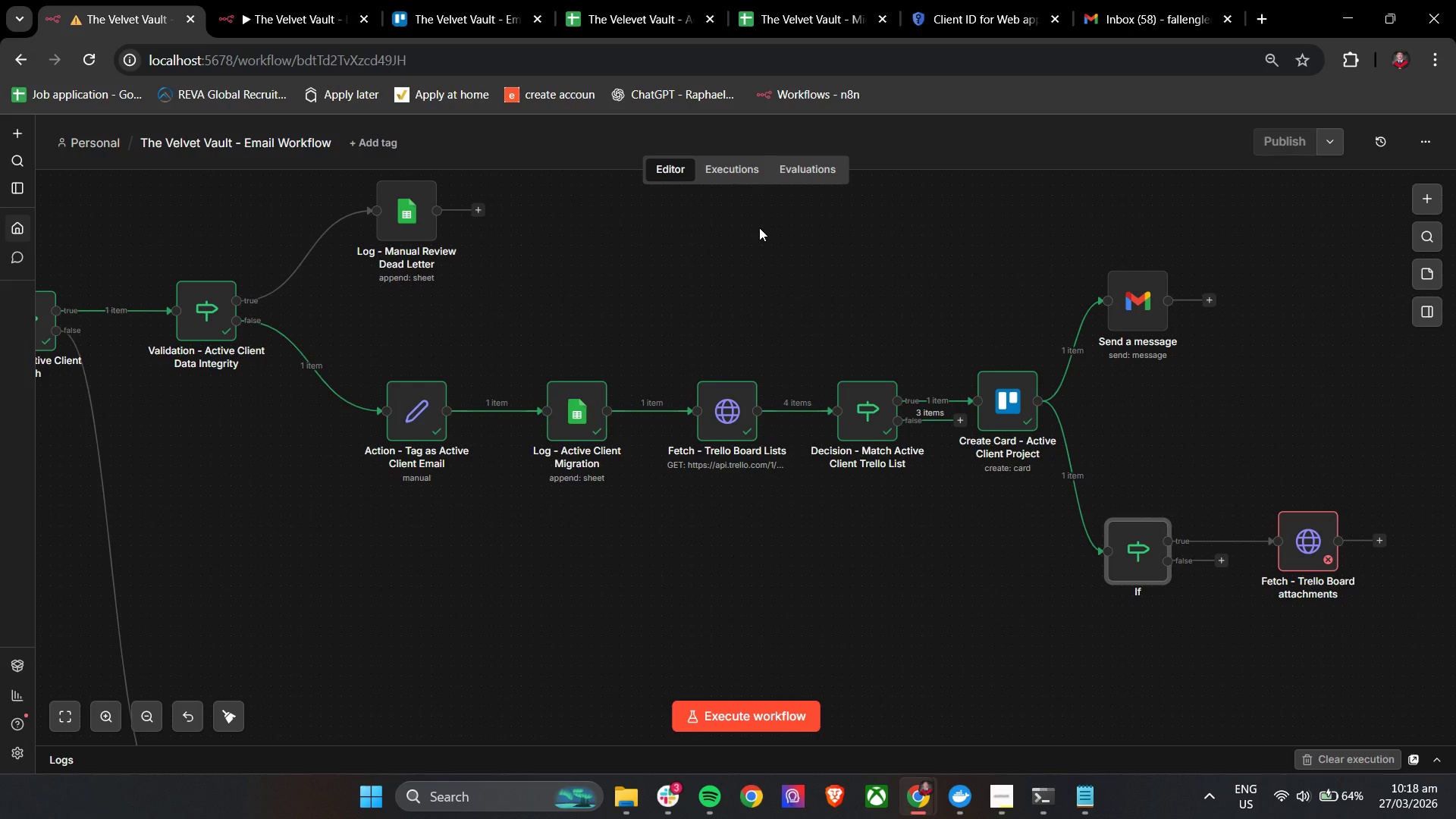 
double_click([1145, 551])
 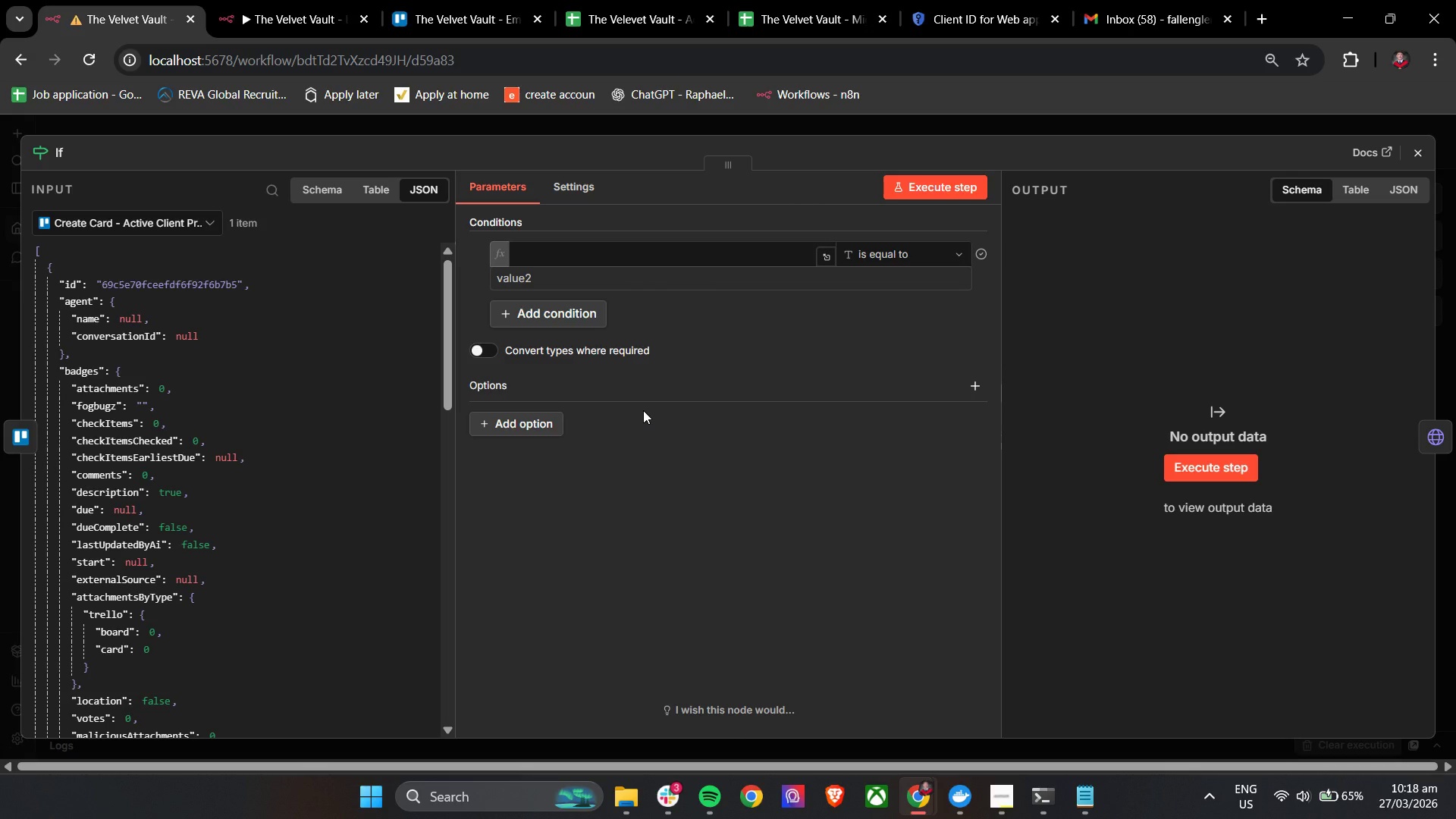 
wait(21.39)
 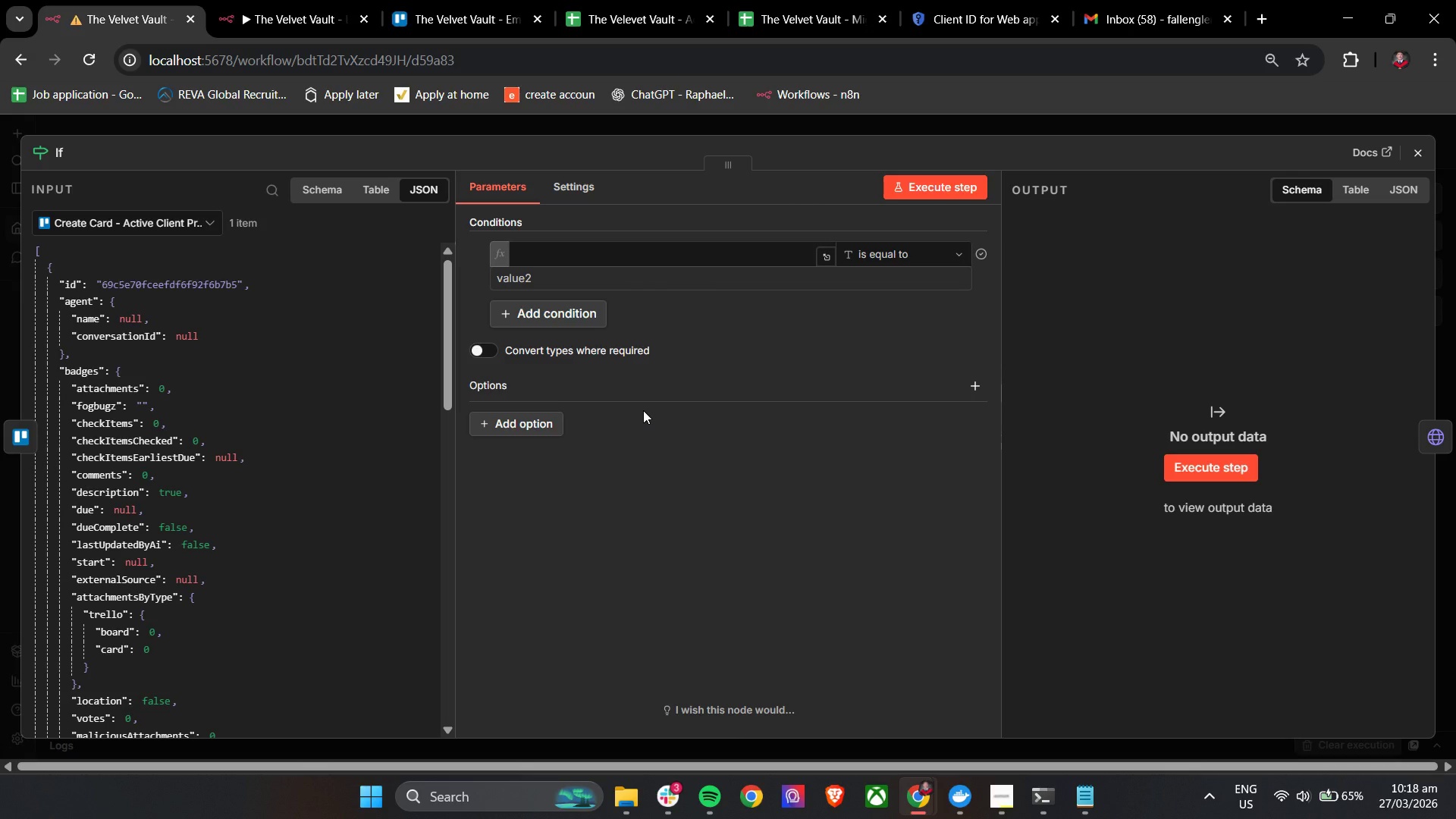 
left_click_drag(start_coordinate=[840, 645], to_coordinate=[500, 649])
 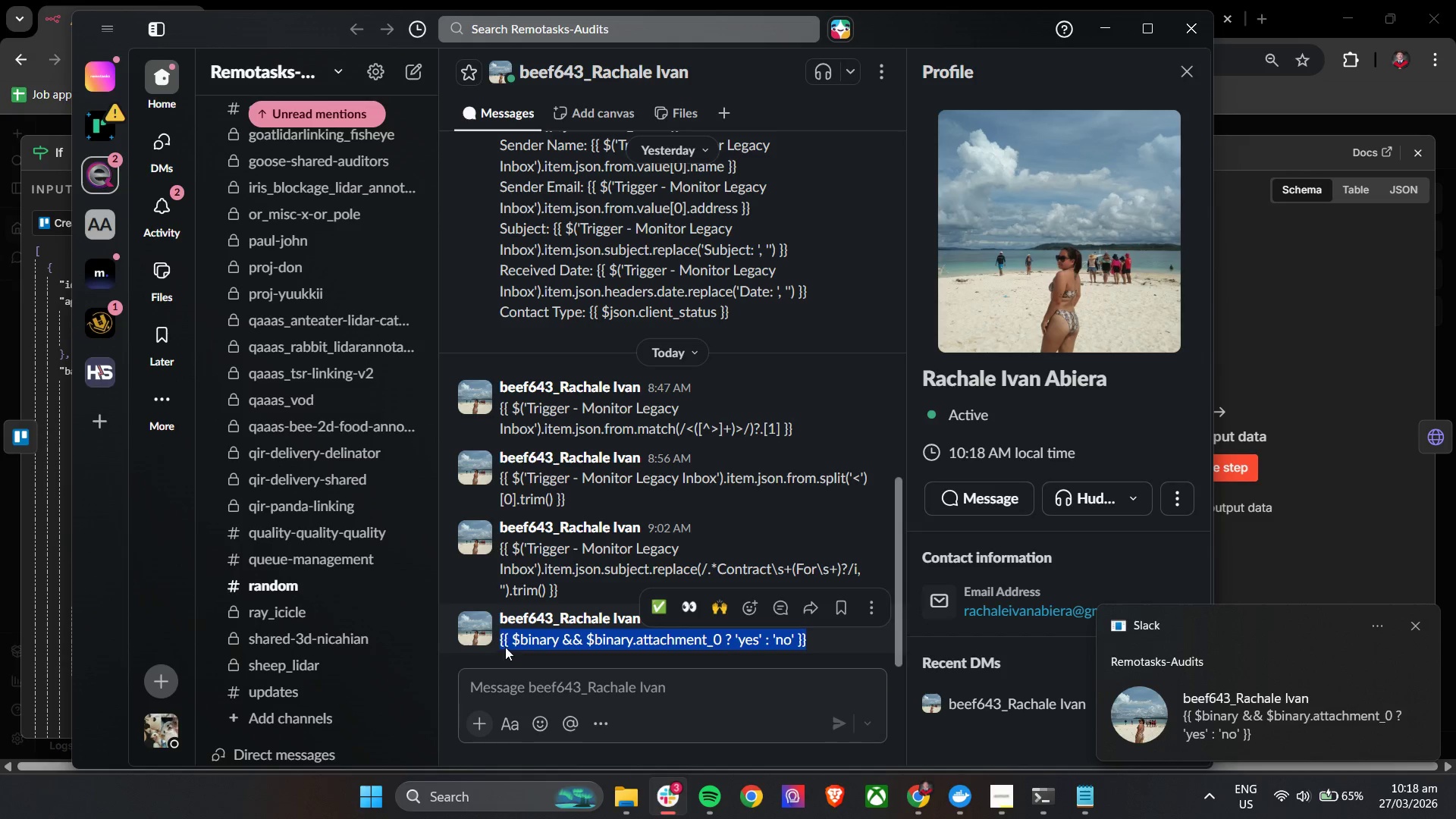 
key(Control+C)
 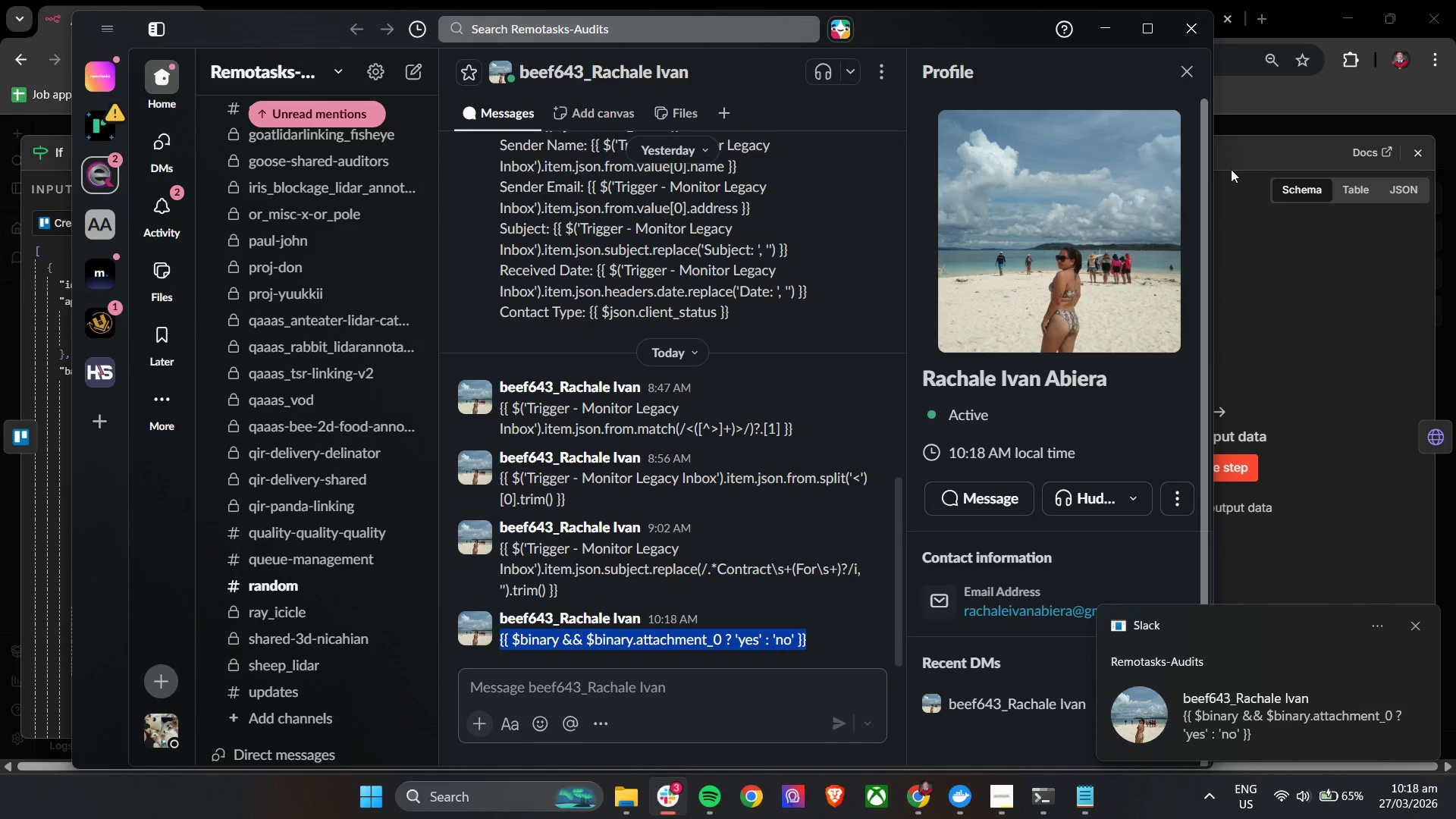 
key(Control+C)
 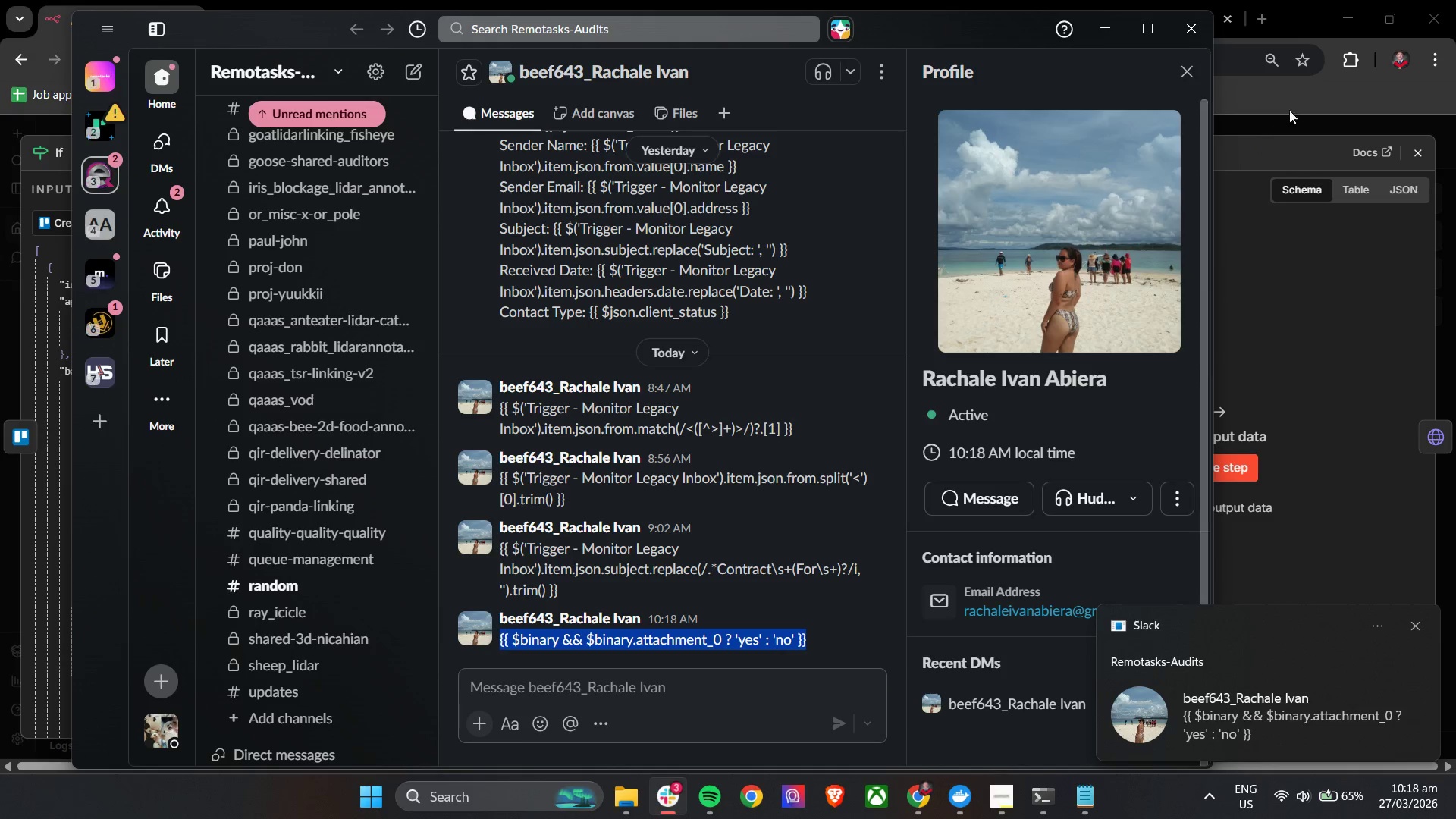 
key(Control+C)
 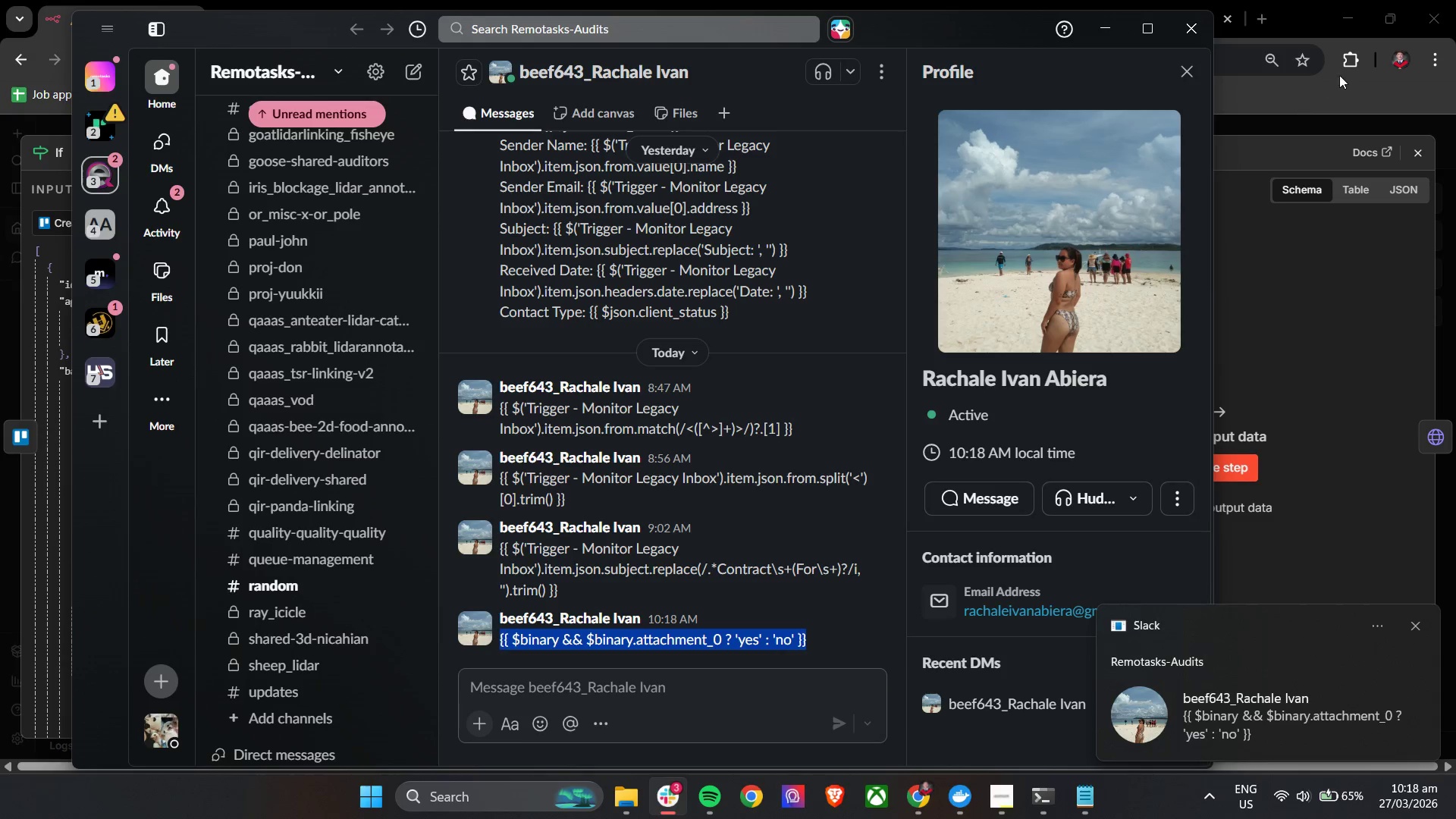 
key(Control+C)
 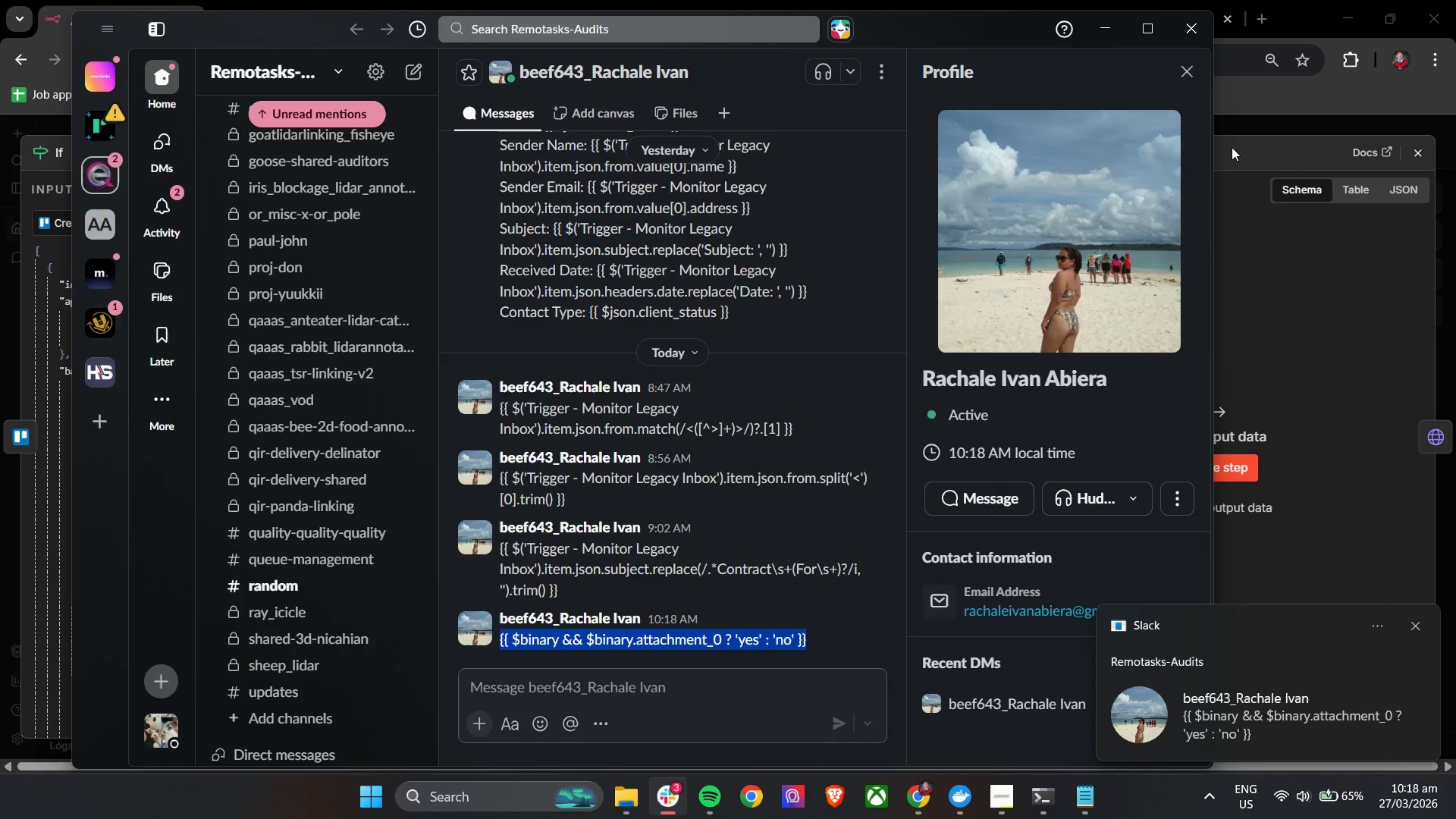 
left_click([1225, 160])
 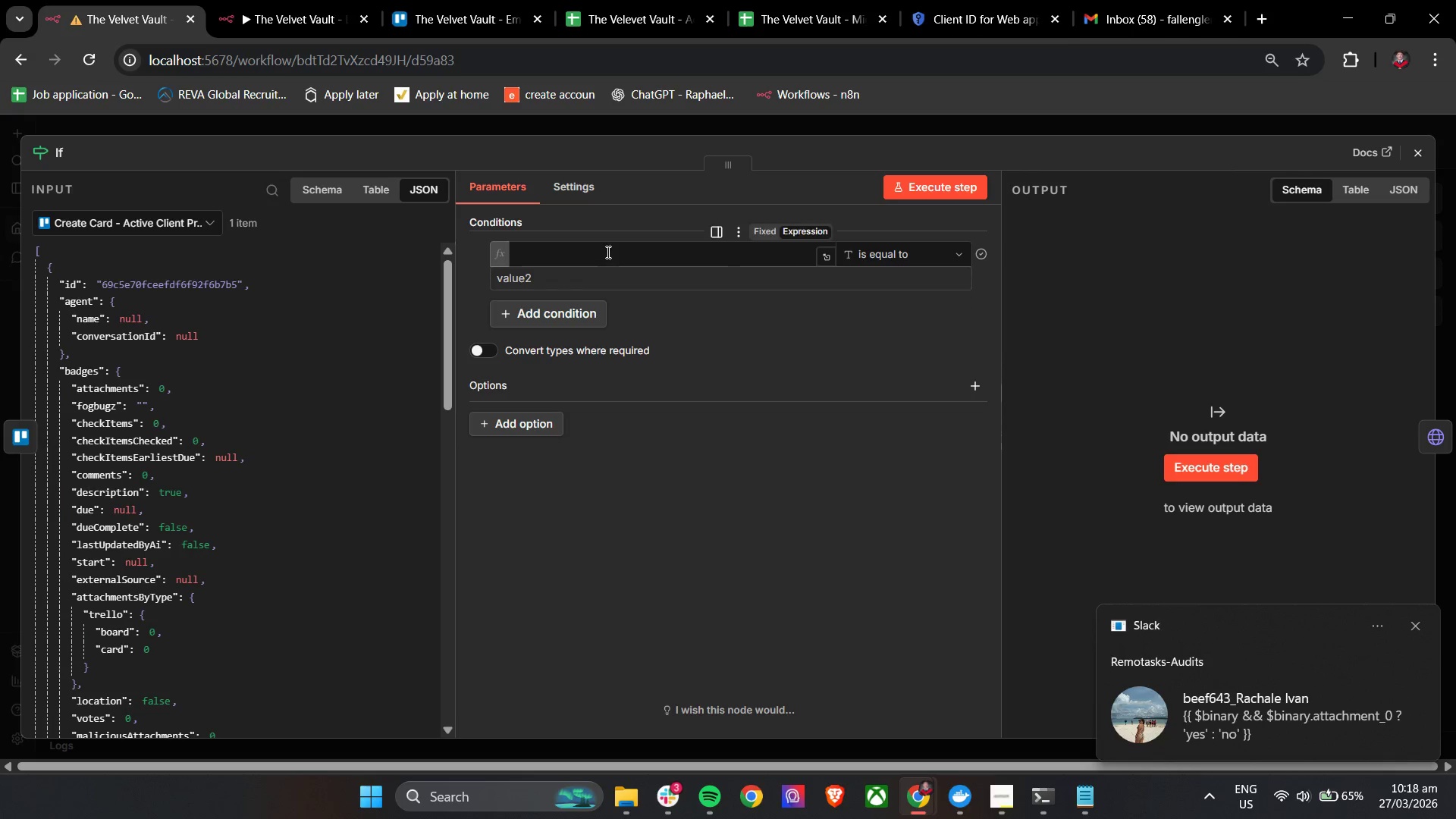 
left_click([607, 260])
 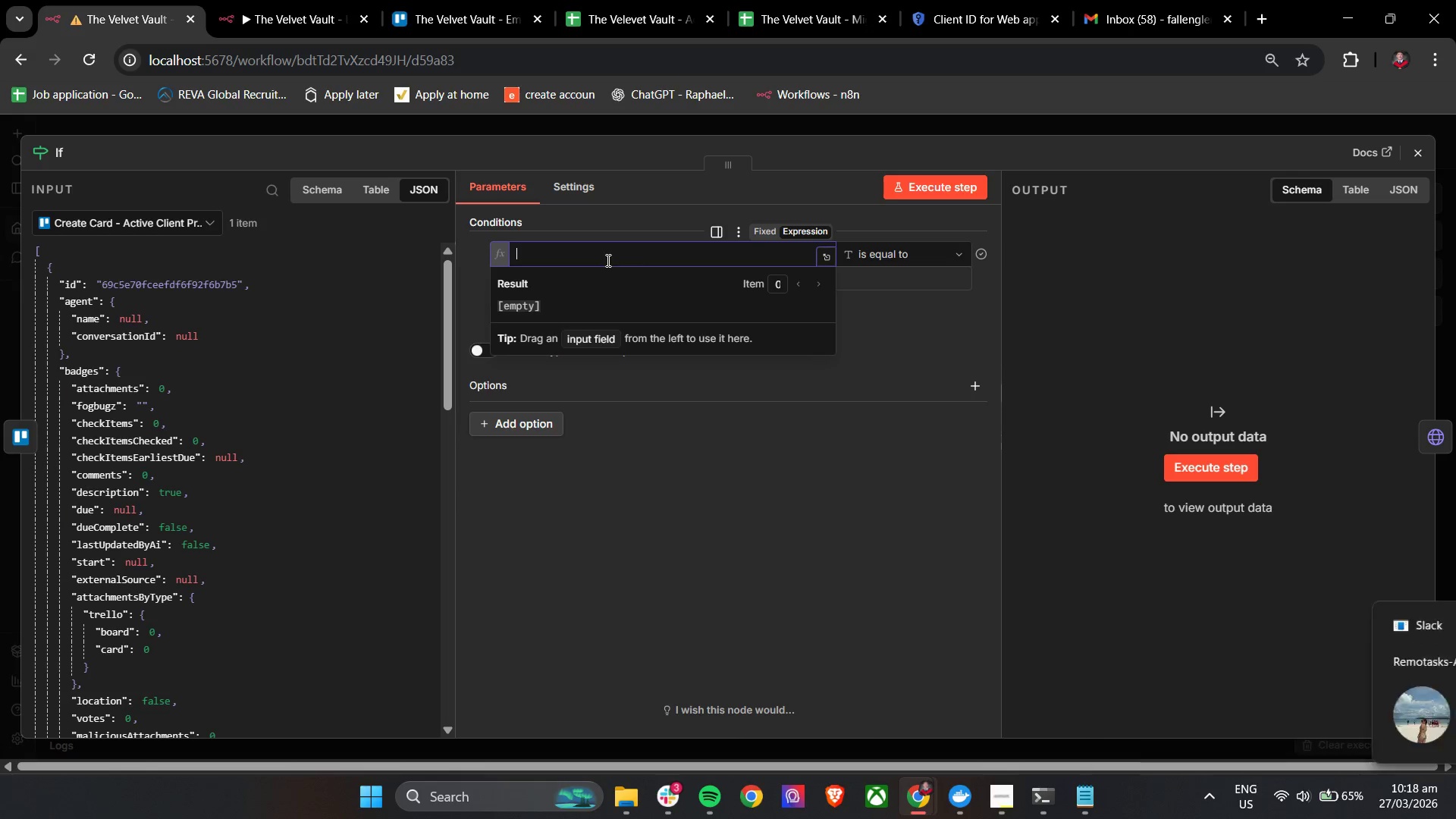 
key(Control+V)
 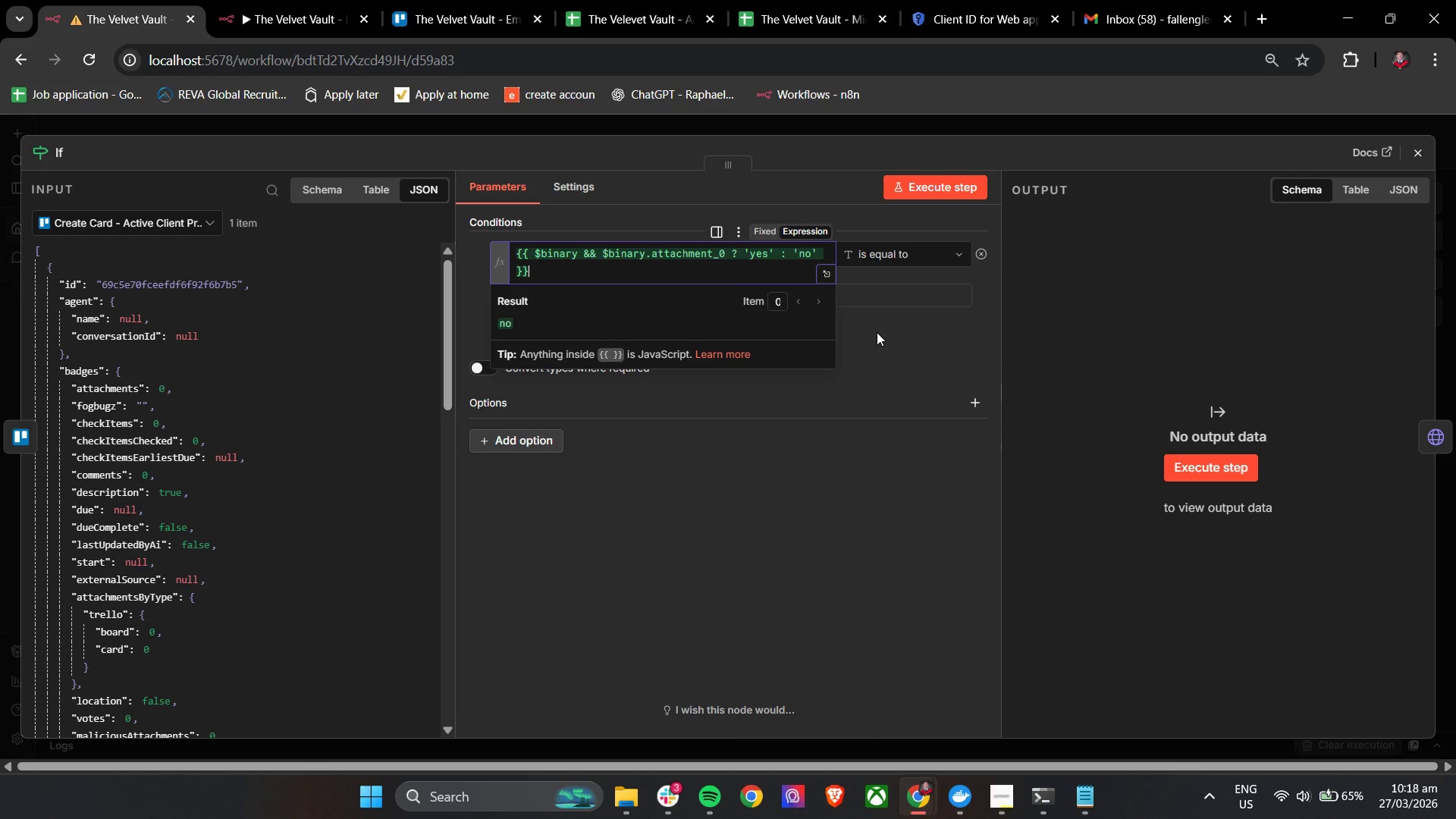 
left_click([877, 332])
 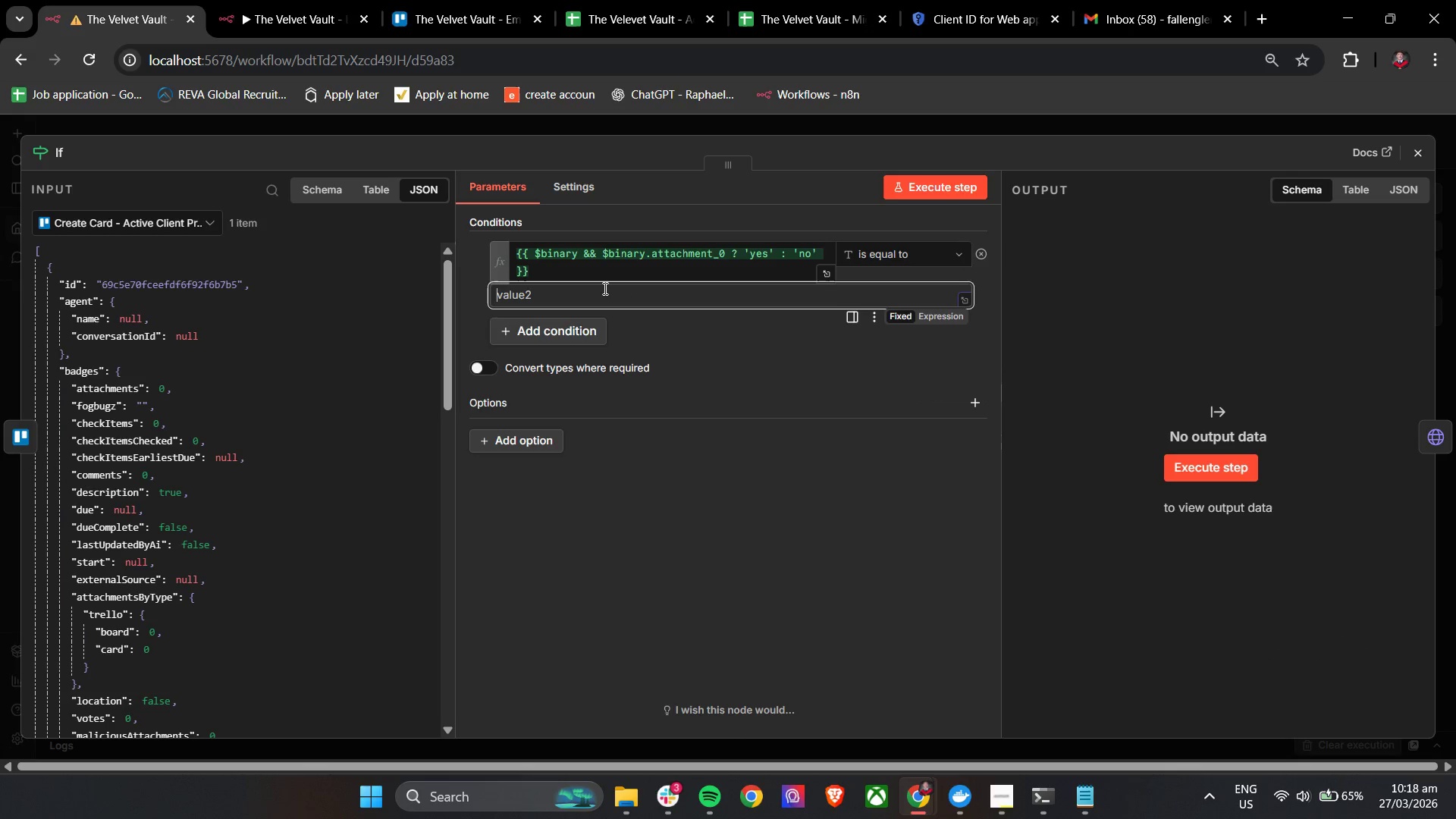 
double_click([604, 288])
 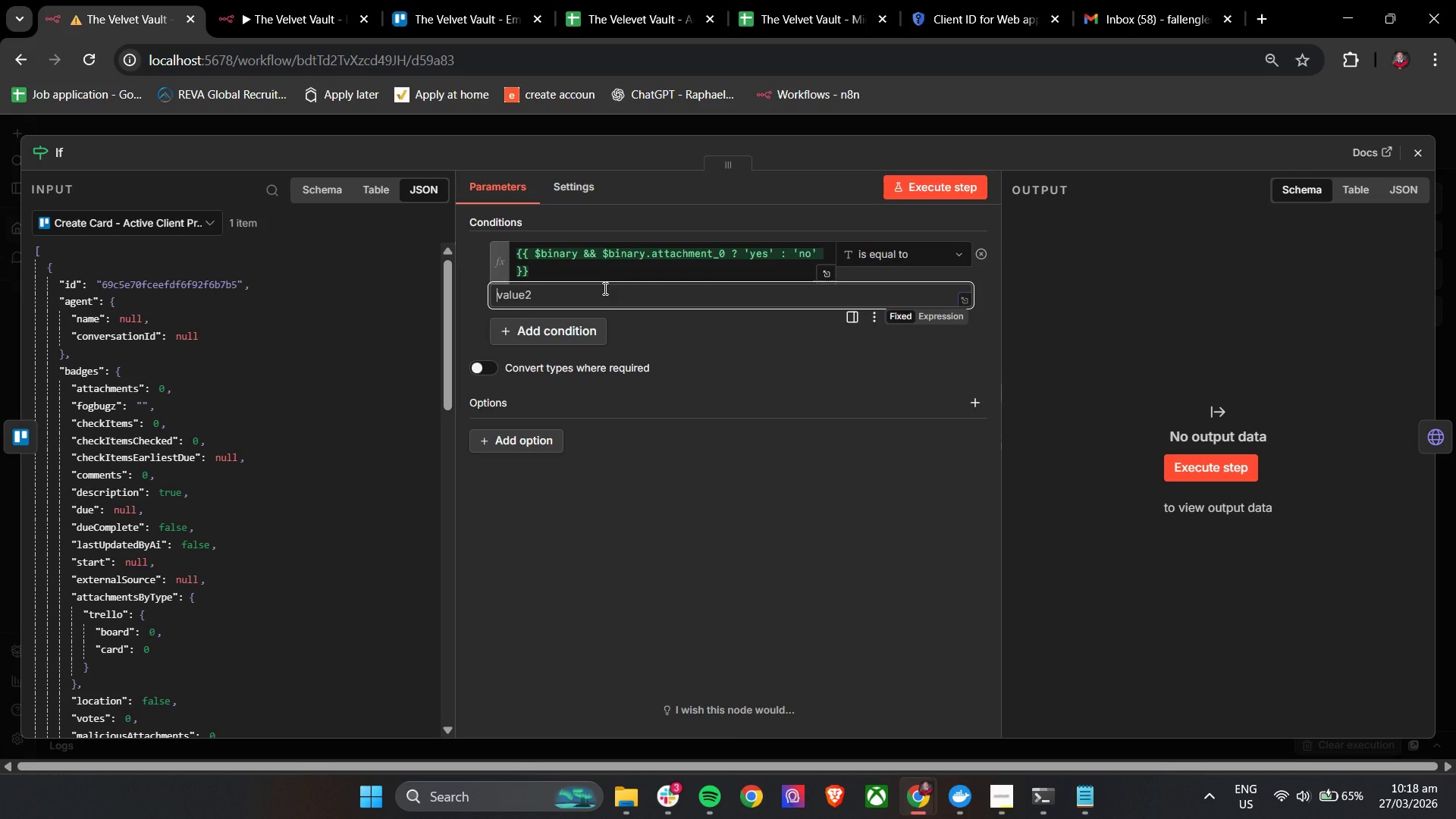 
triple_click([604, 288])
 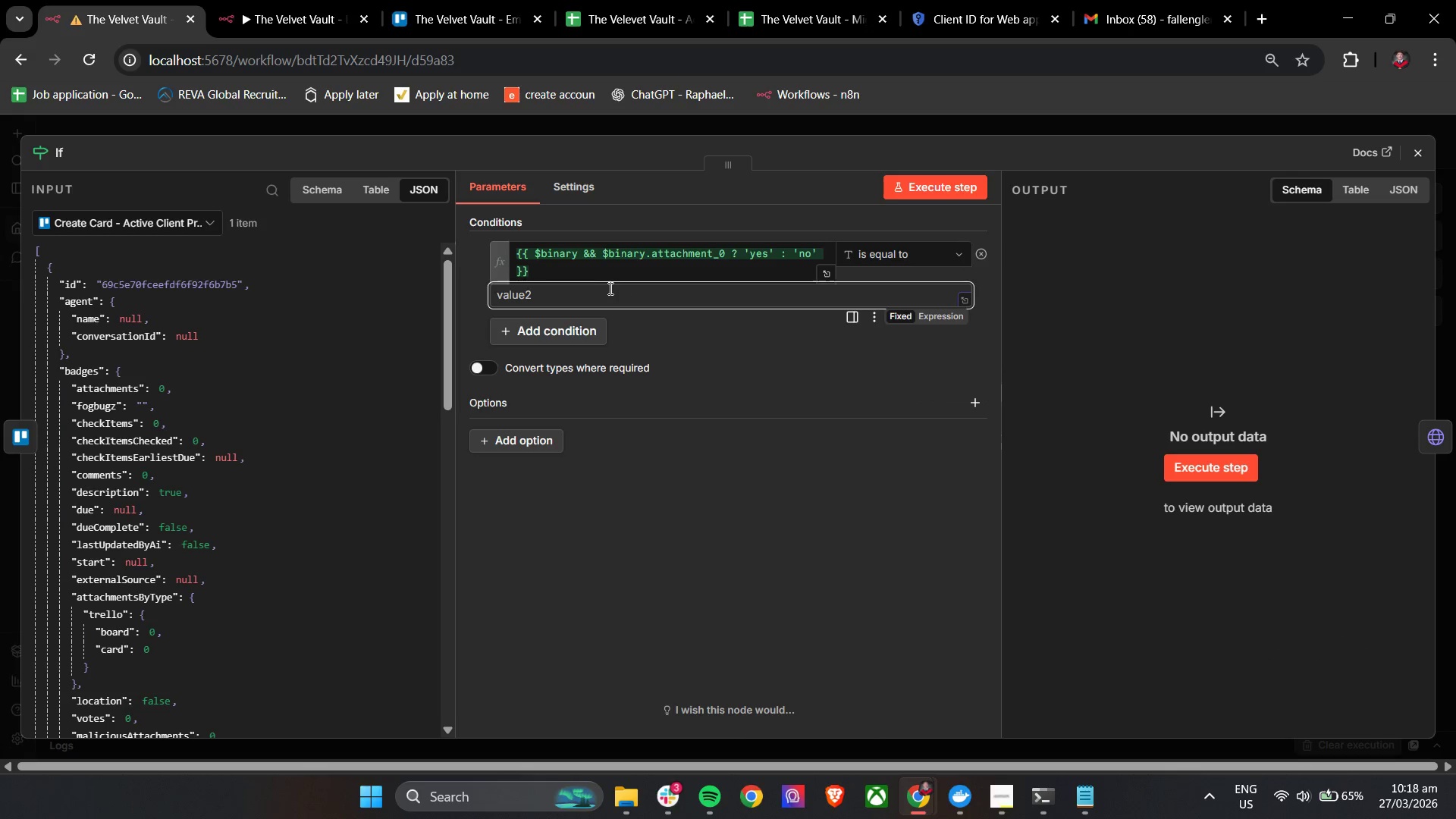 
type(Yes)
 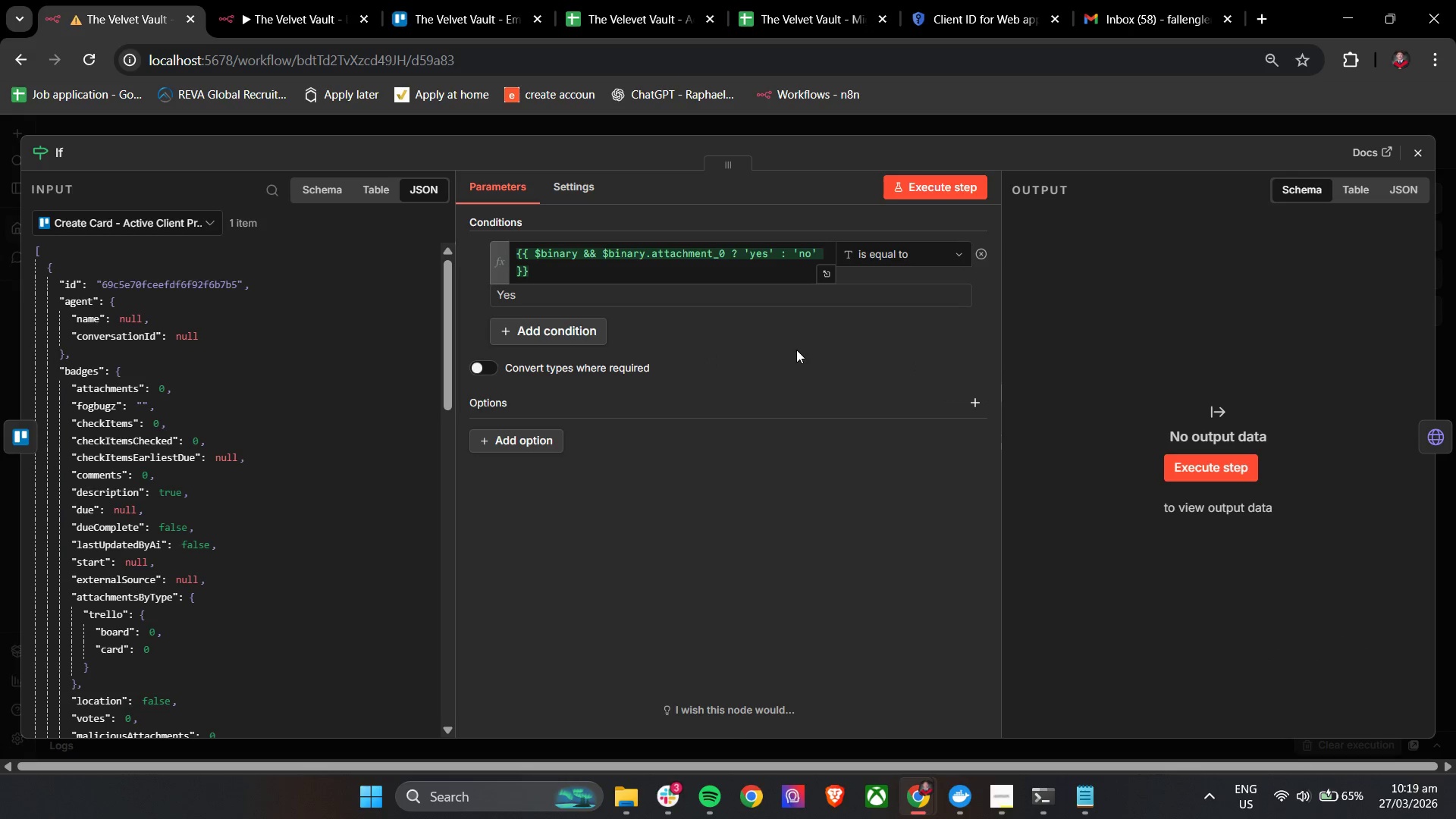 
left_click([163, 231])
 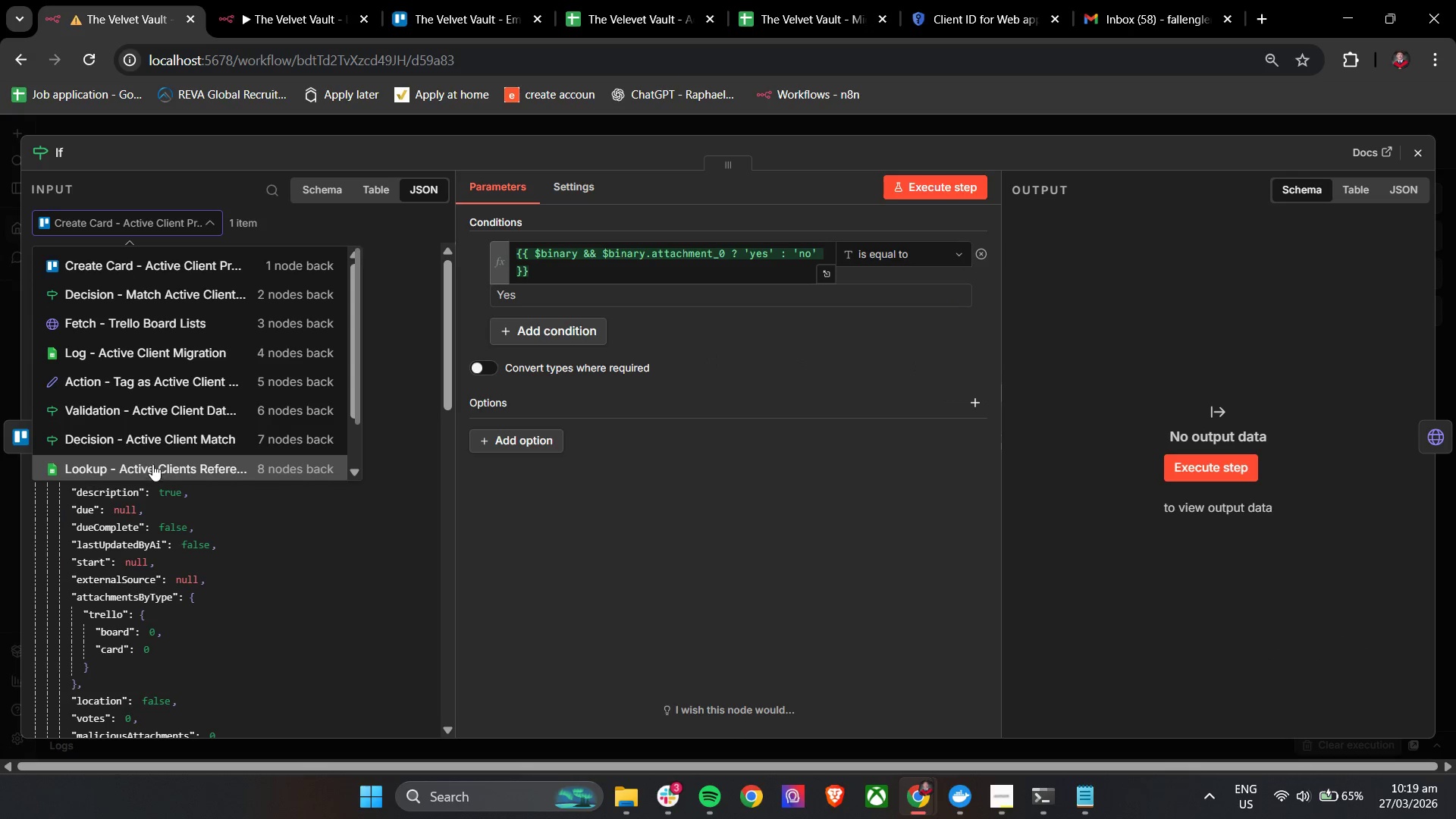 
left_click([174, 450])
 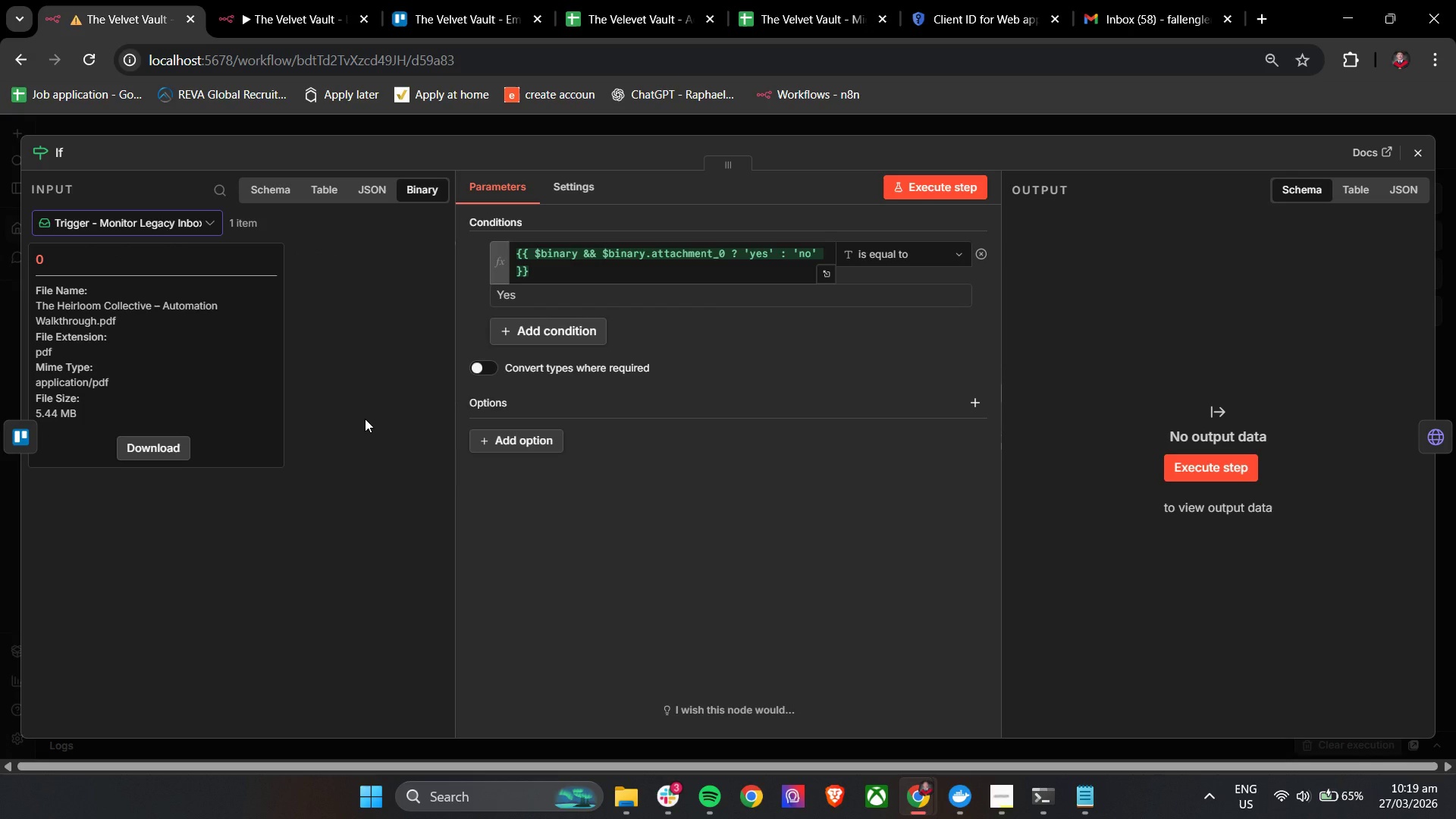 
scroll: coordinate [177, 435], scroll_direction: down, amount: 8.0
 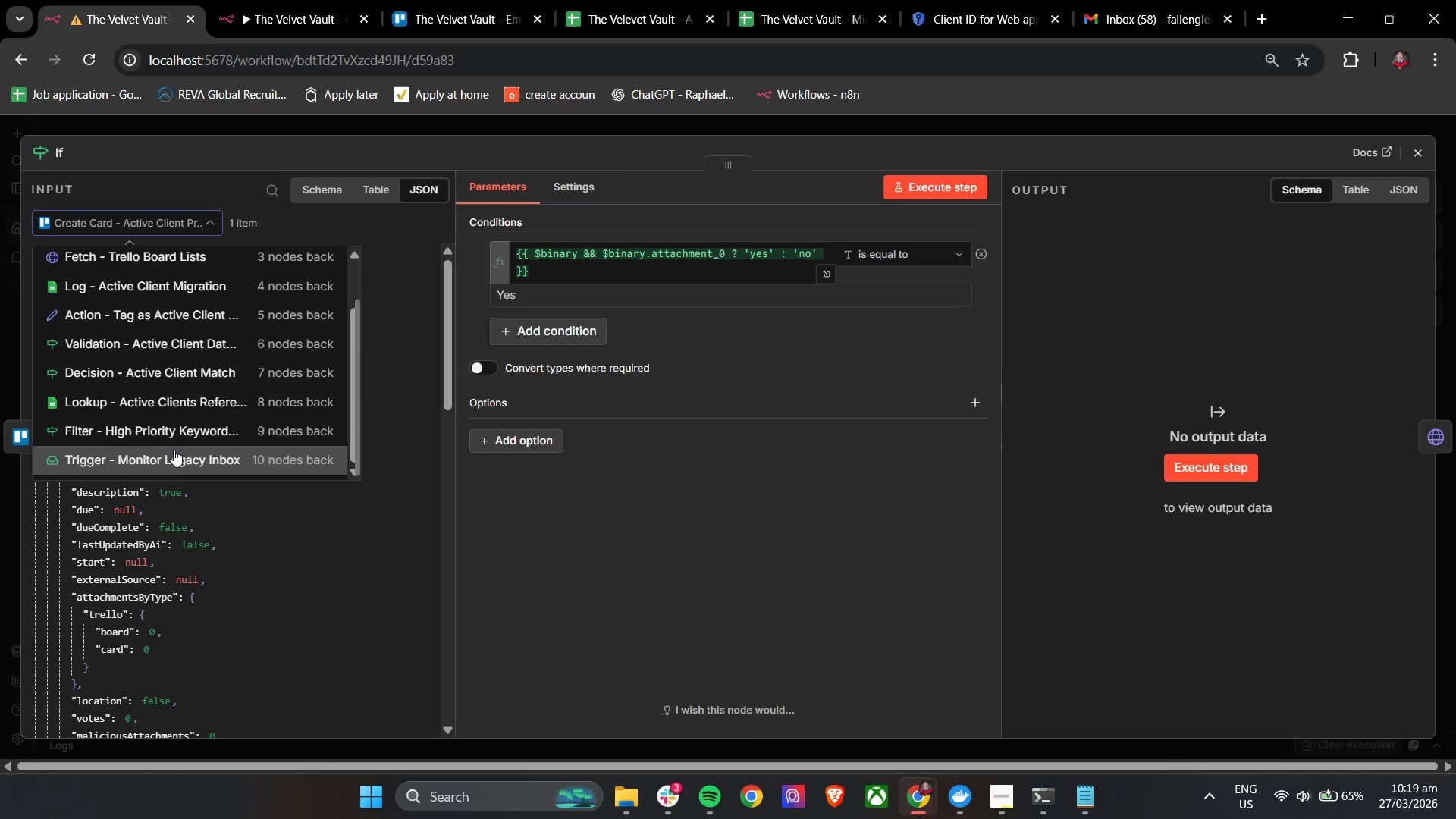 
wait(12.98)
 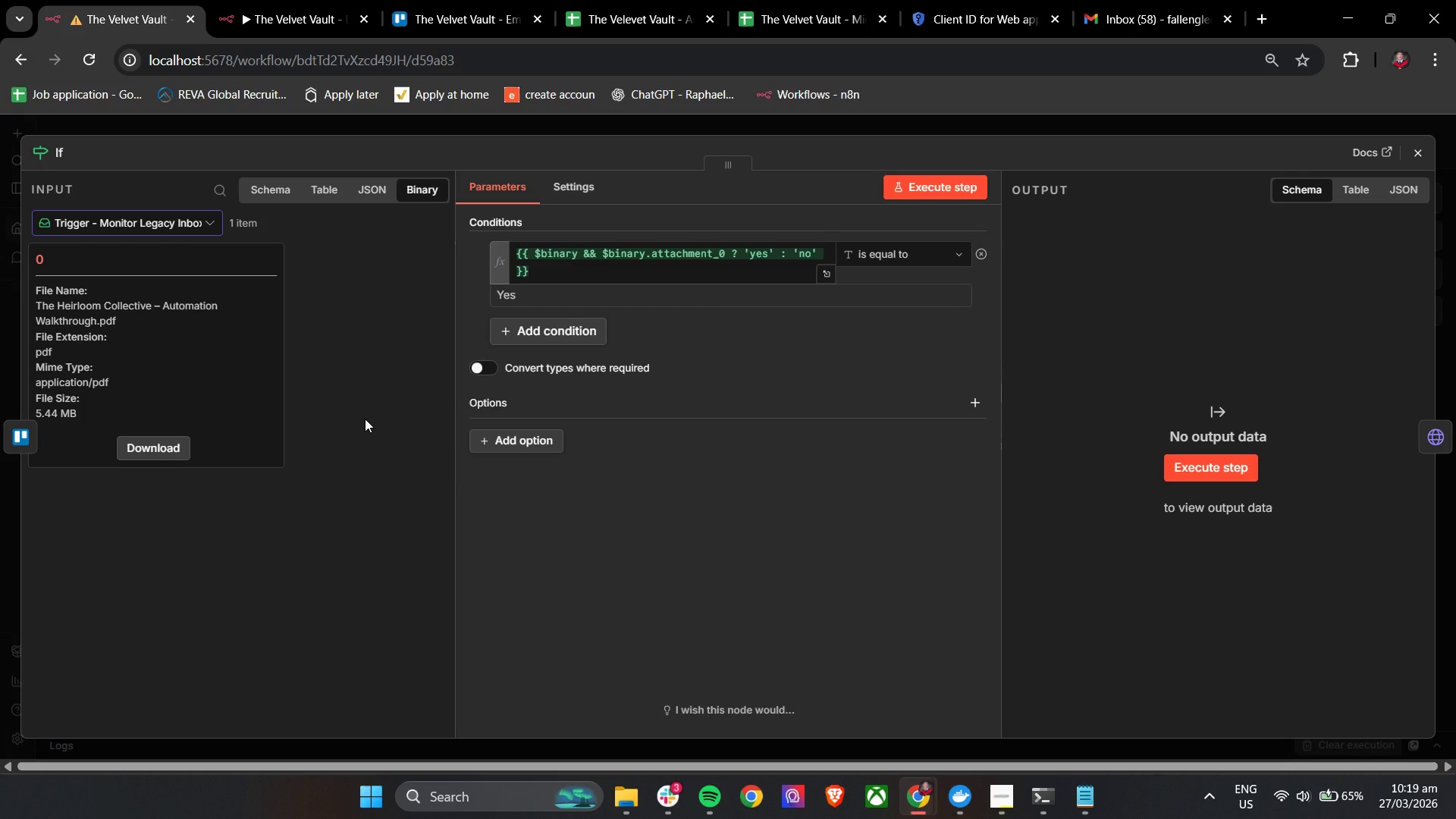 
left_click([1414, 148])
 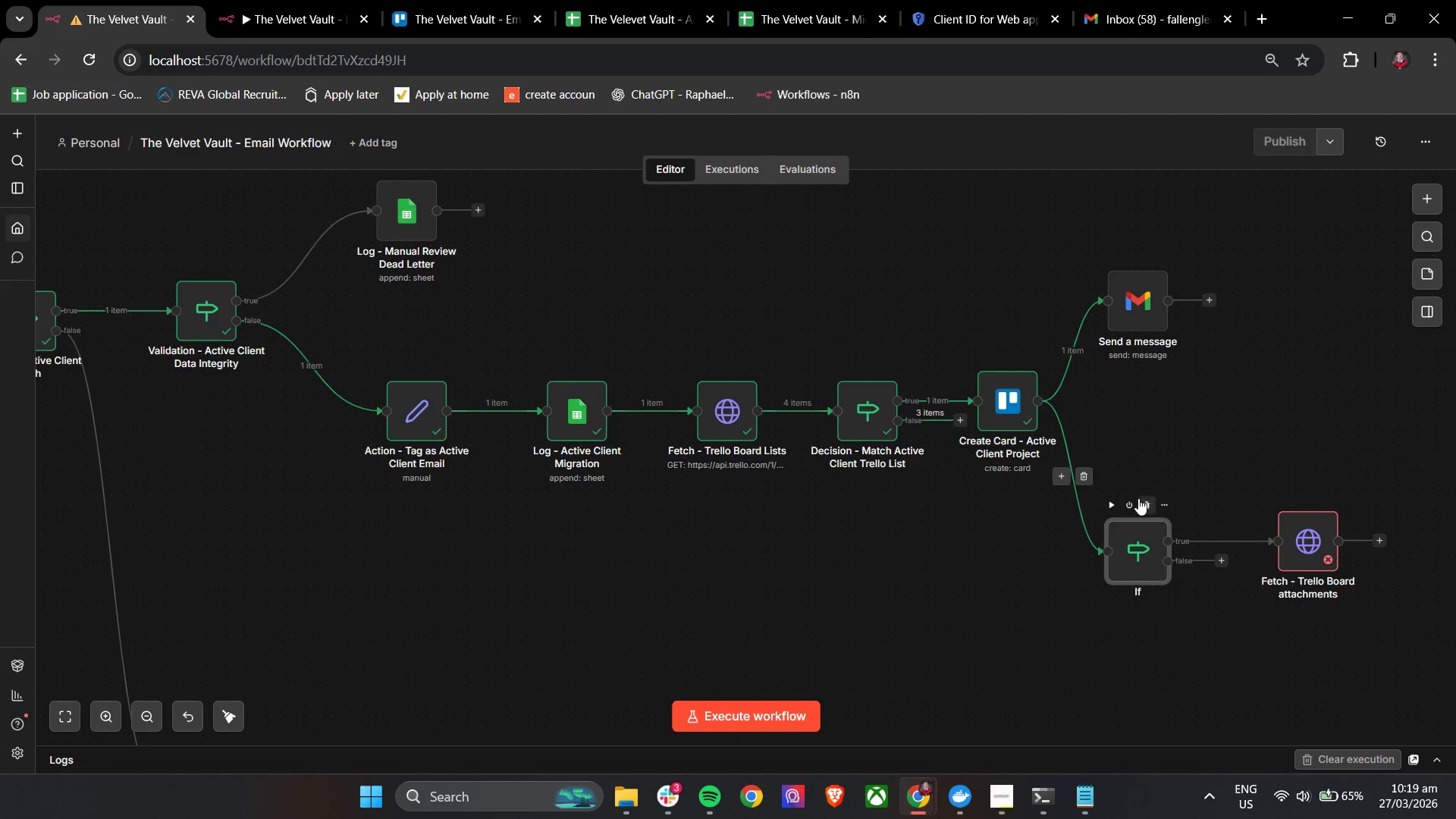 
left_click([1114, 504])
 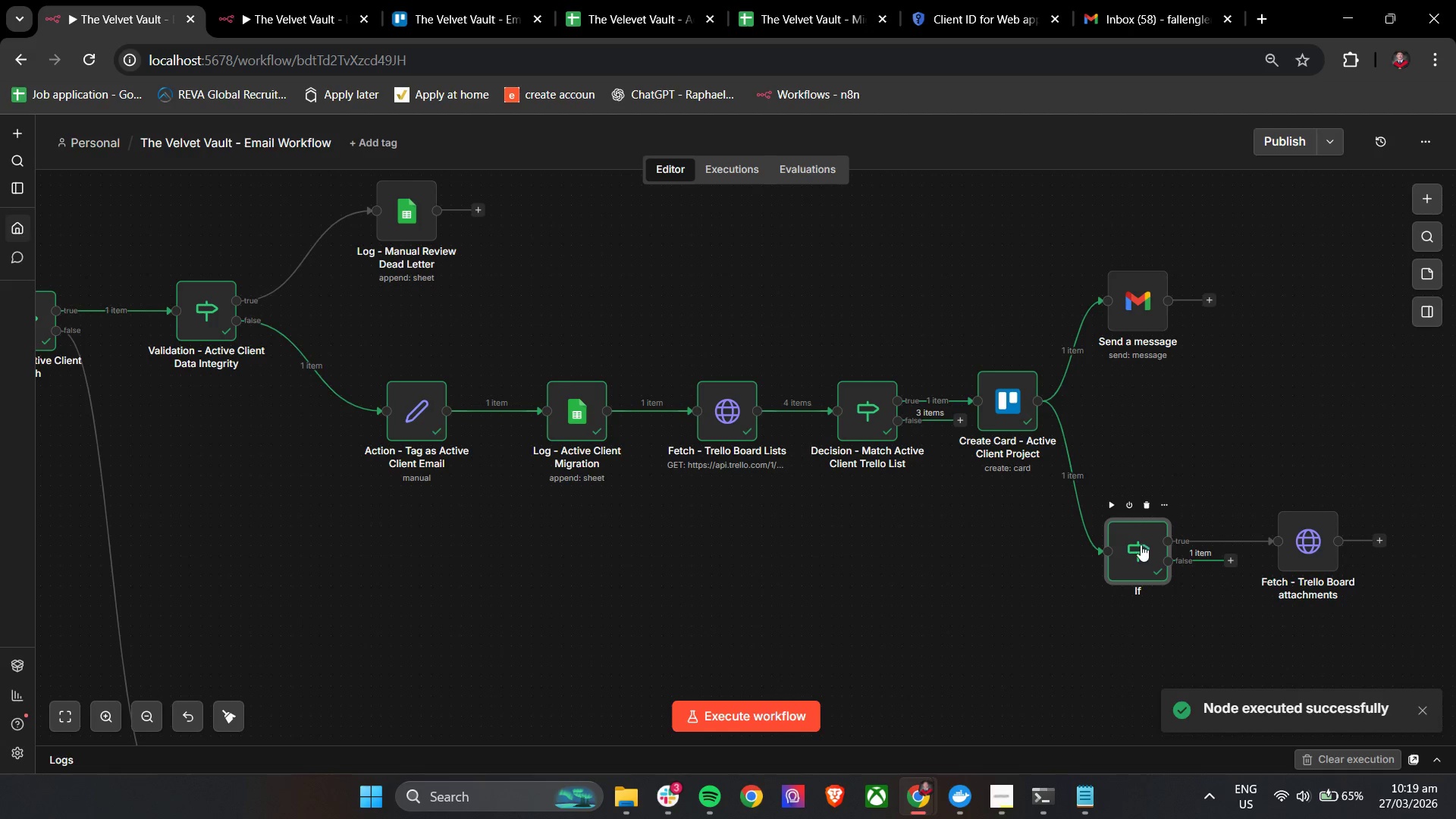 
double_click([1141, 544])
 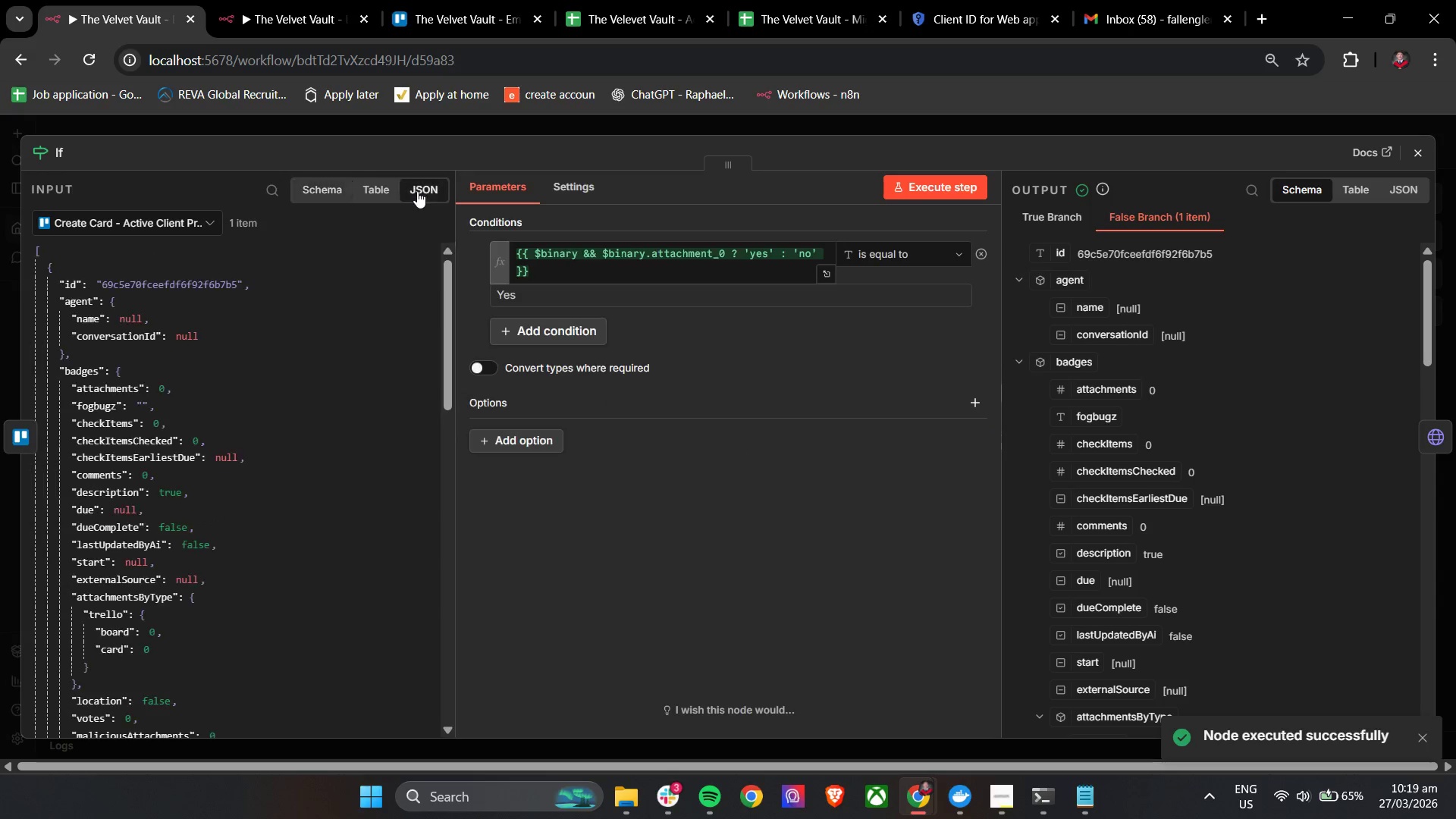 
left_click([179, 221])
 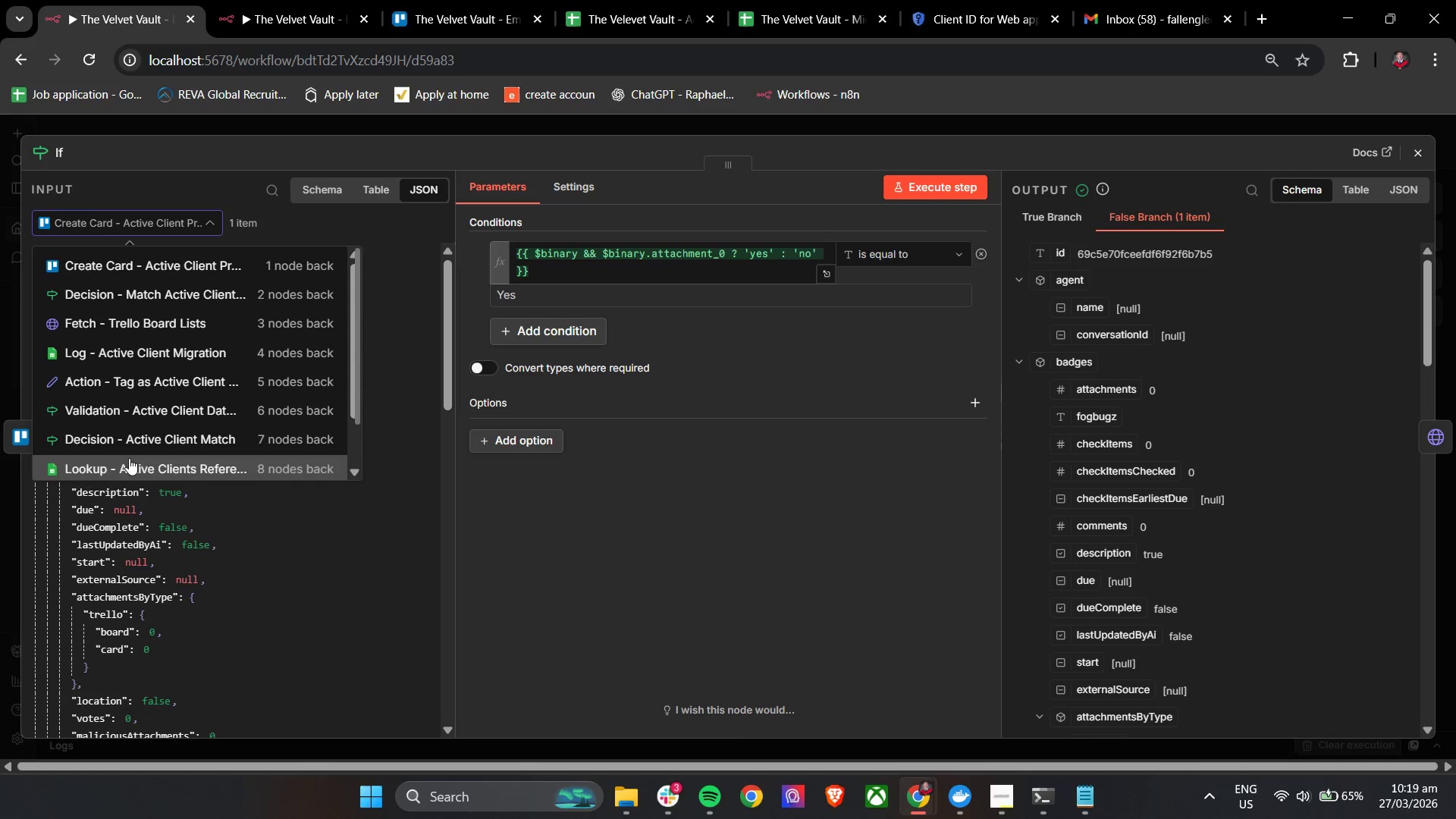 
left_click([162, 460])
 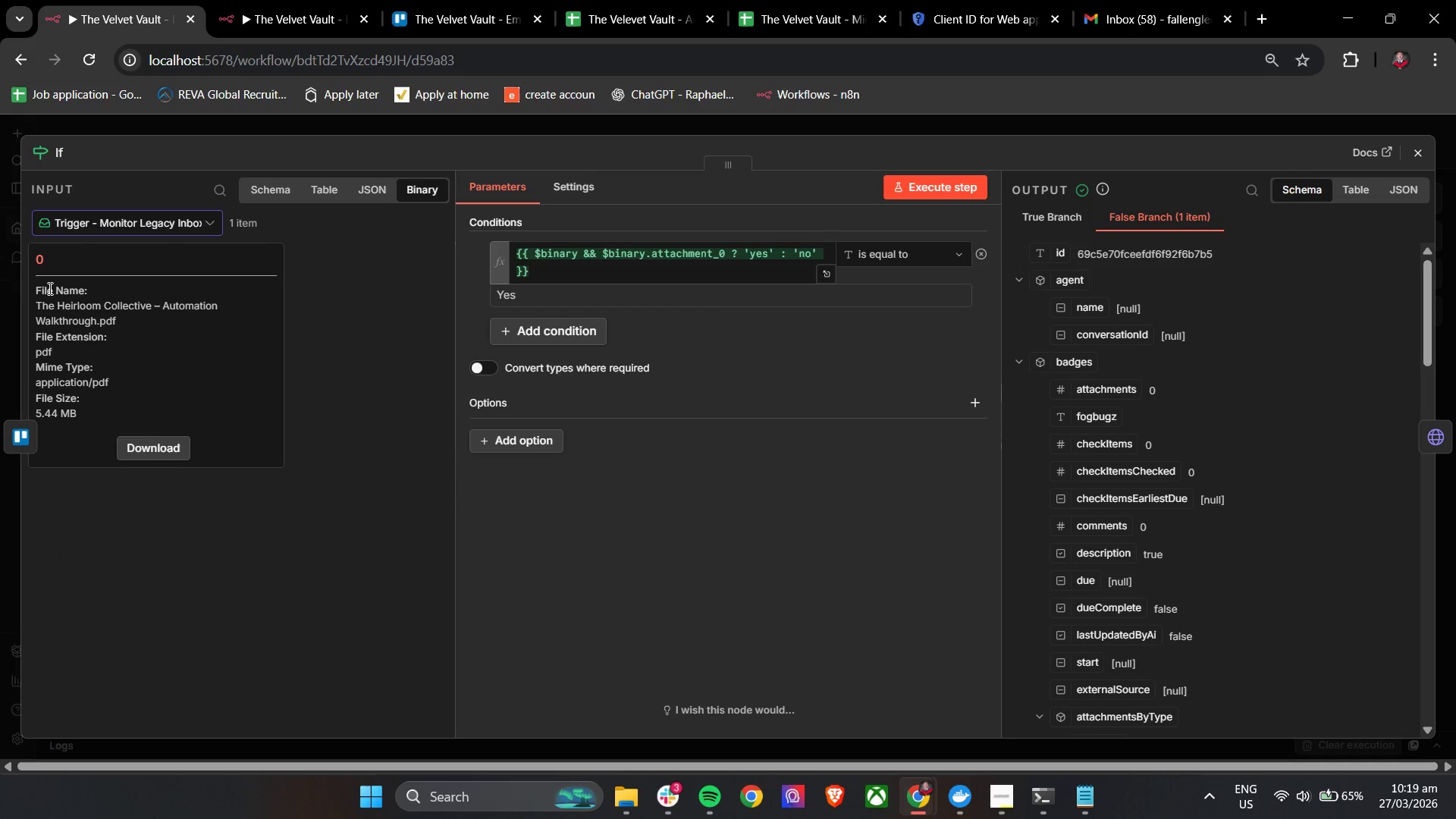 
scroll: coordinate [163, 431], scroll_direction: down, amount: 9.0
 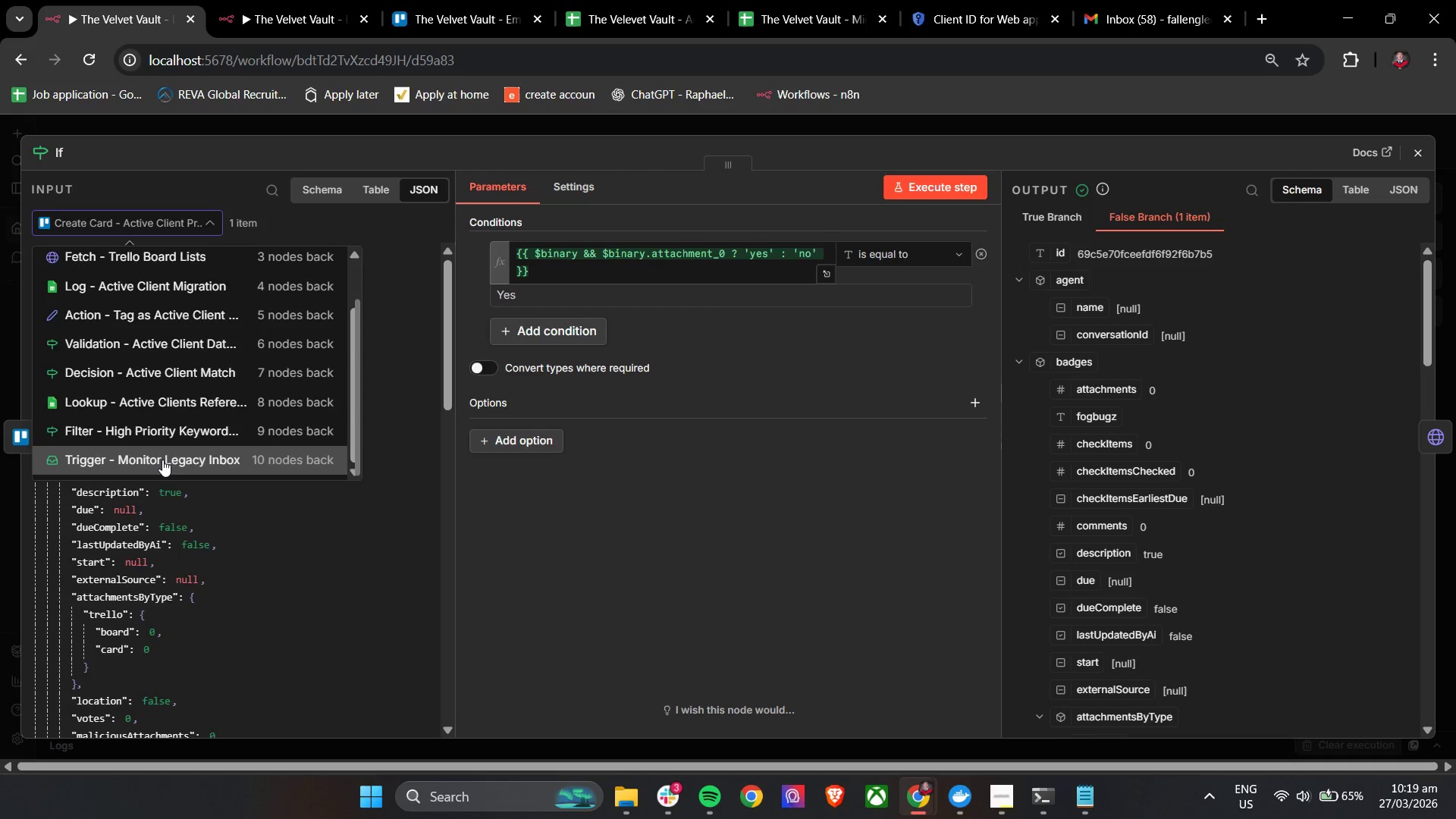 
left_click_drag(start_coordinate=[52, 267], to_coordinate=[33, 257])
 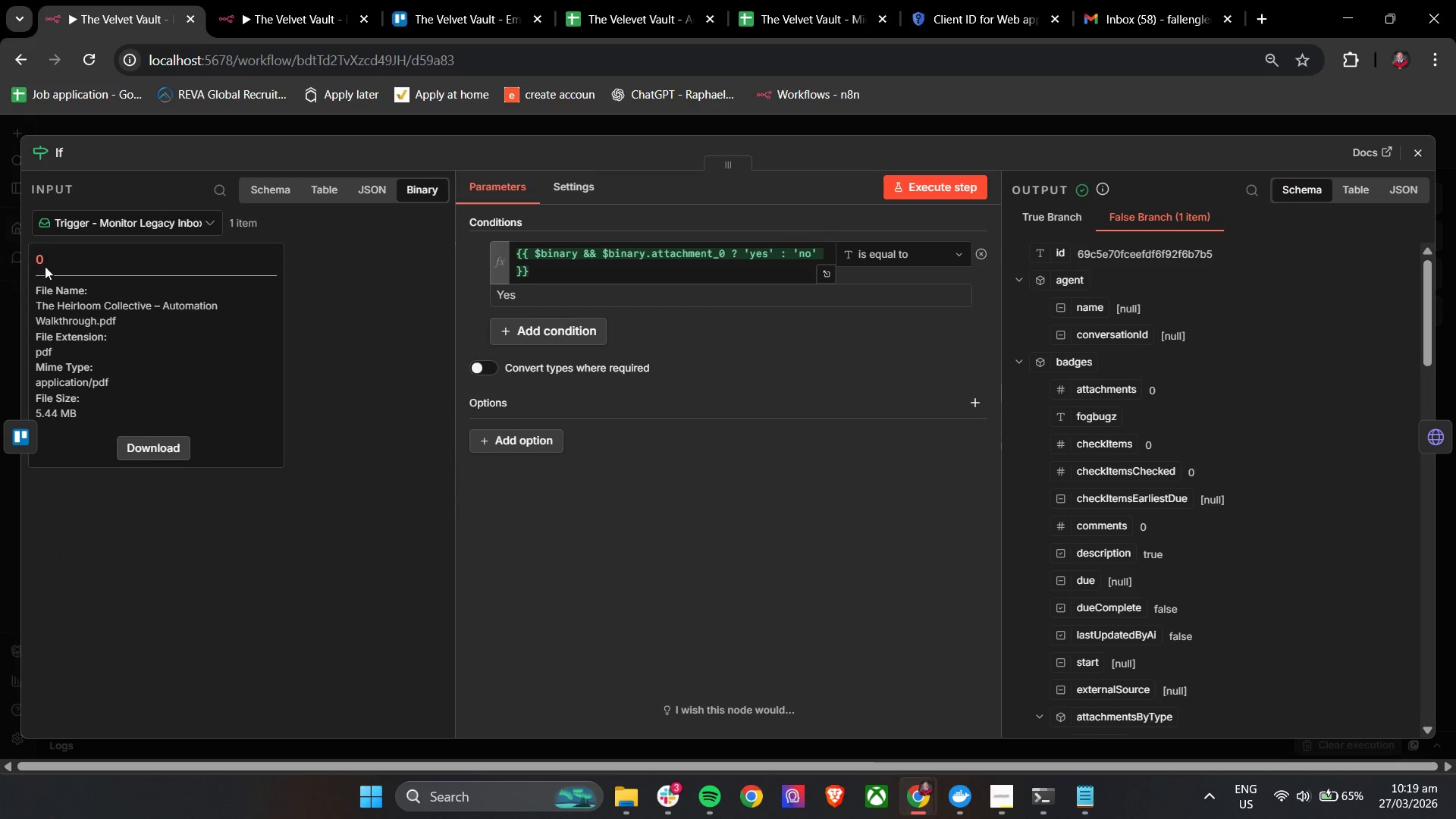 
left_click([41, 267])
 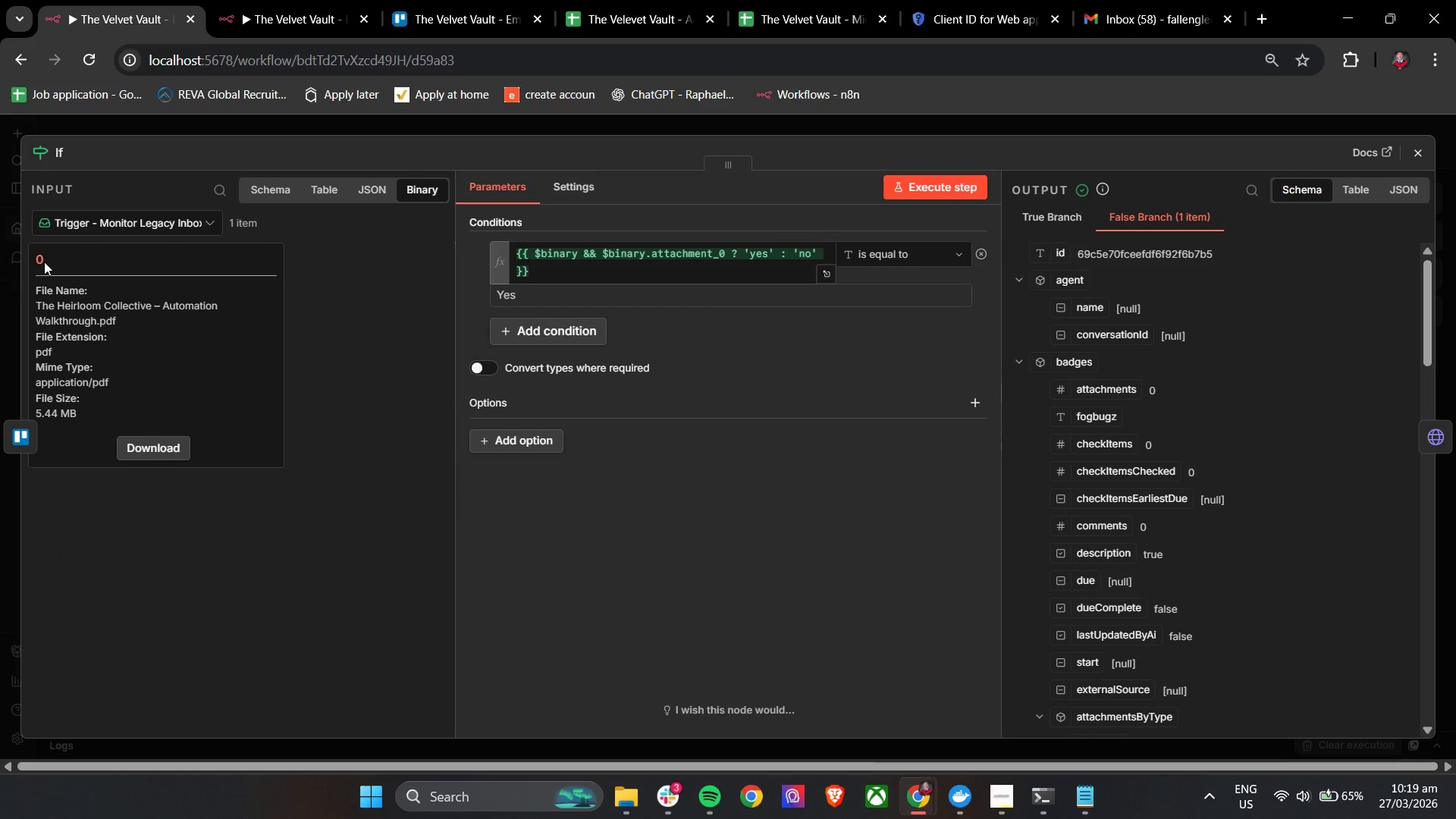 
left_click_drag(start_coordinate=[44, 261], to_coordinate=[33, 261])
 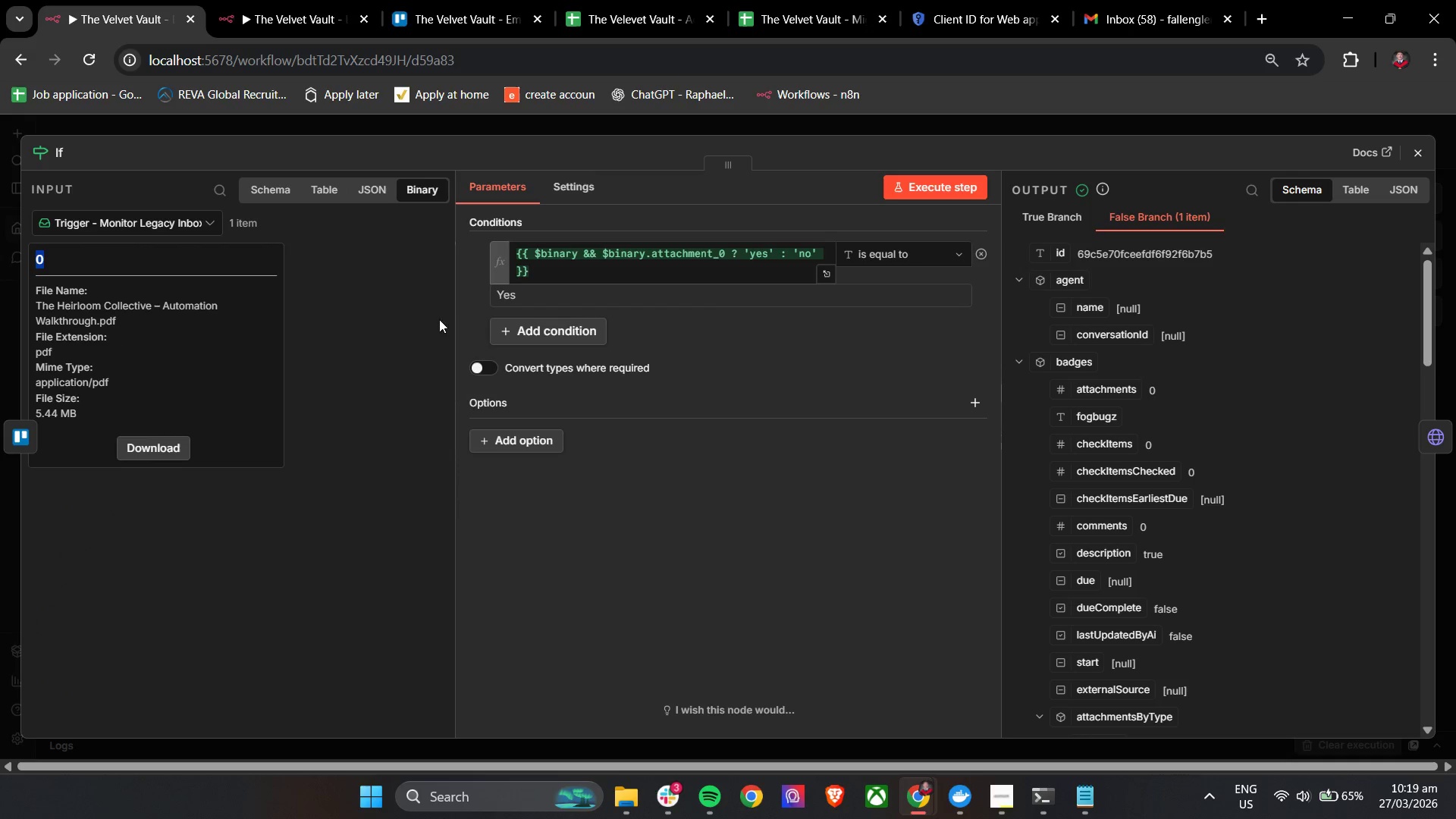 
left_click([534, 295])
 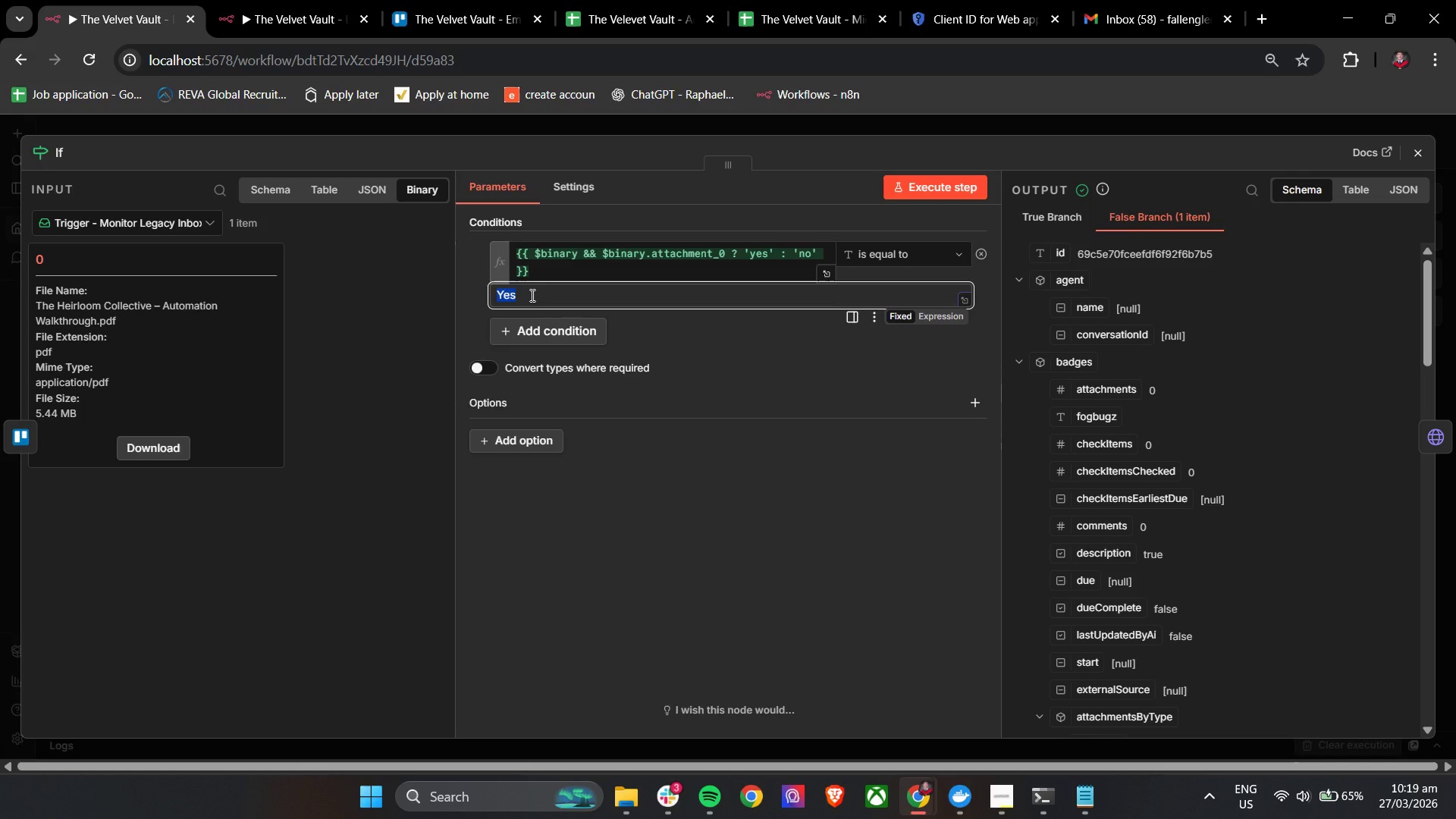 
key(0)
 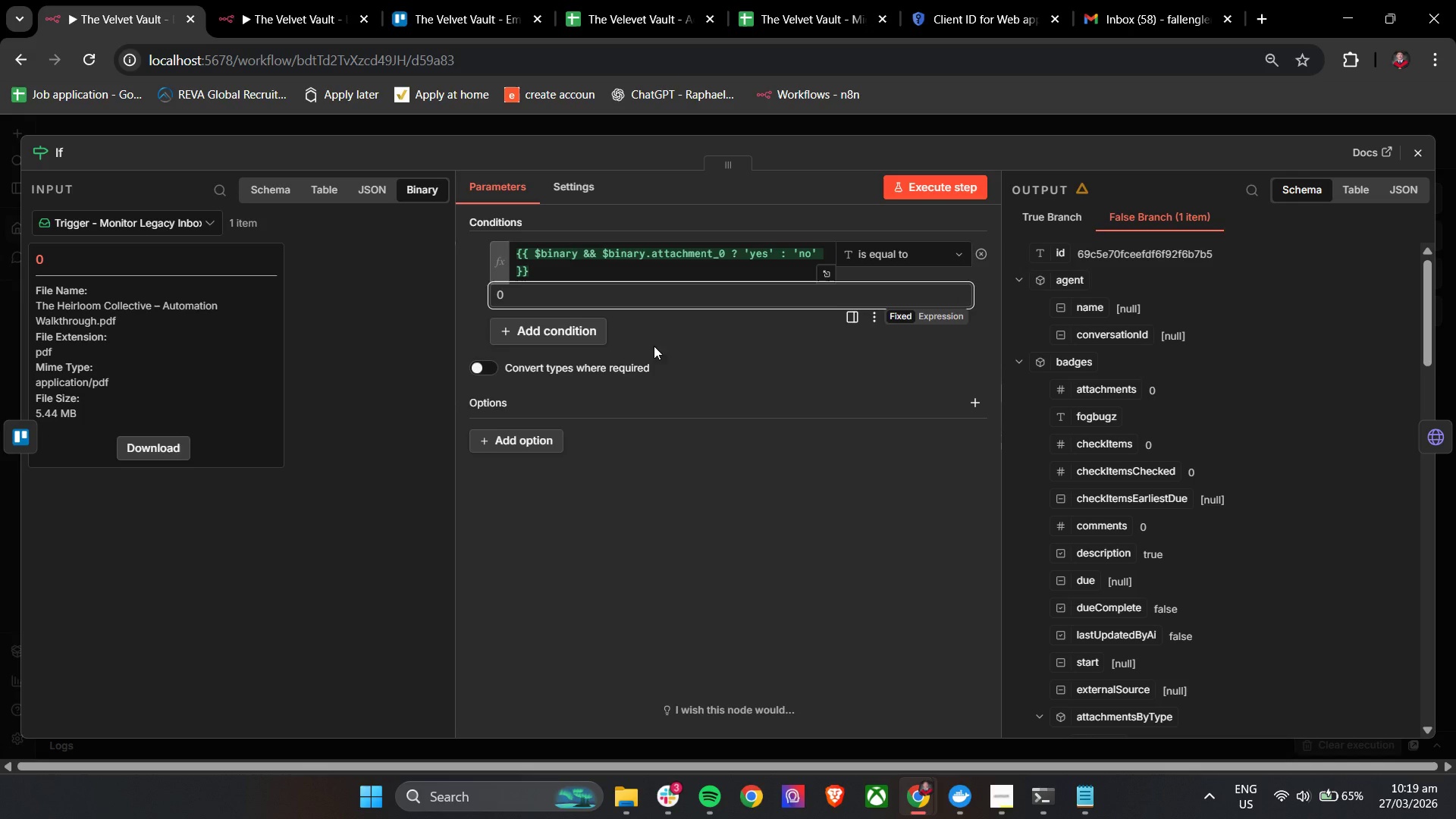 
left_click([707, 331])
 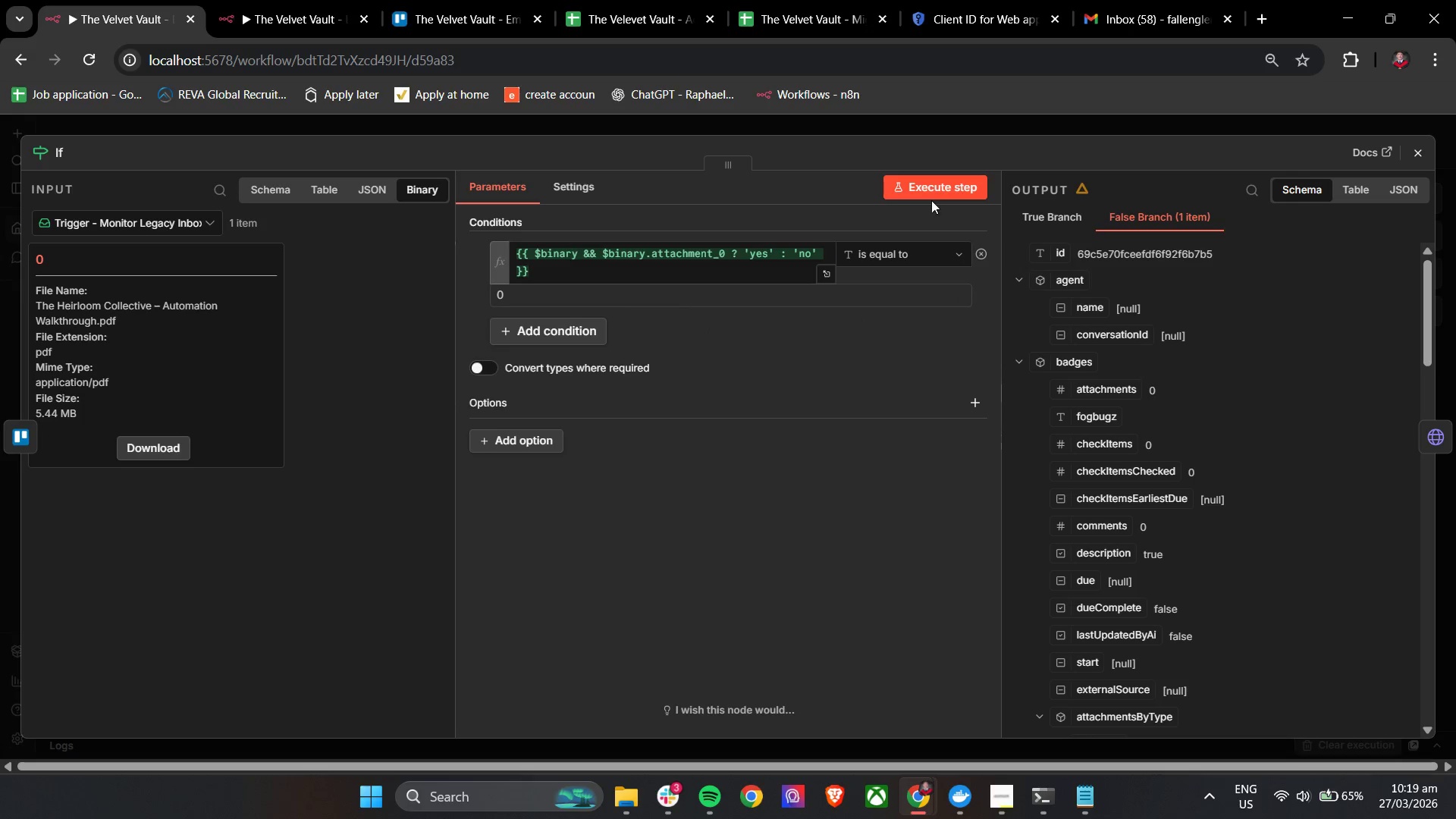 
mouse_move([918, 202])
 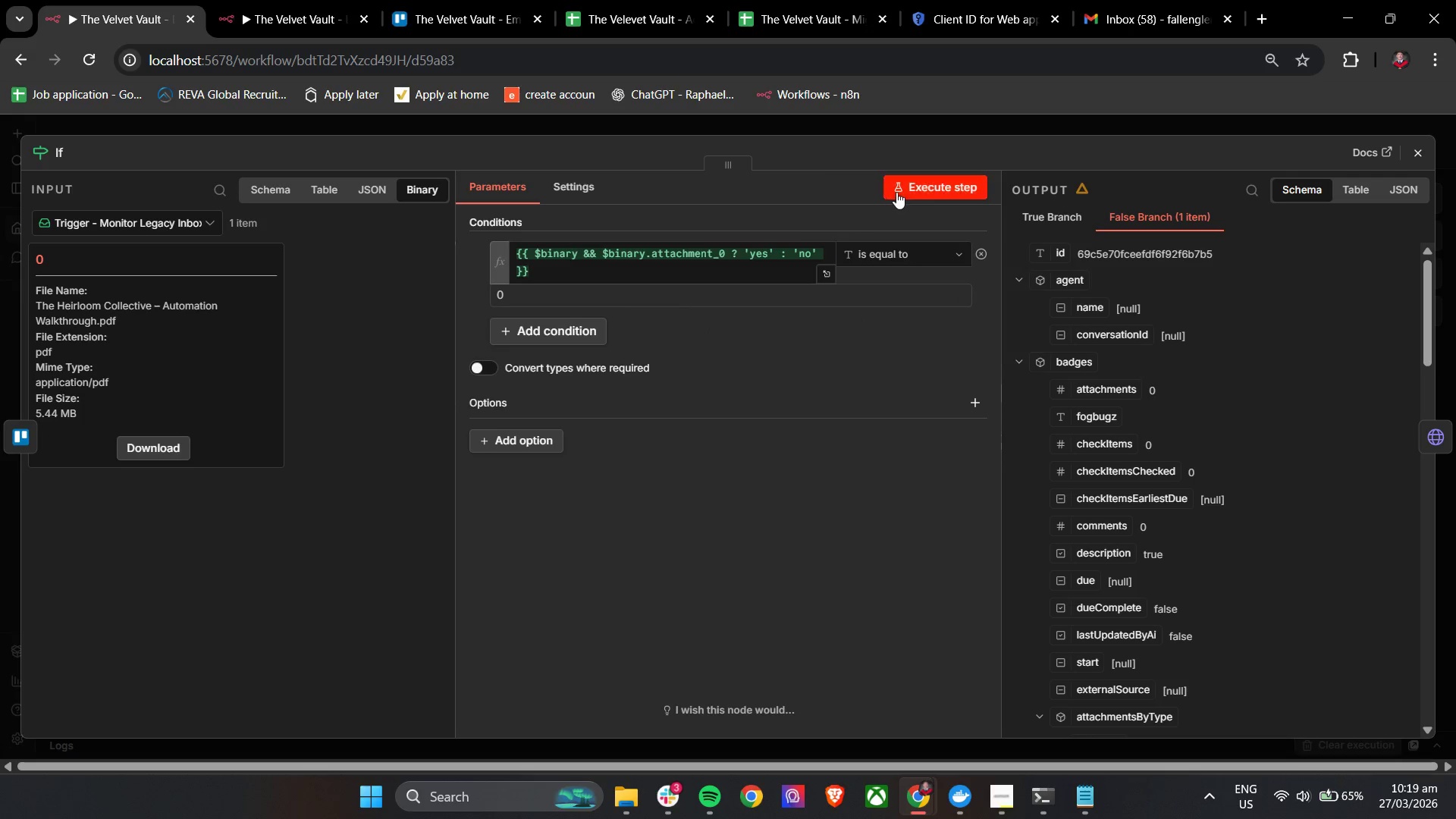 
left_click([900, 190])
 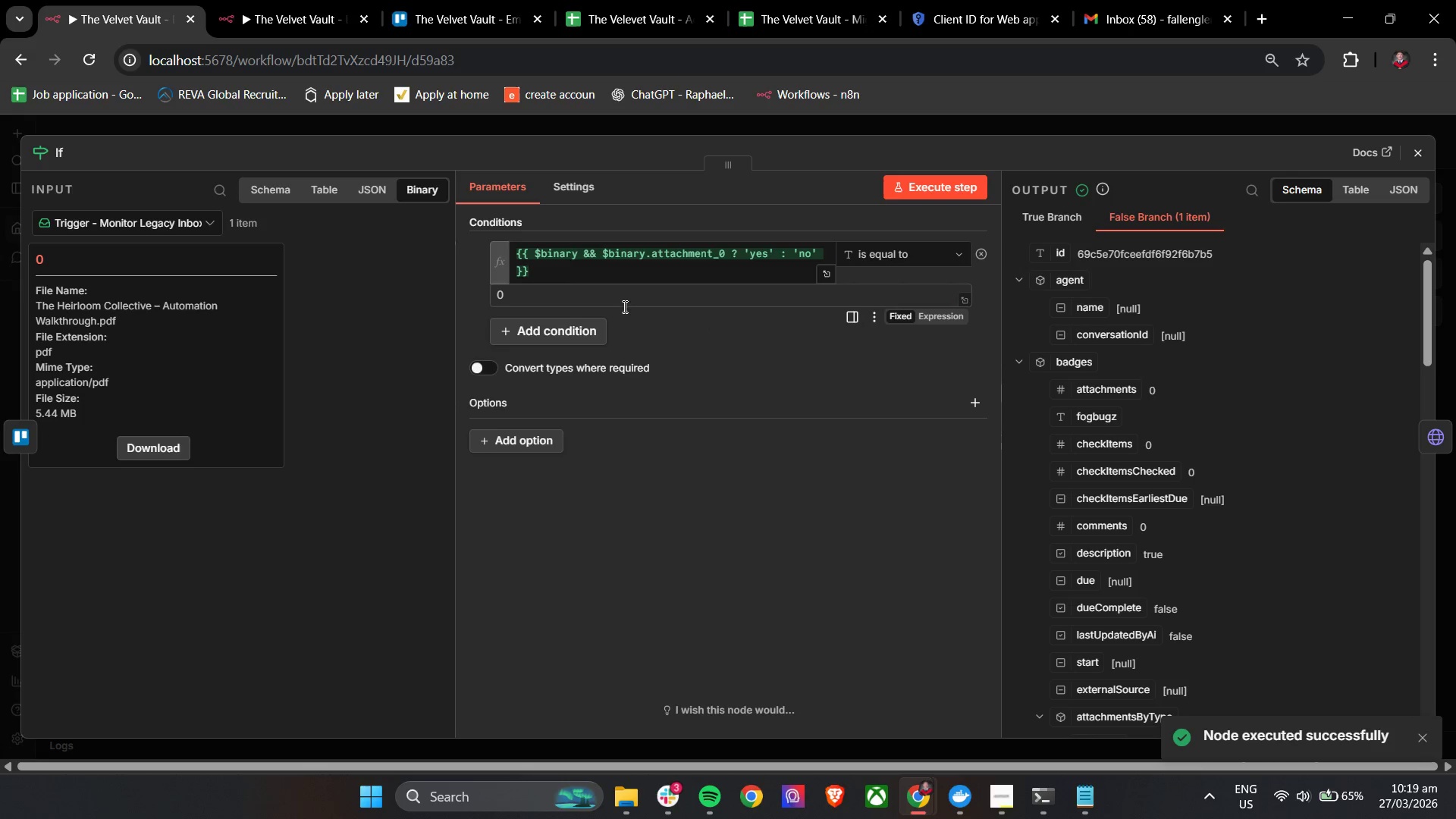 
left_click_drag(start_coordinate=[570, 295], to_coordinate=[433, 296])
 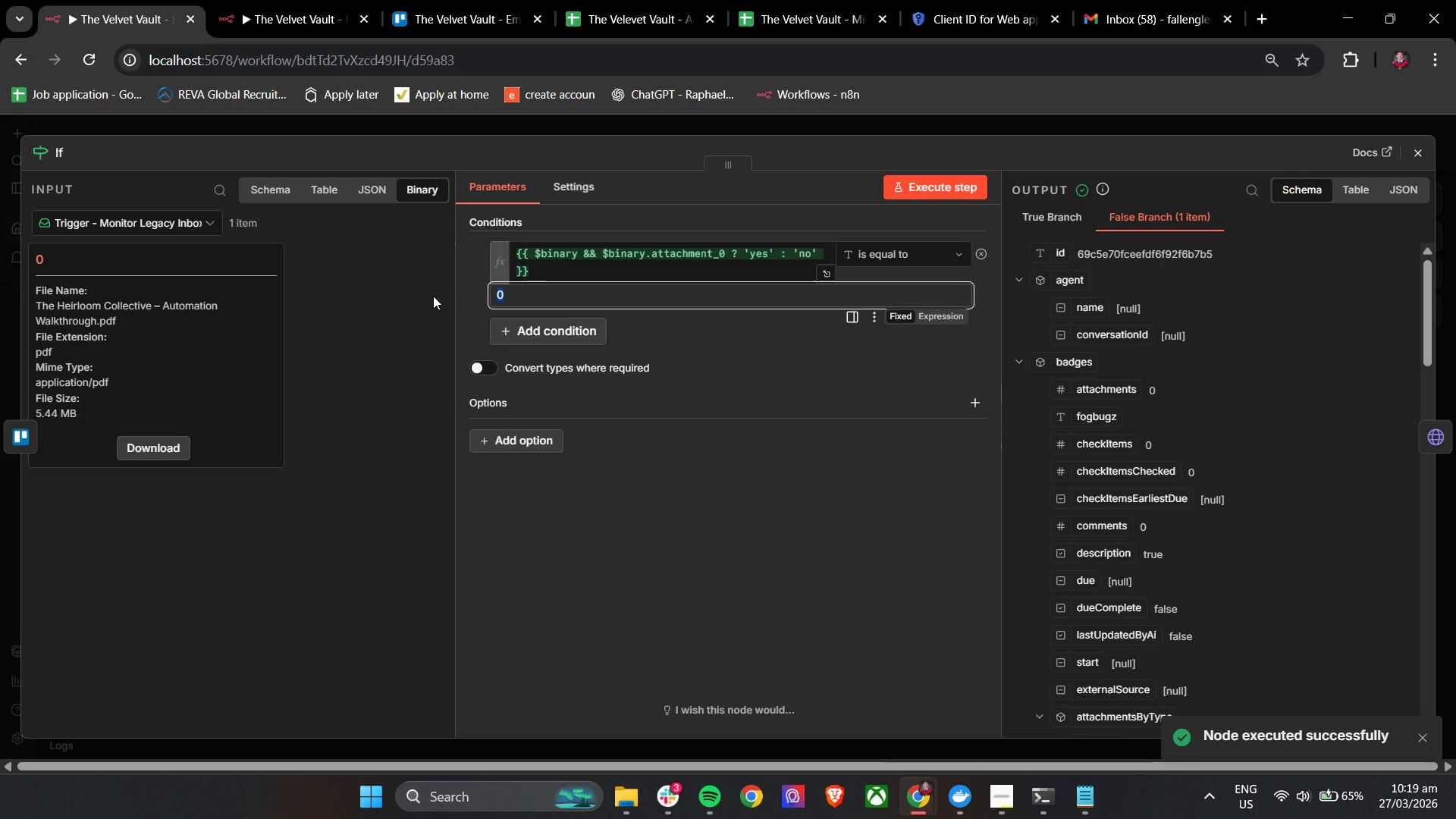 
hold_key(key=ShiftLeft, duration=0.53)
 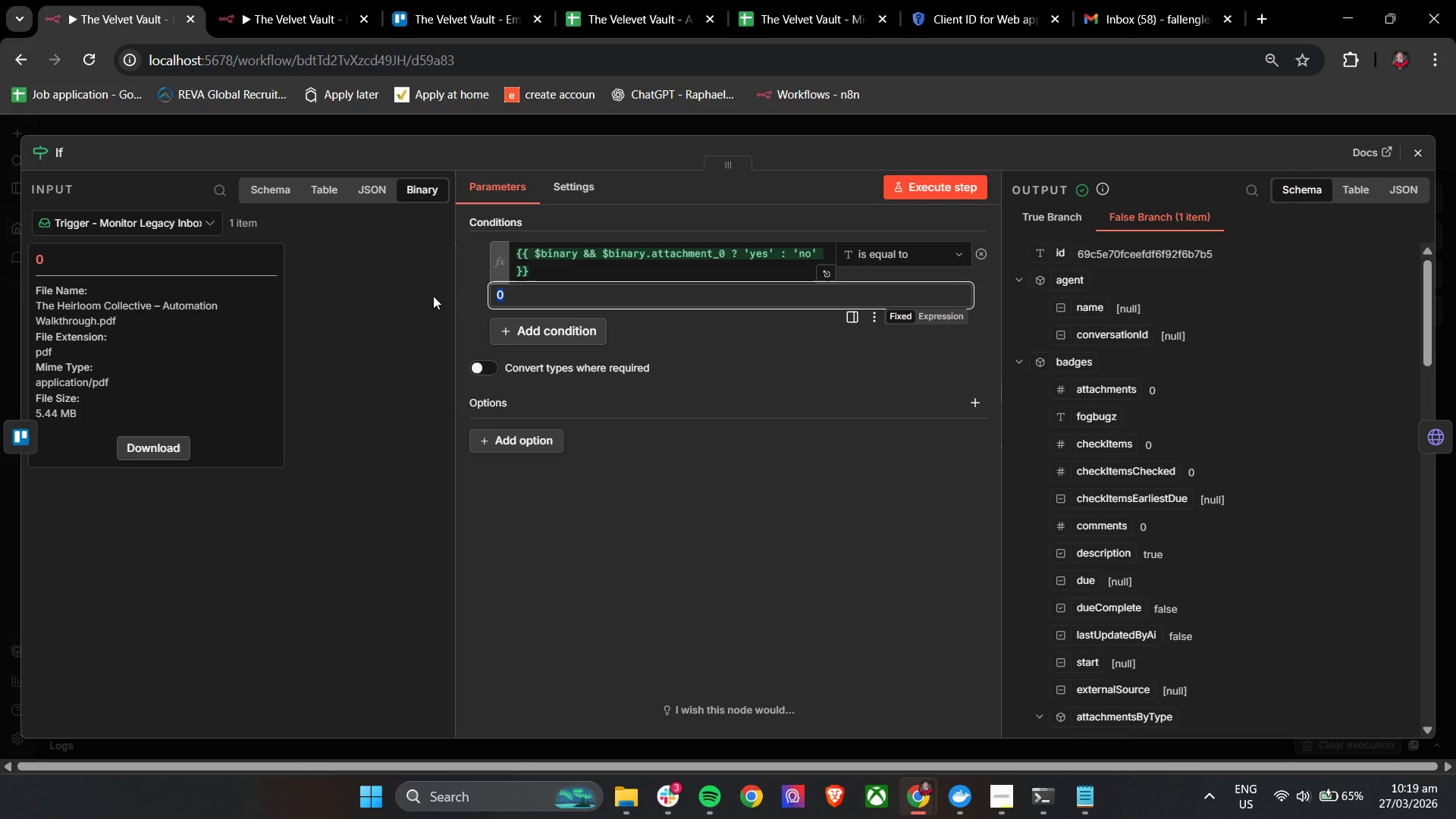 
type(yes)
 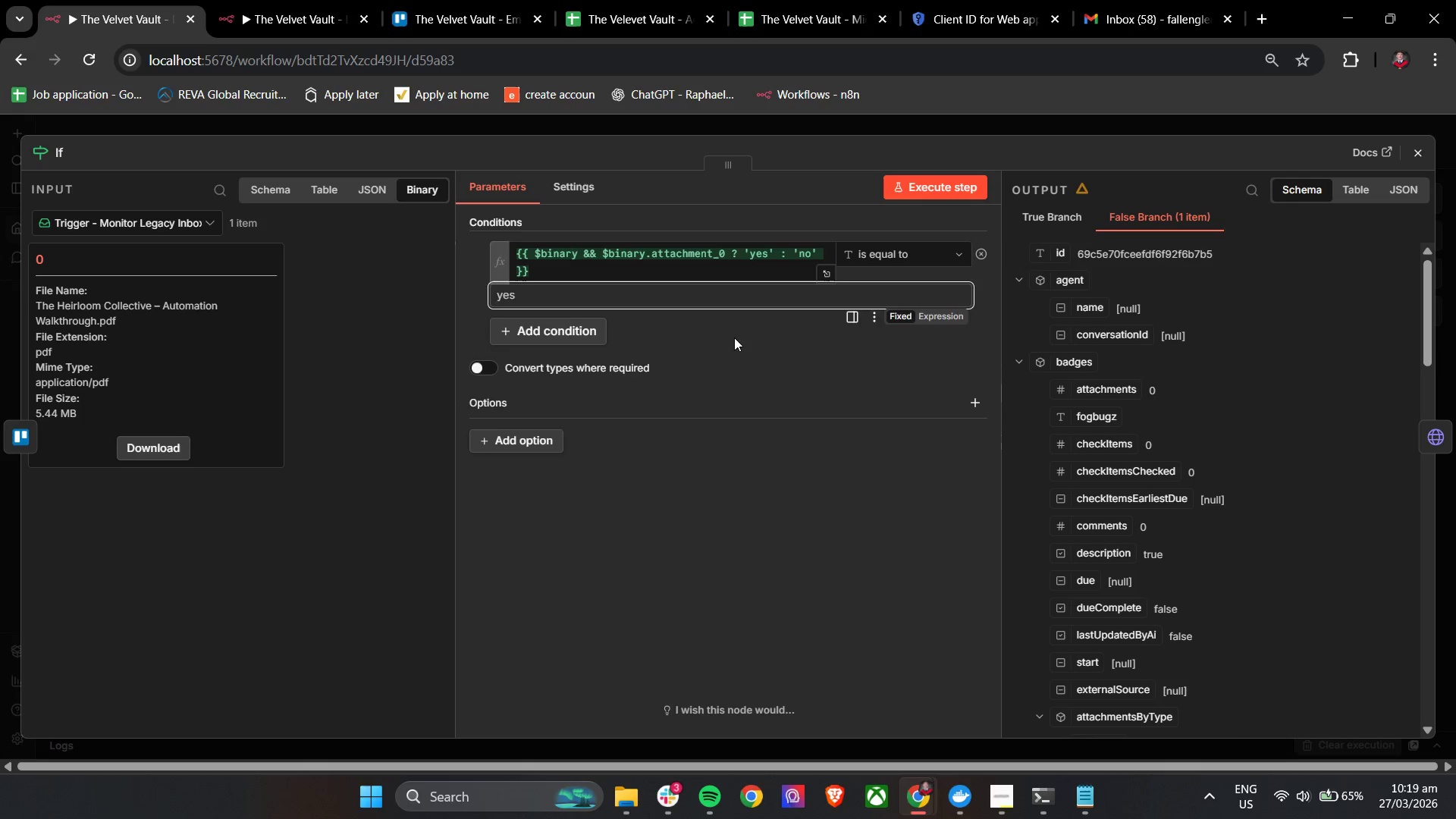 
left_click([752, 322])
 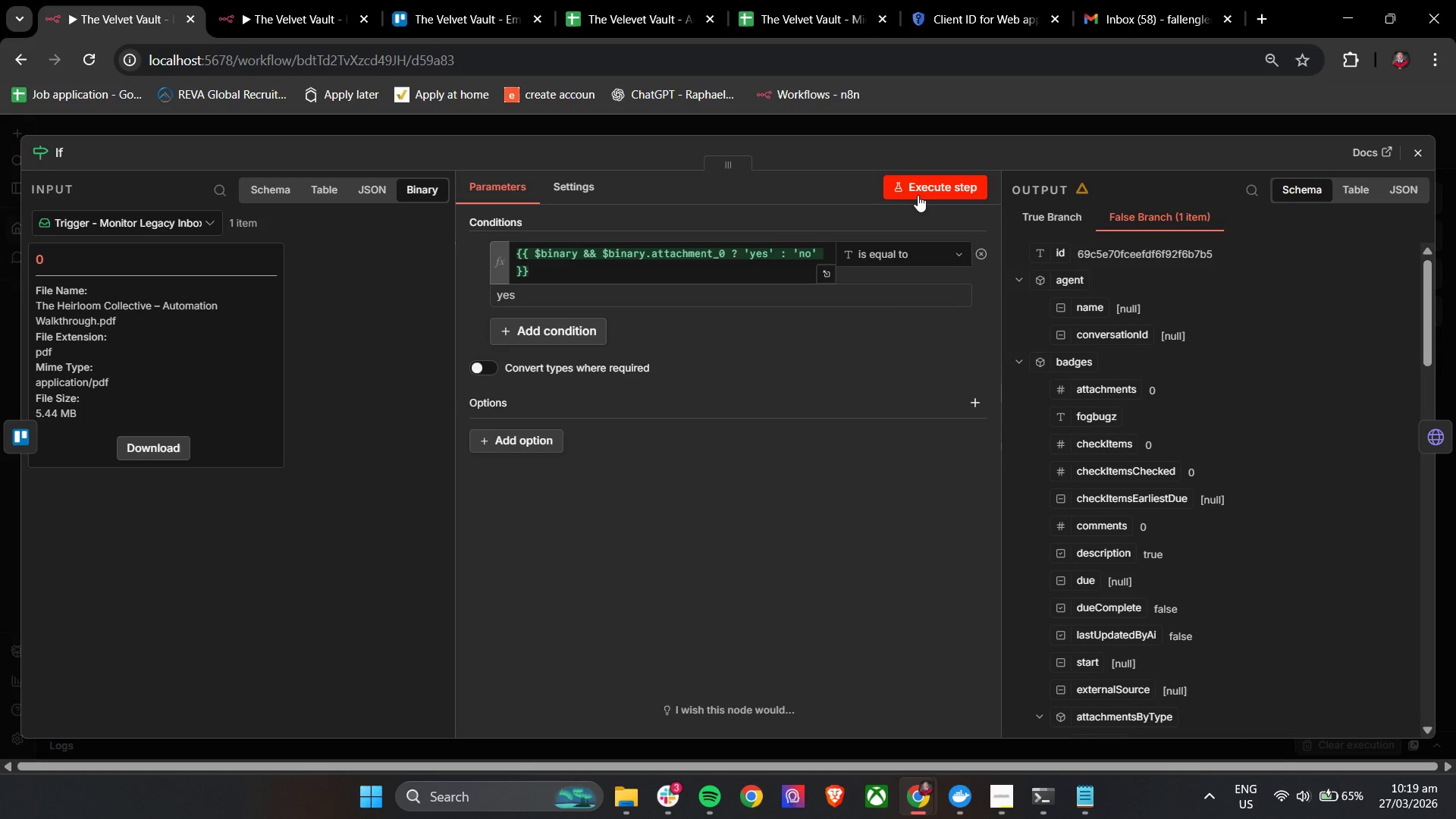 
left_click([919, 192])
 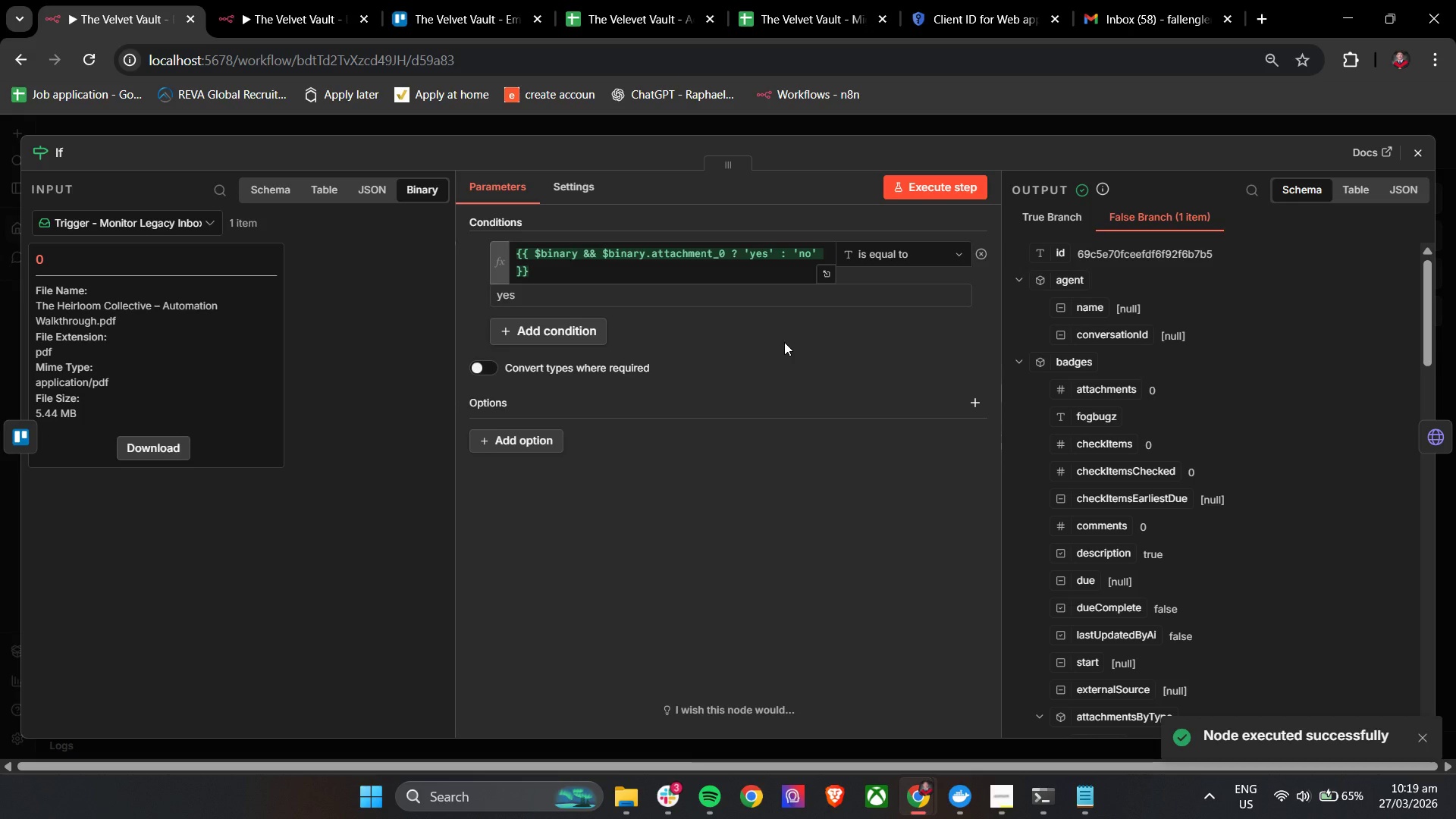 
scroll: coordinate [1232, 472], scroll_direction: down, amount: 9.0
 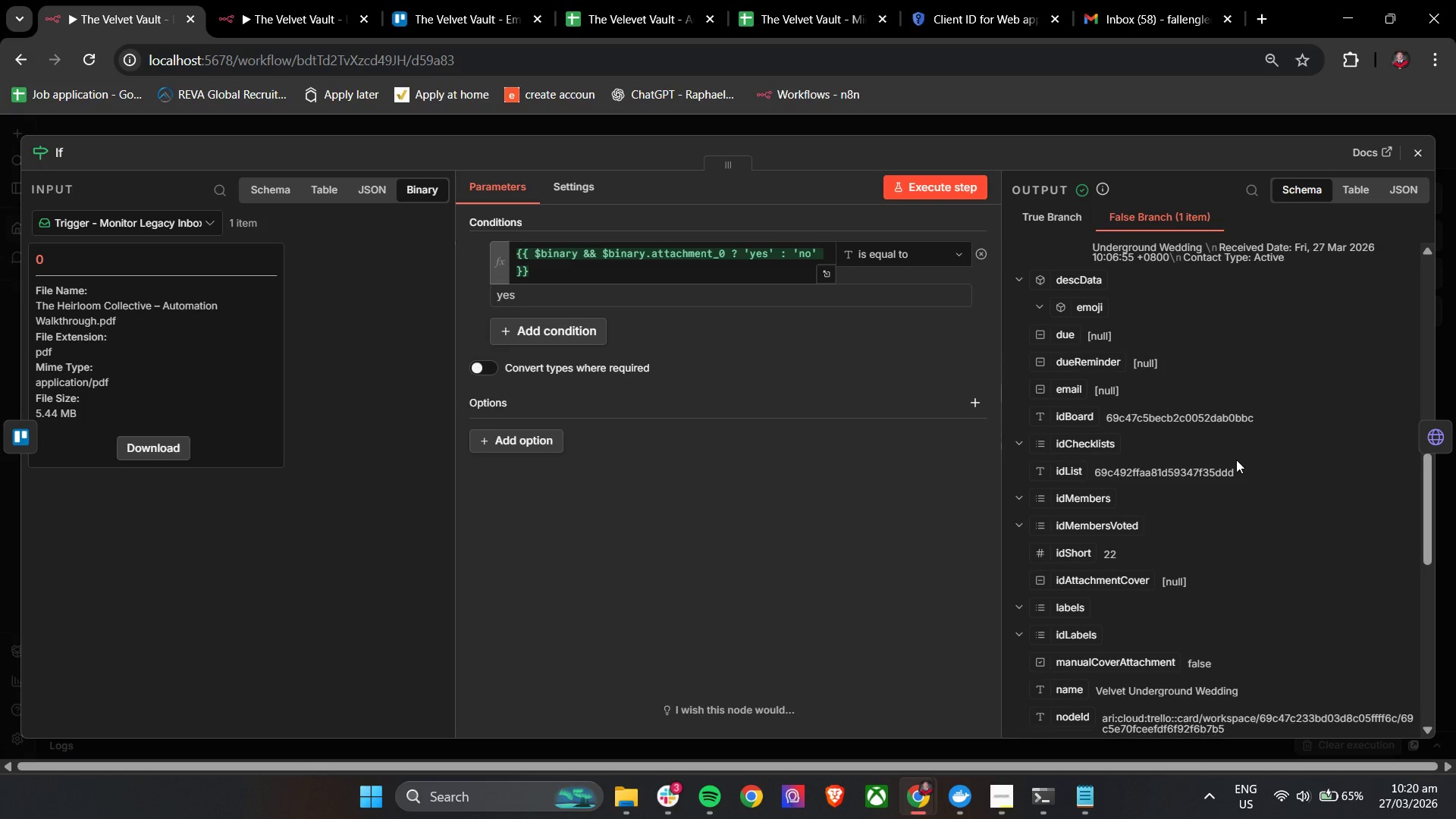 
scroll: coordinate [763, 361], scroll_direction: up, amount: 14.0
 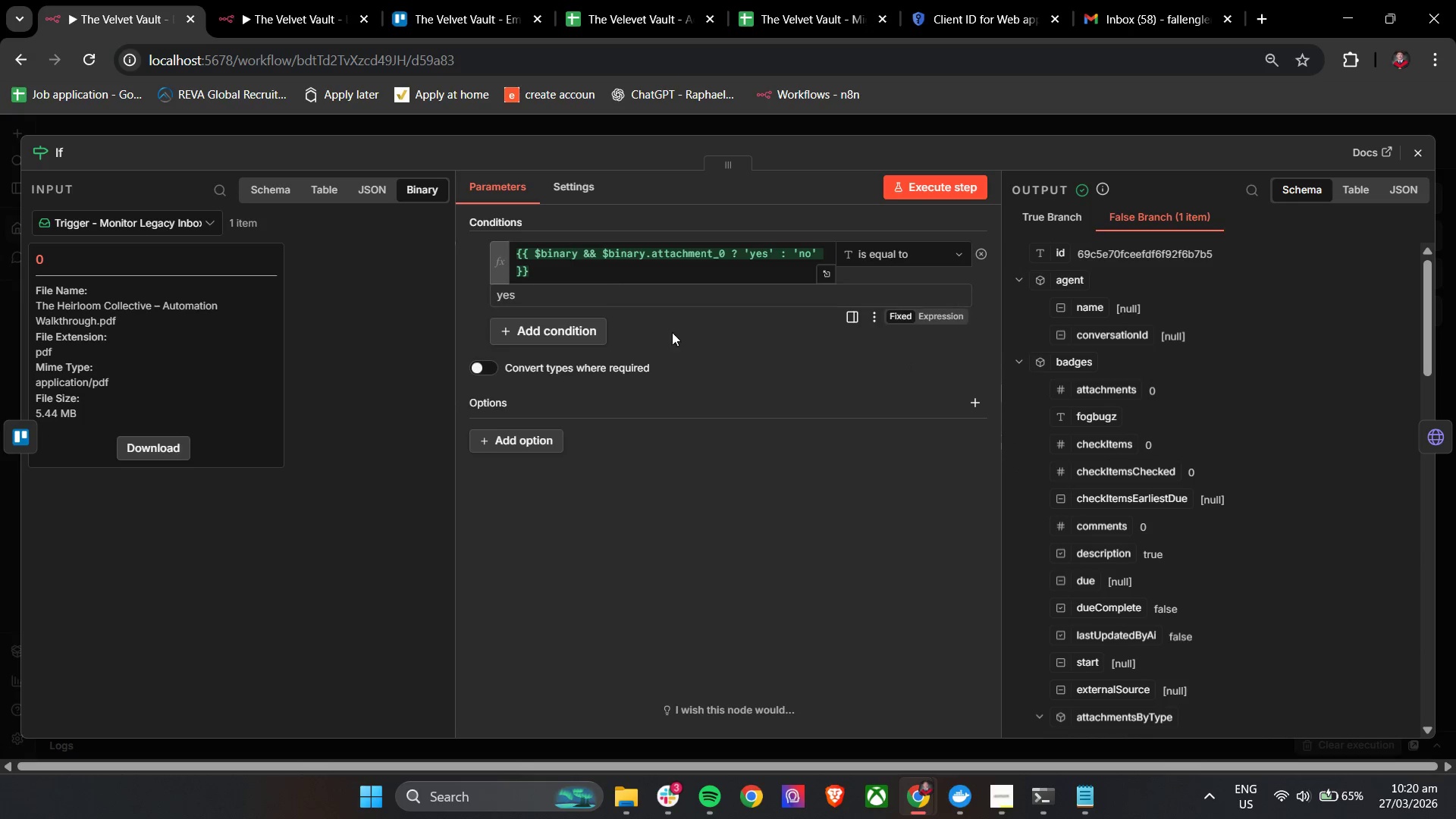 
left_click([867, 351])
 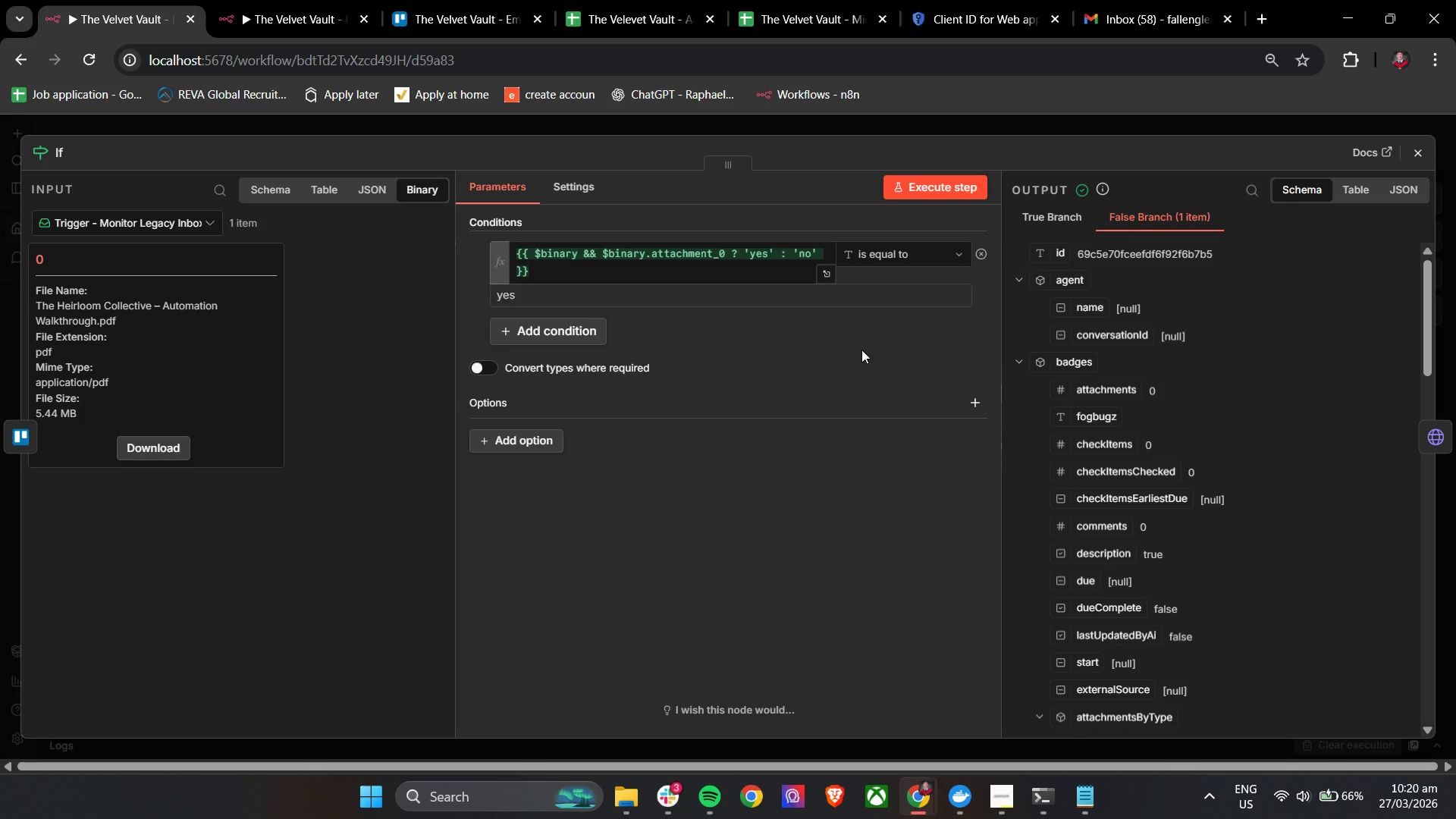 
wait(27.36)
 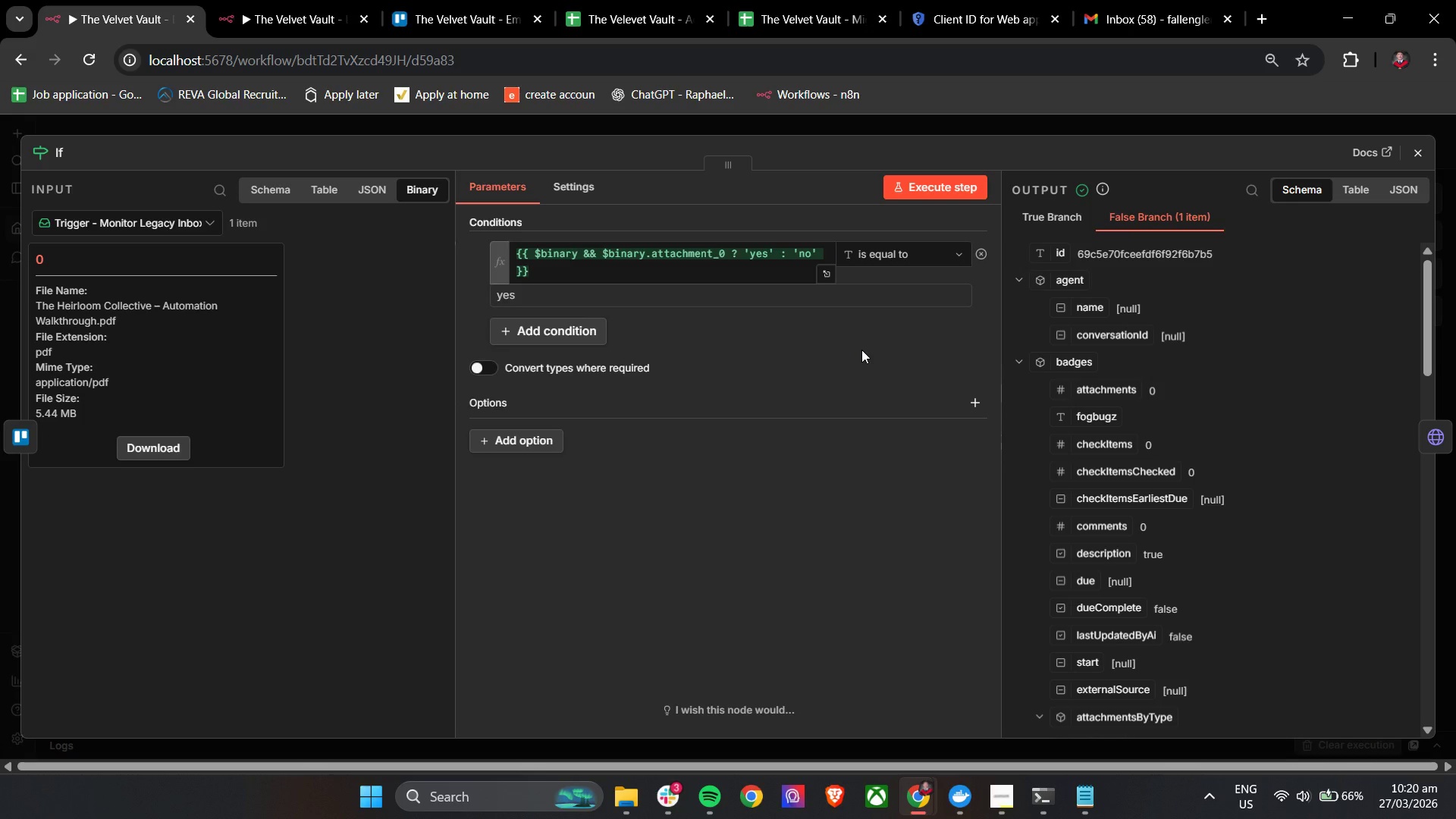 
scroll: coordinate [1189, 457], scroll_direction: down, amount: 20.0
 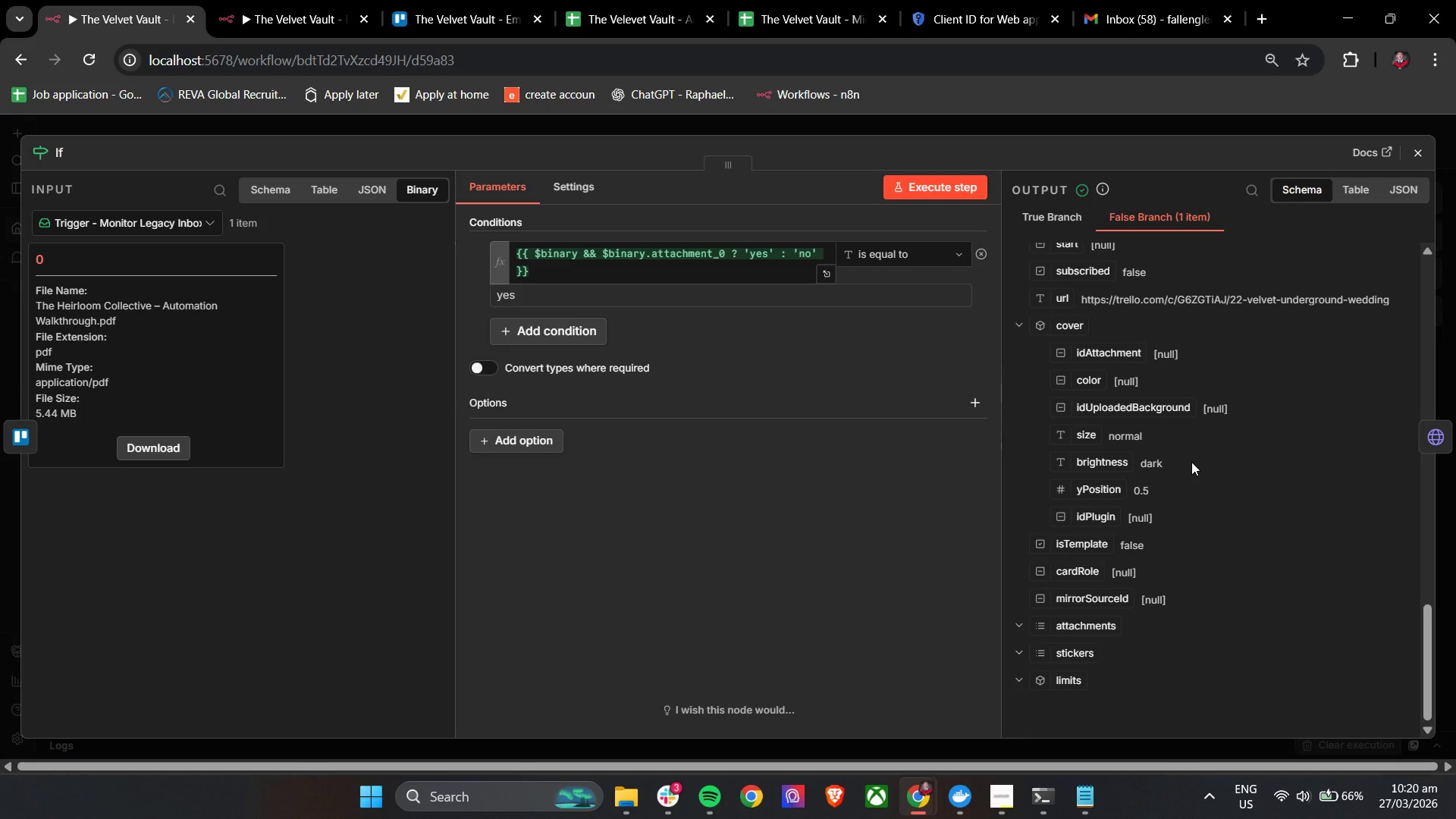 
wait(14.06)
 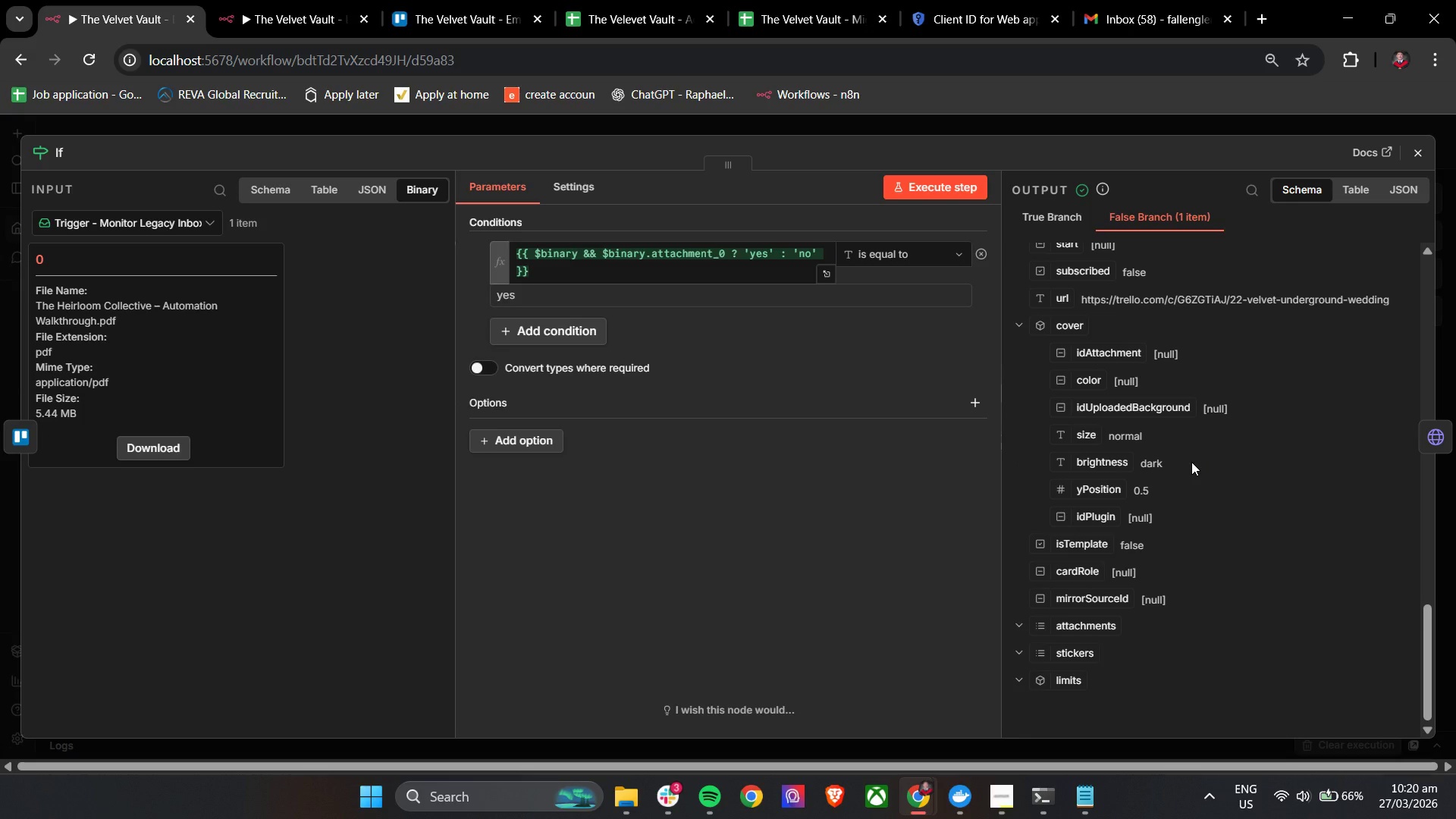 
scroll: coordinate [1204, 464], scroll_direction: down, amount: 1.0
 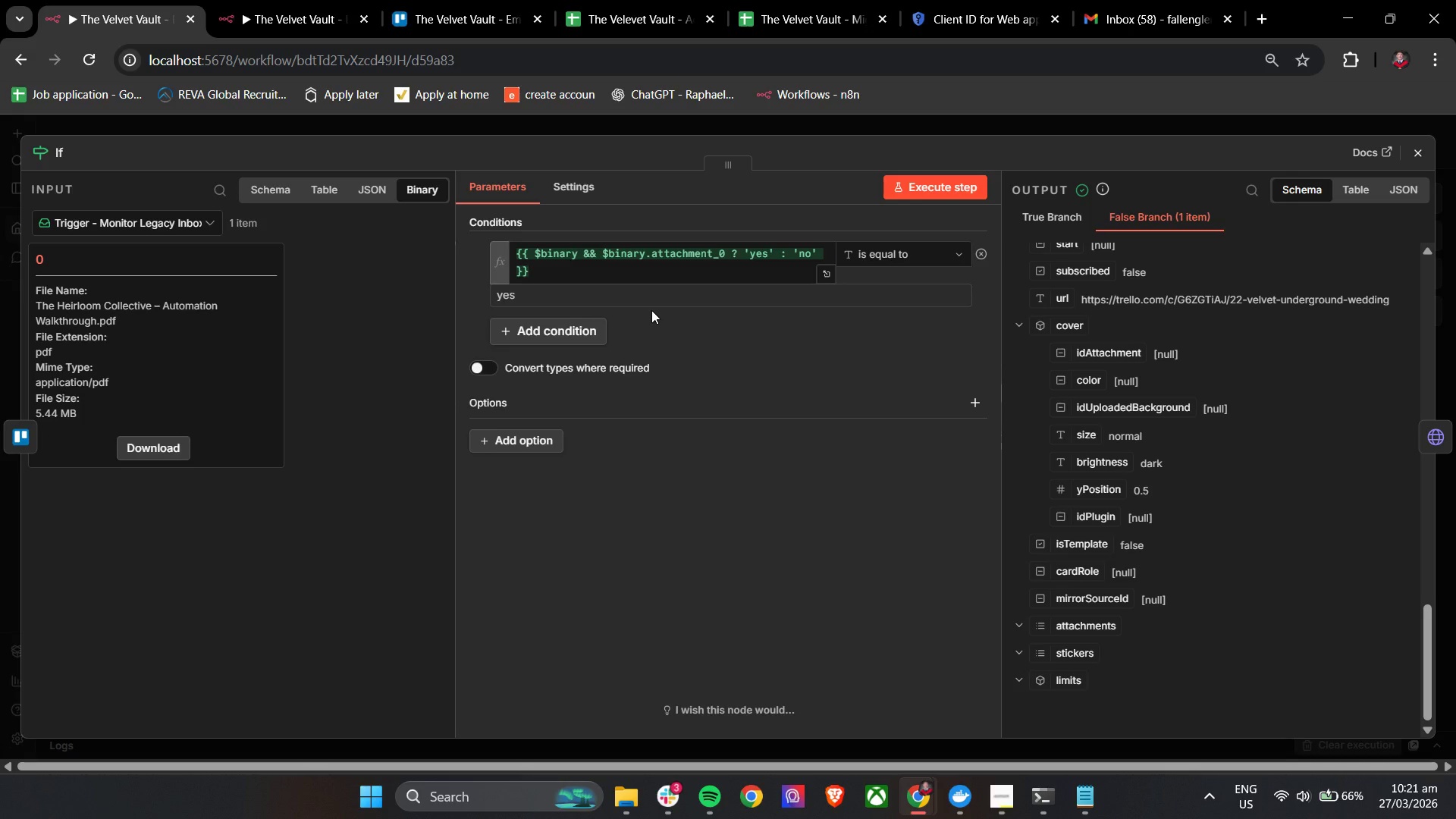 
wait(22.26)
 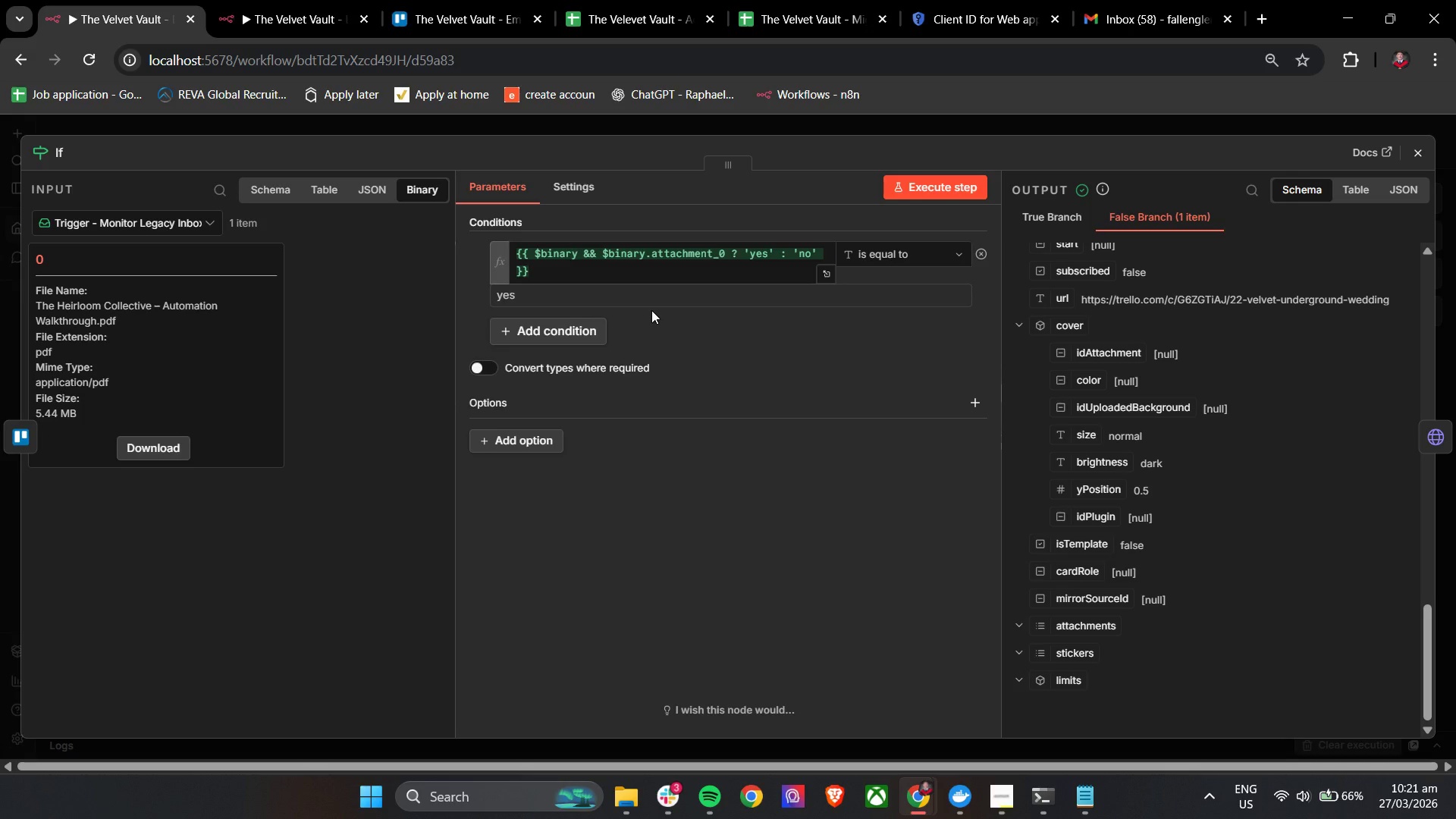 
left_click([673, 801])
 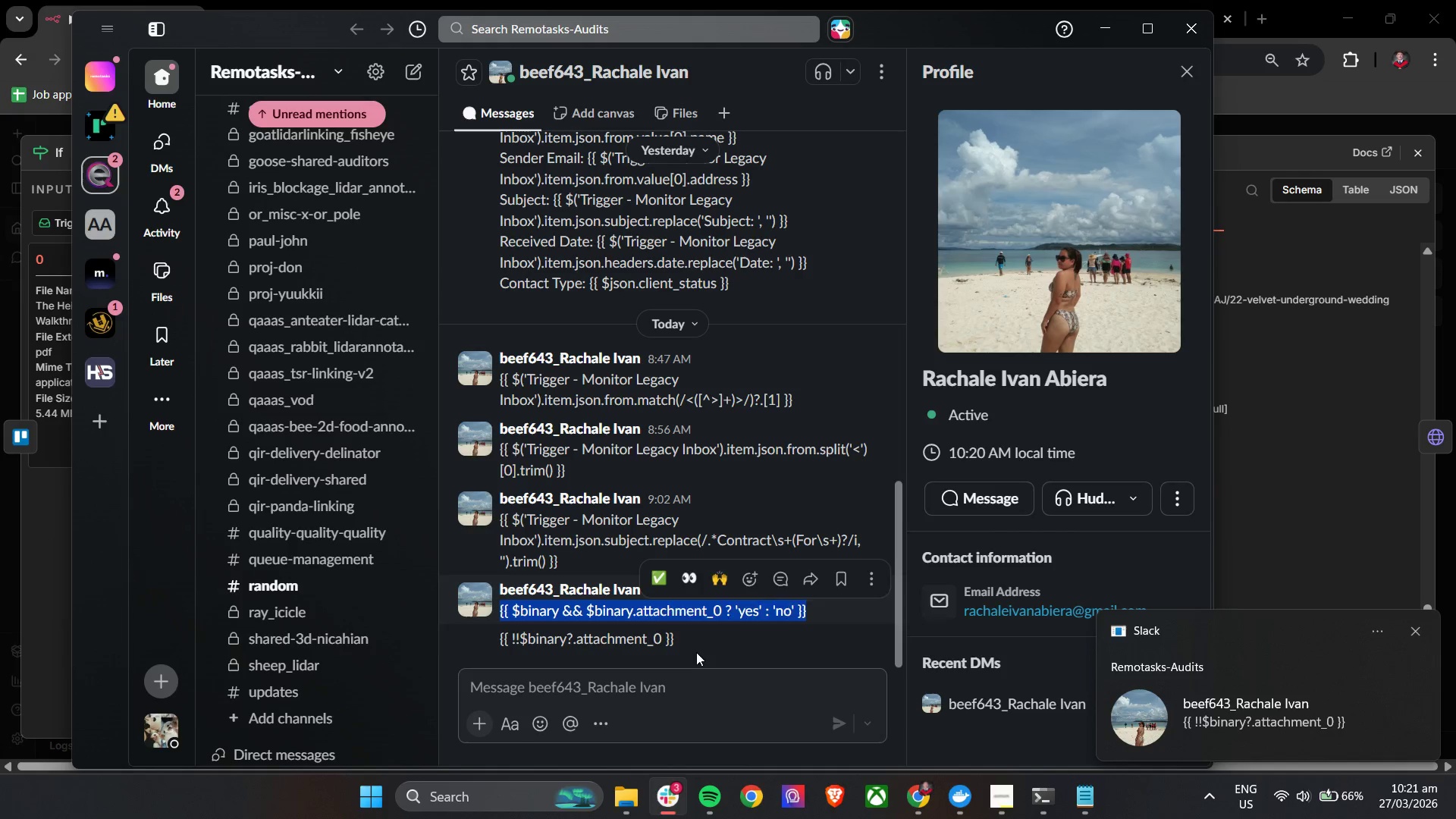 
left_click_drag(start_coordinate=[695, 640], to_coordinate=[497, 649])
 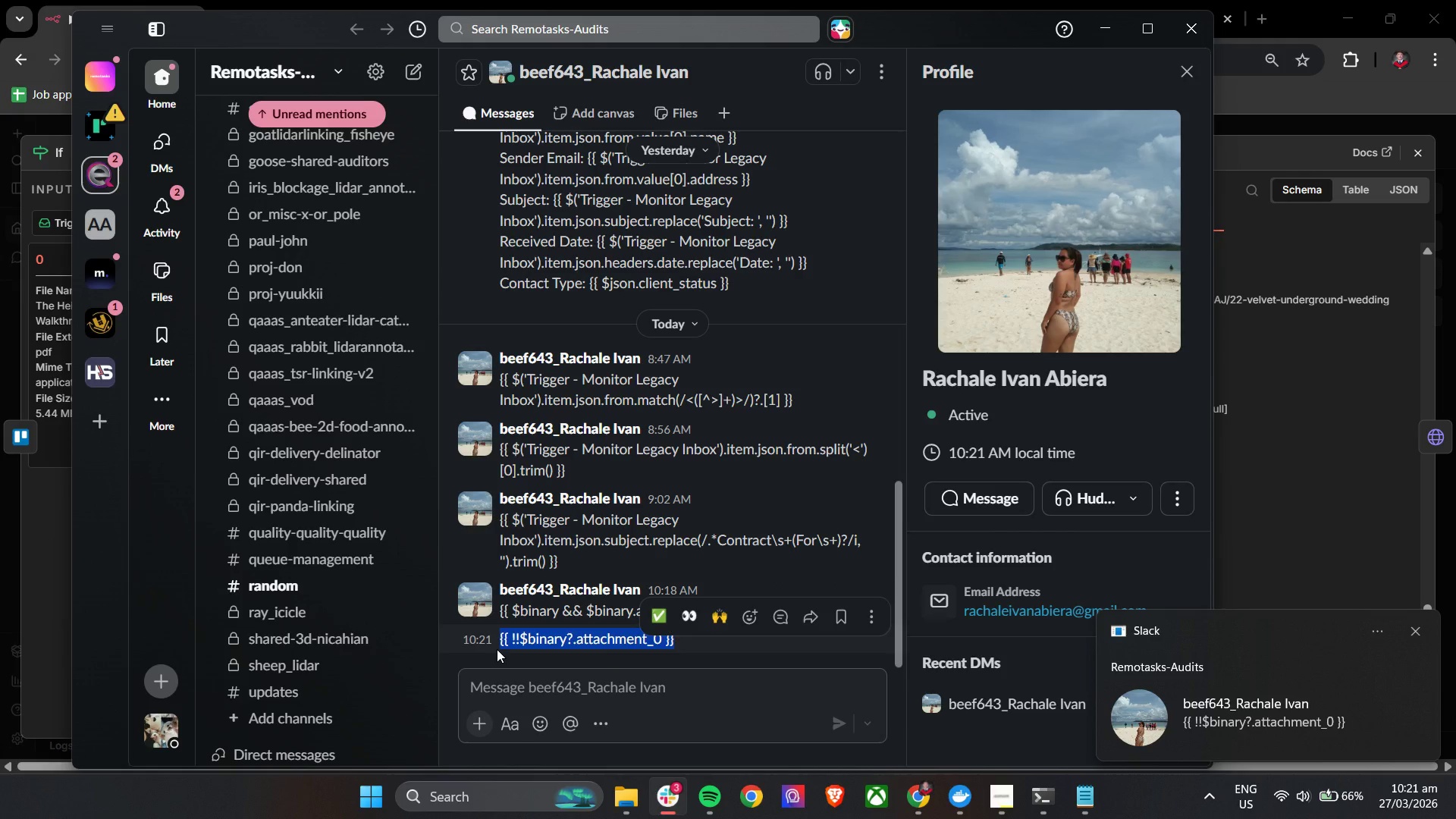 
key(Control+C)
 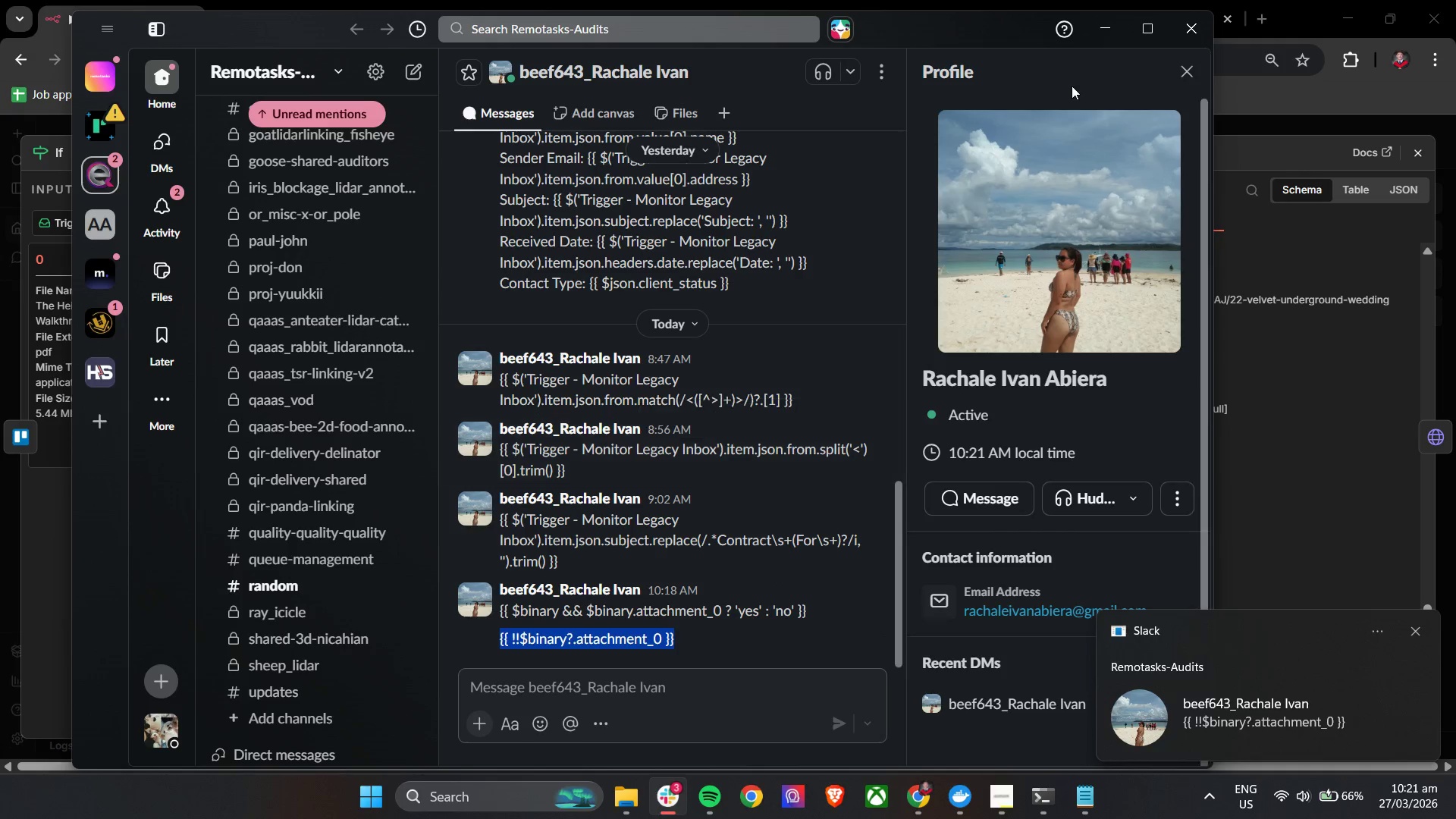 
key(Control+C)
 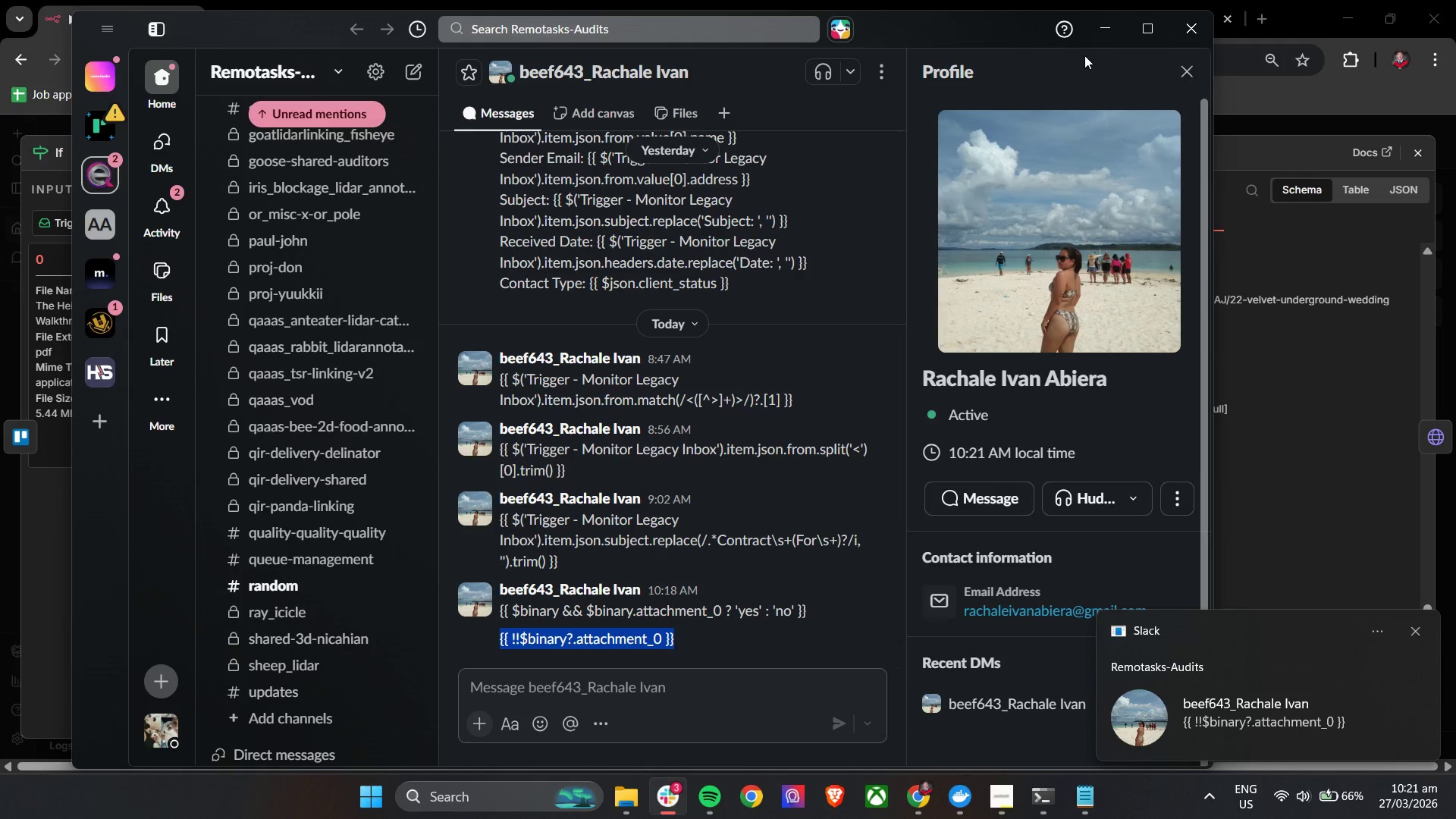 
key(Control+C)
 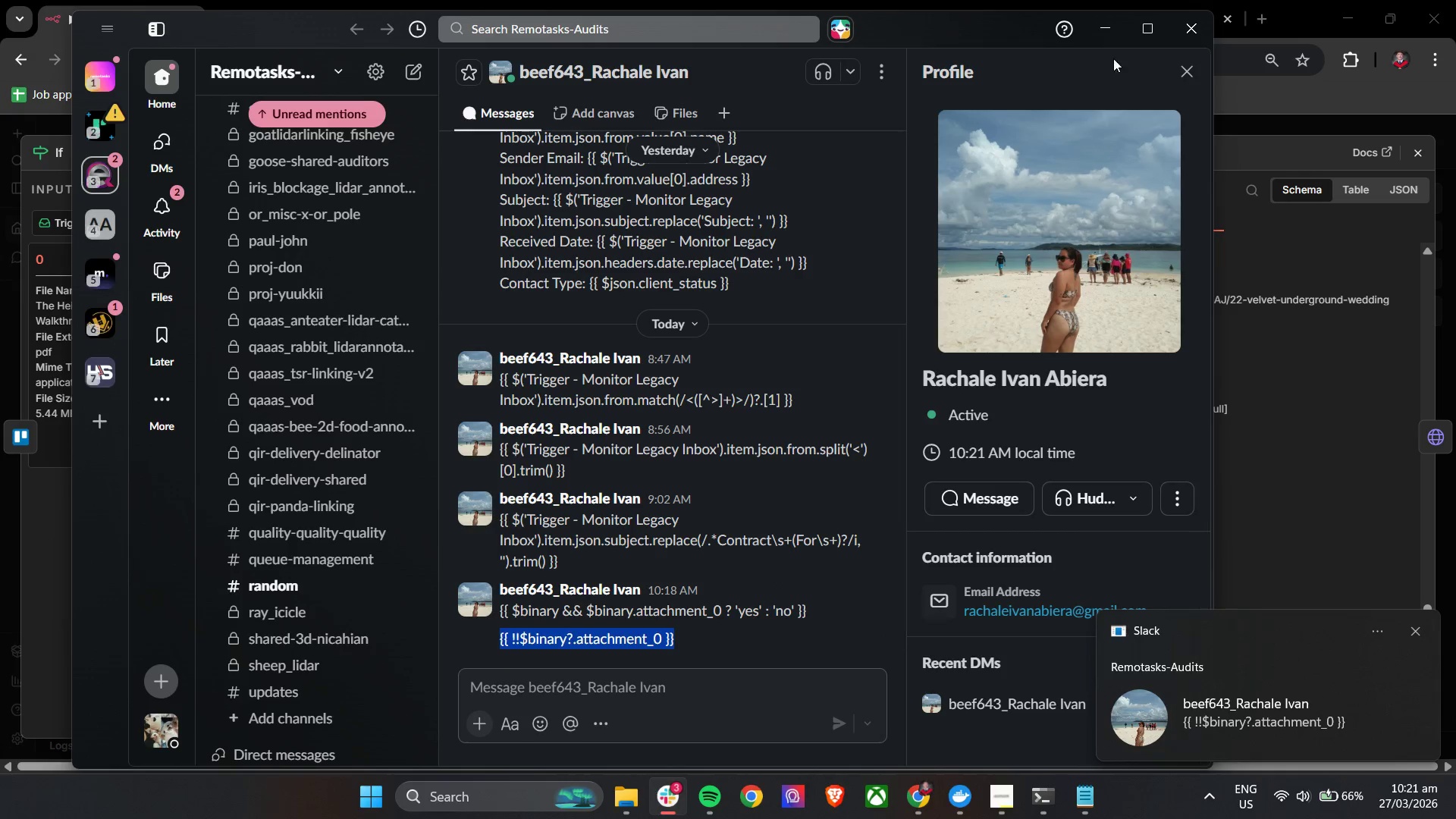 
key(Control+C)
 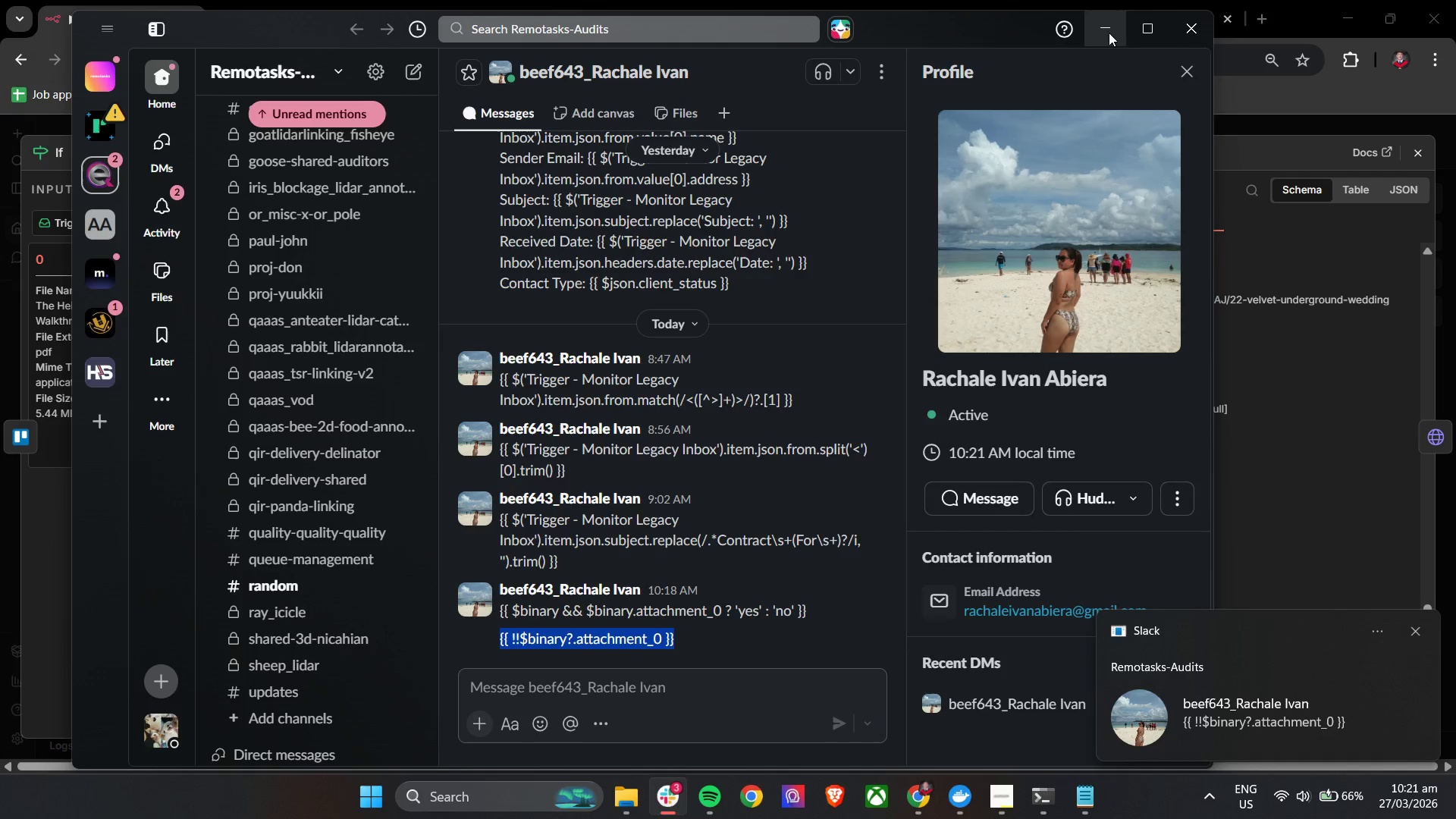 
left_click([1109, 33])
 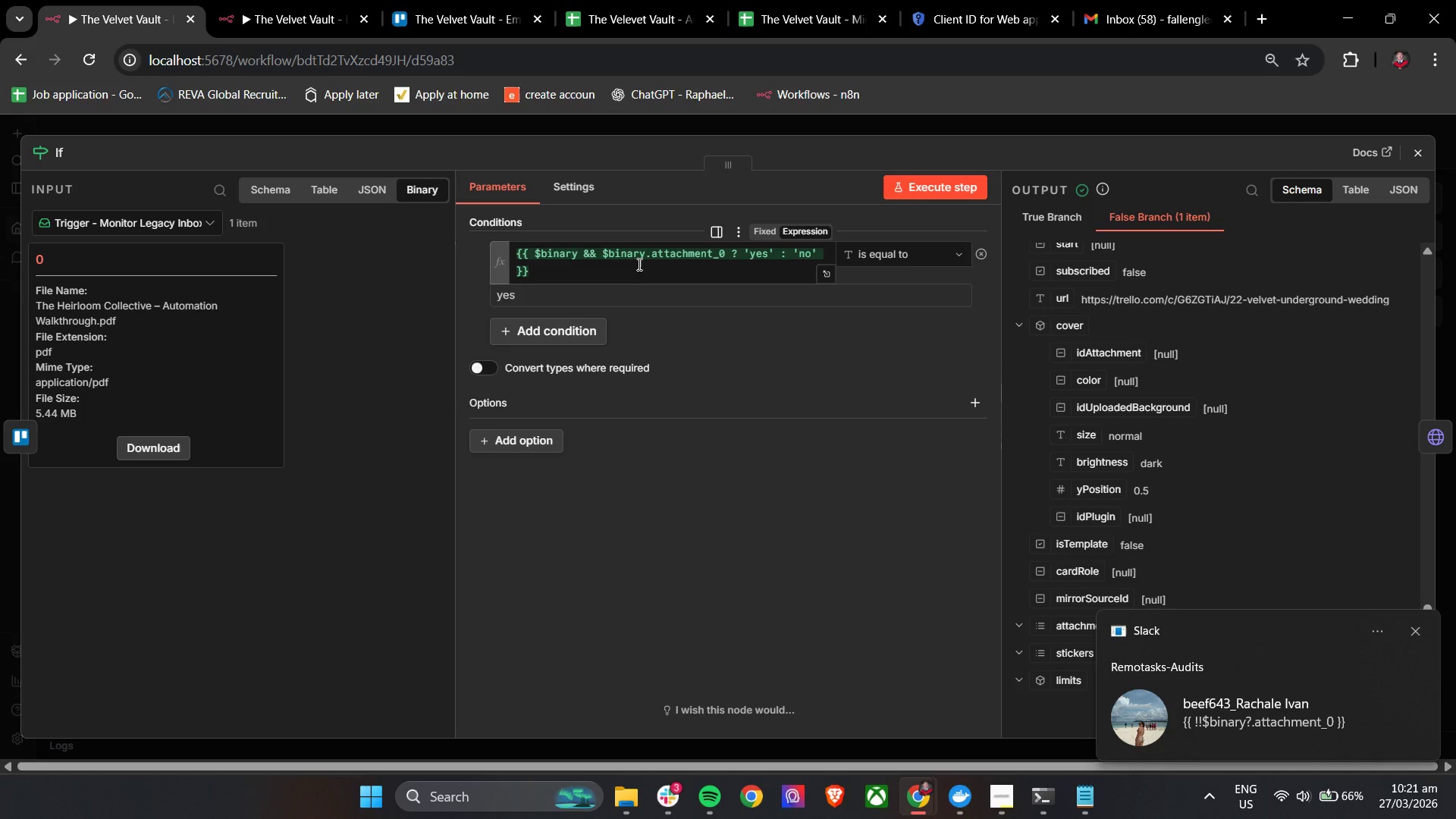 
left_click_drag(start_coordinate=[623, 280], to_coordinate=[476, 249])
 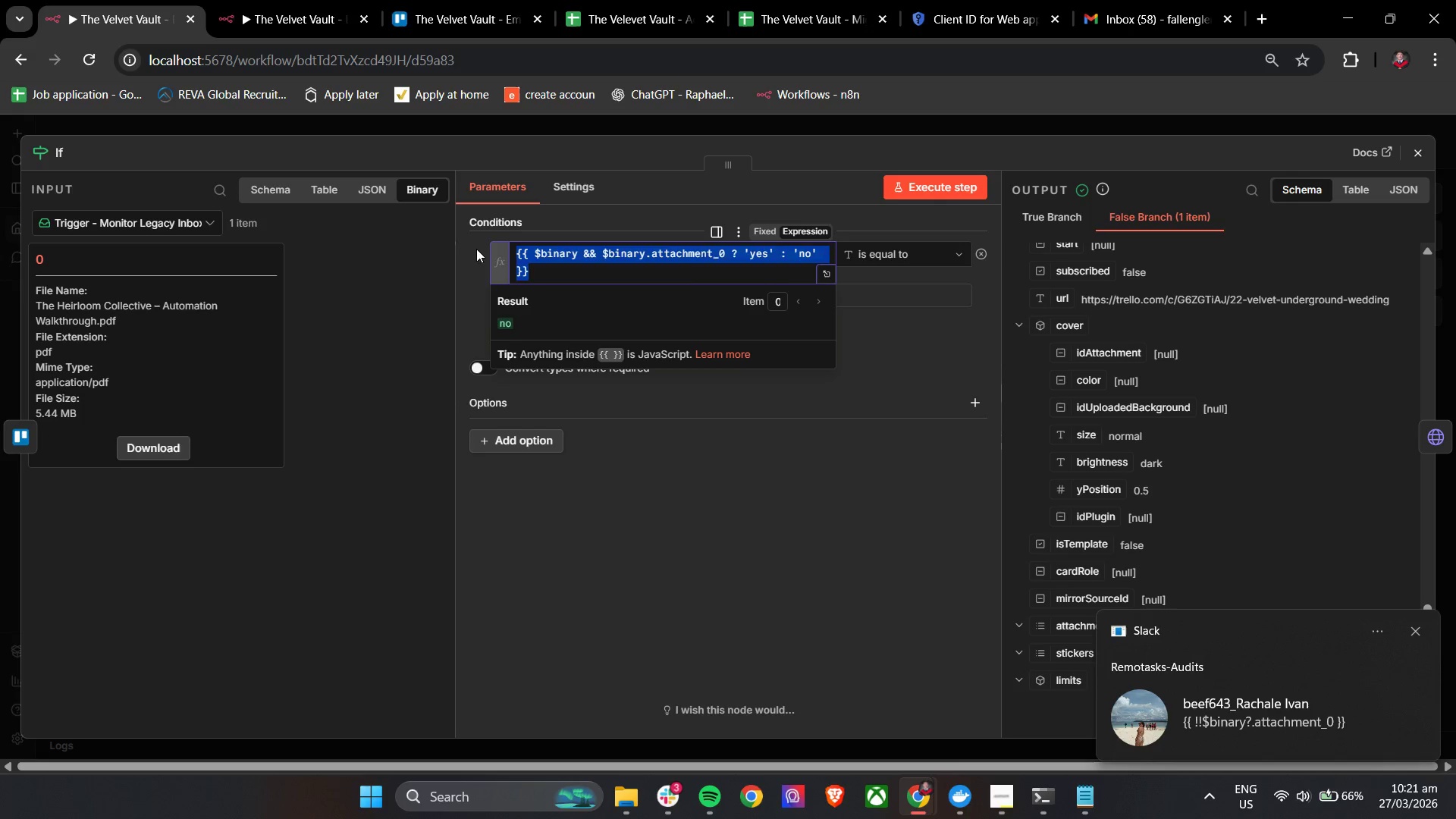 
key(Control+V)
 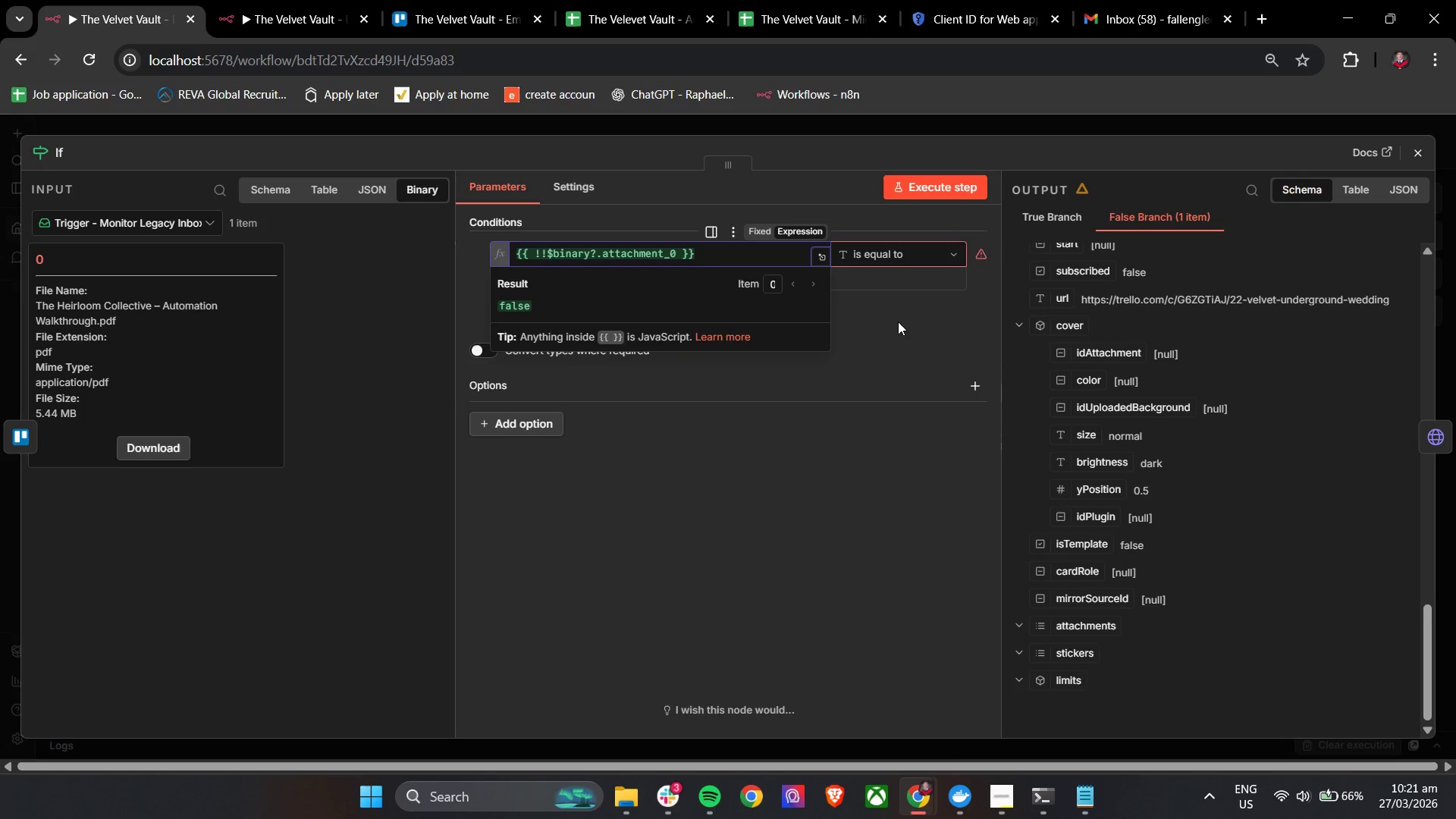 
left_click([898, 321])
 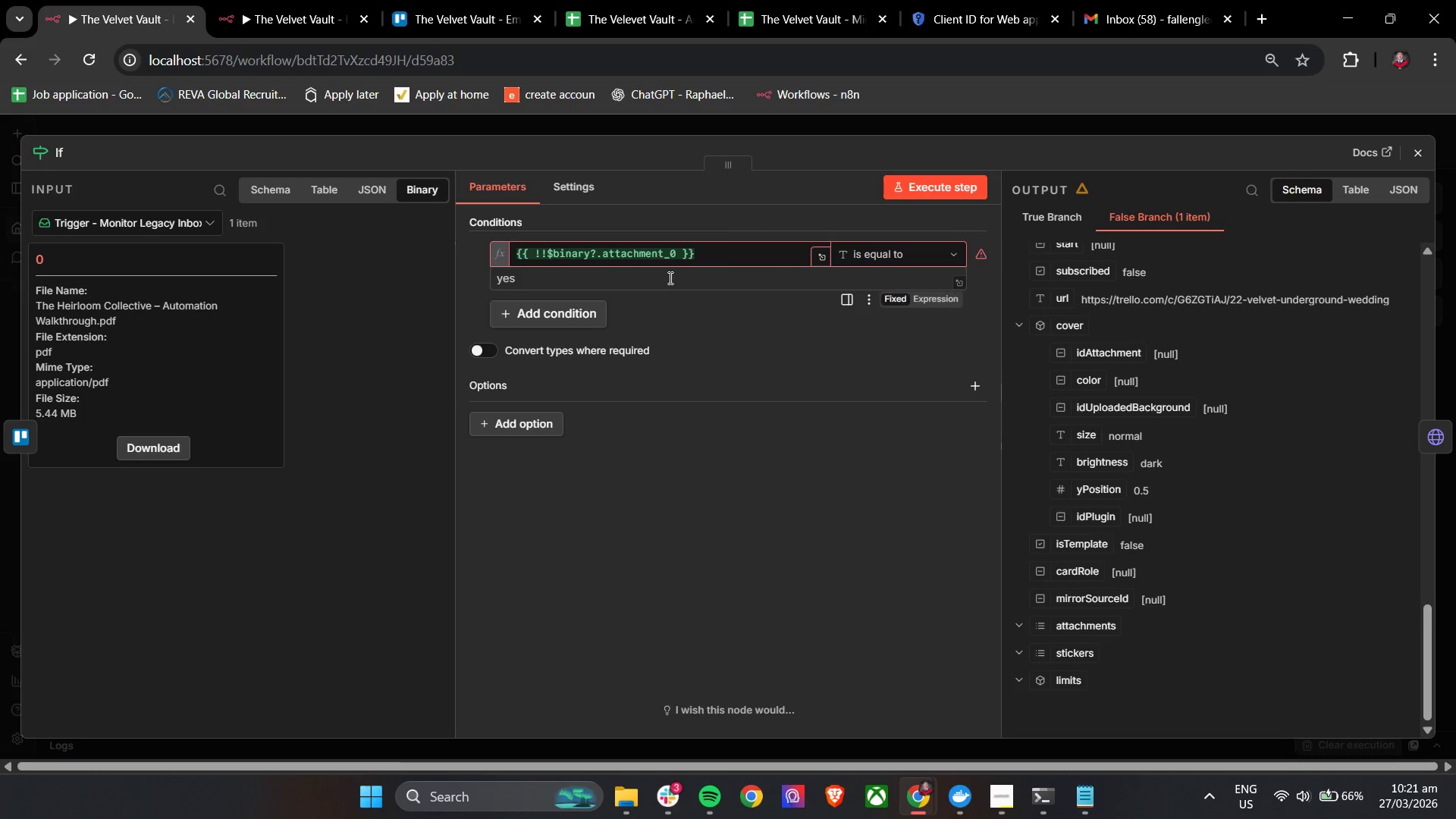 
left_click_drag(start_coordinate=[668, 278], to_coordinate=[475, 275])
 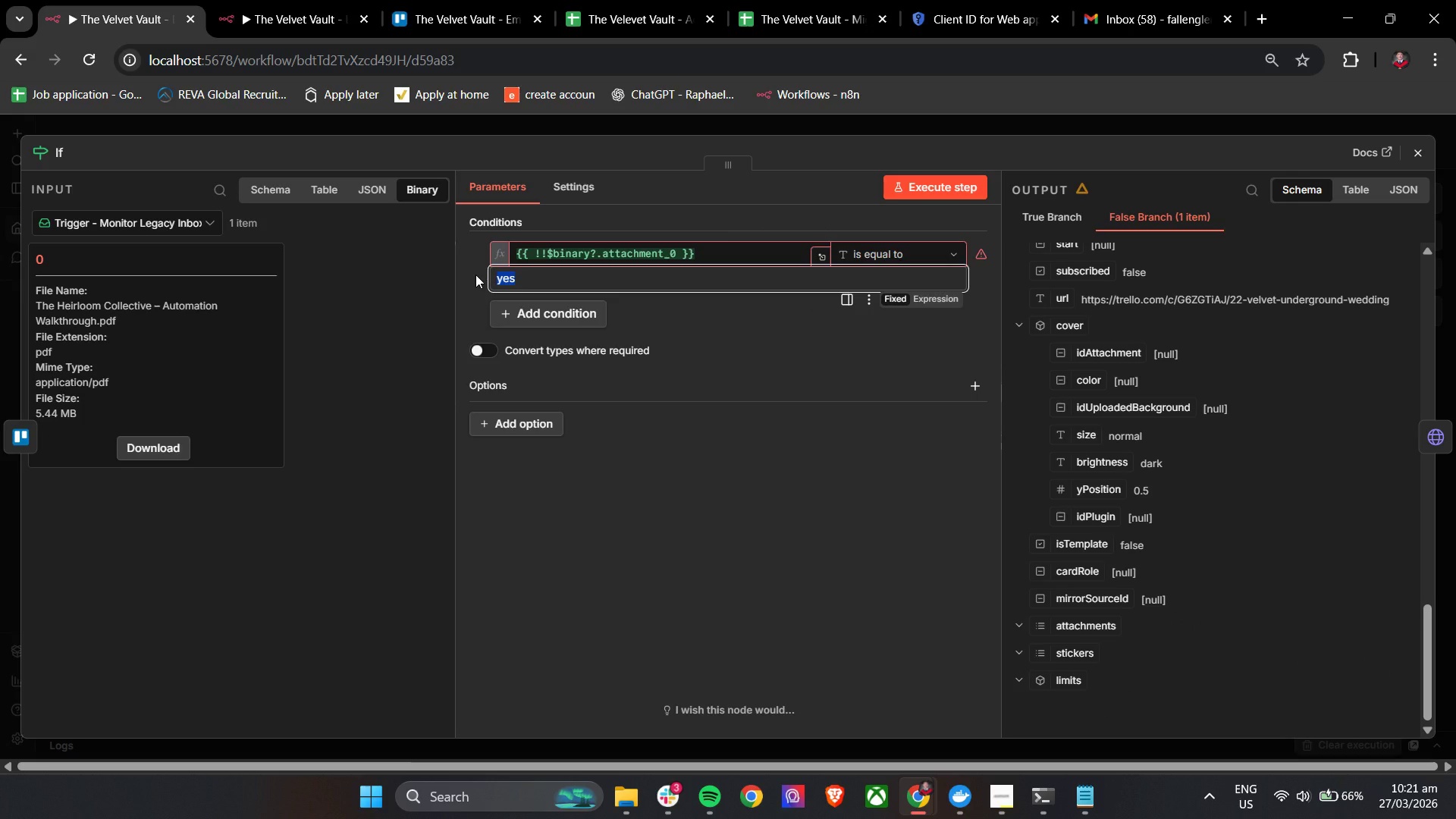 
type(tur)
key(Backspace)
key(Backspace)
key(Backspace)
 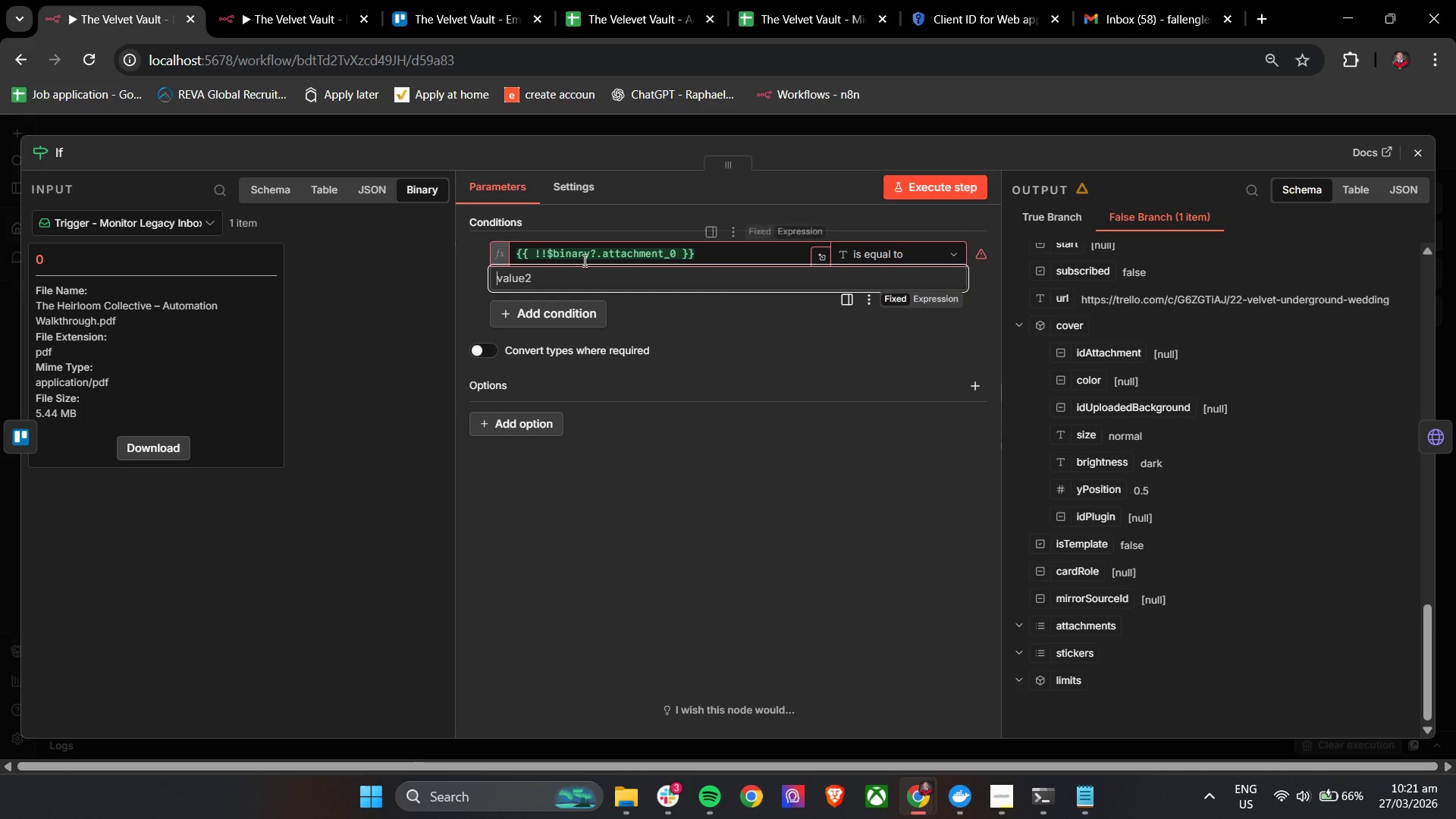 
left_click([645, 261])
 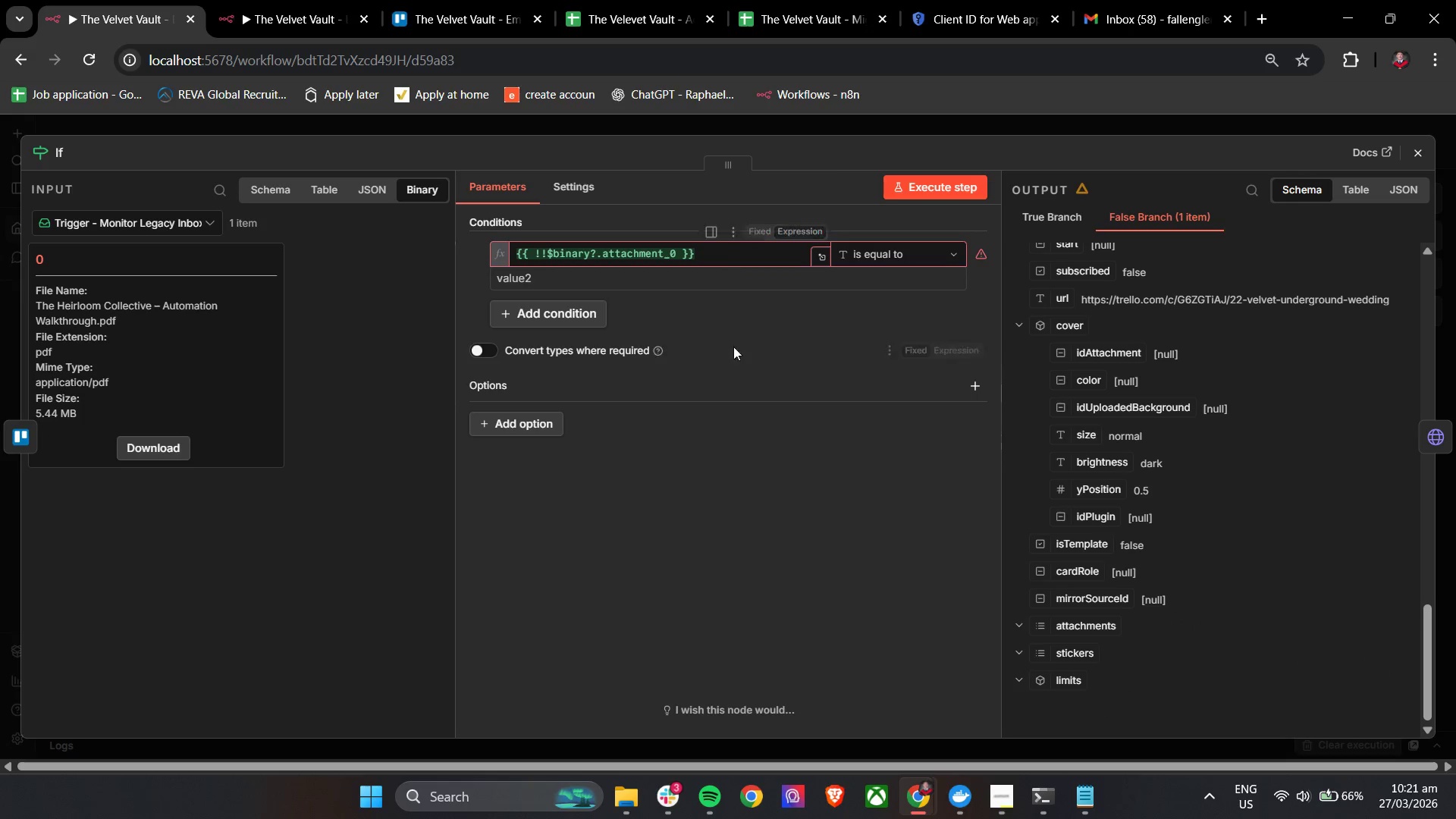 
double_click([616, 277])
 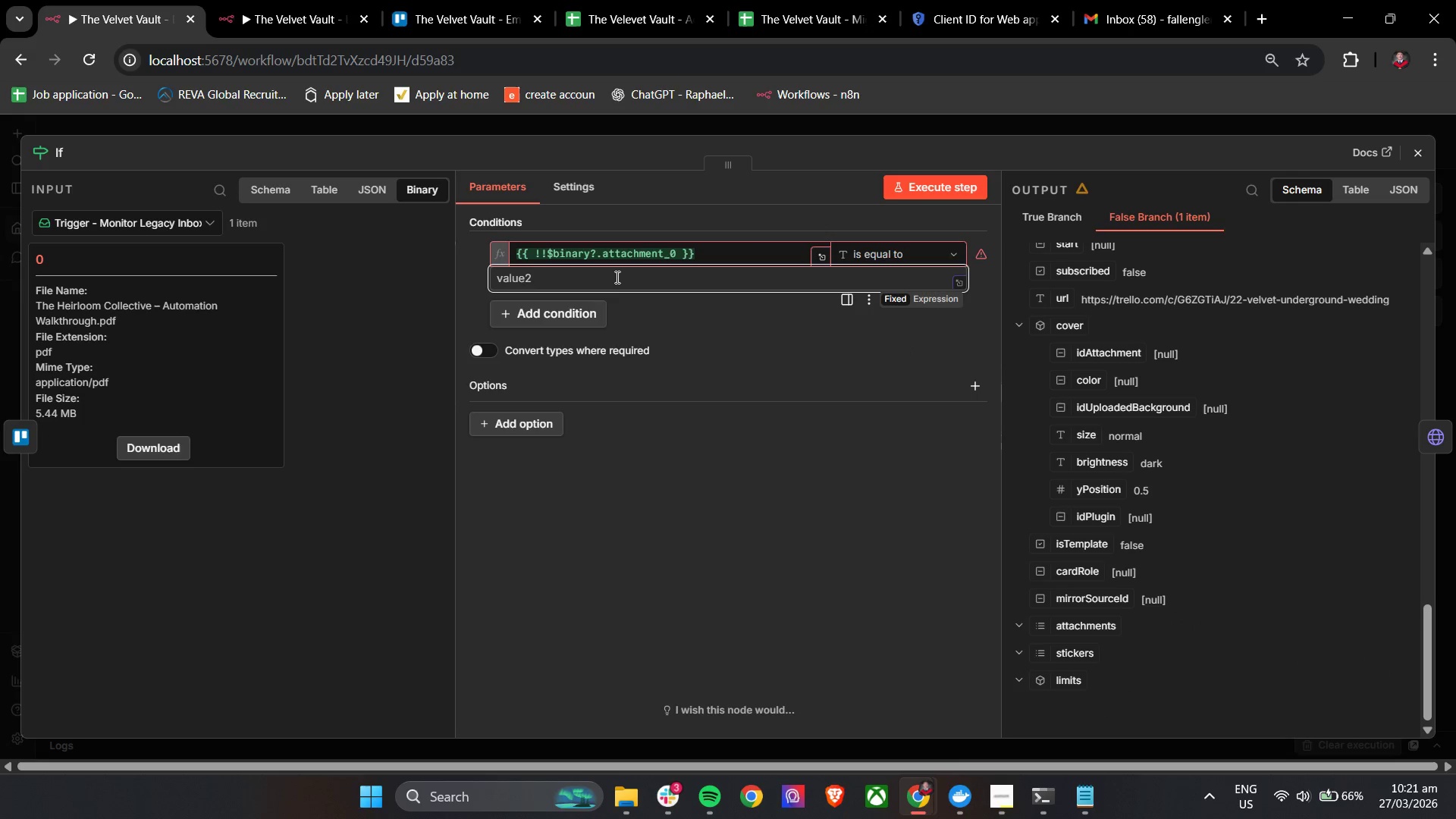 
type(ture)
key(Backspace)
key(Backspace)
key(Backspace)
type(rue)
 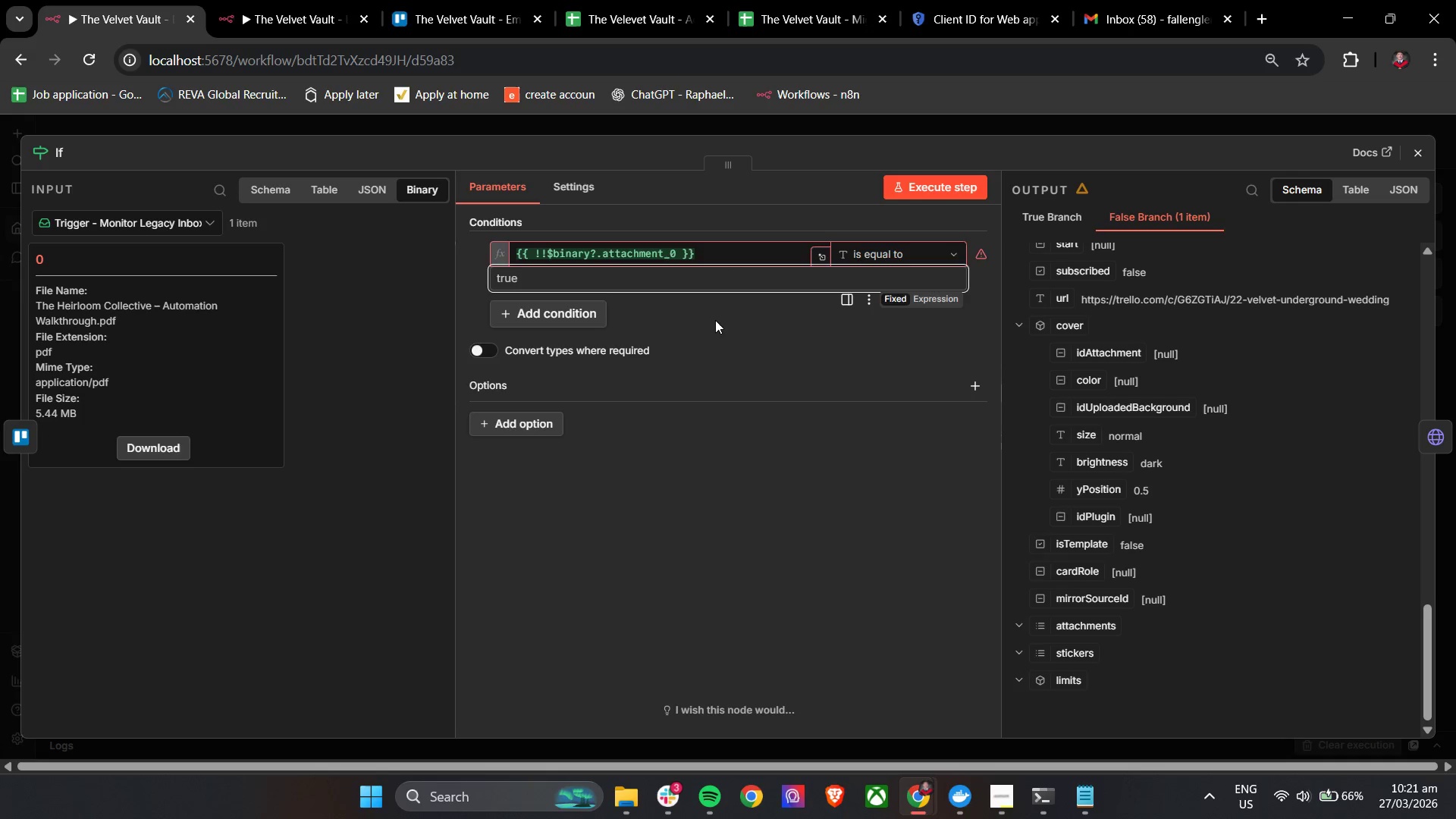 
left_click([716, 320])
 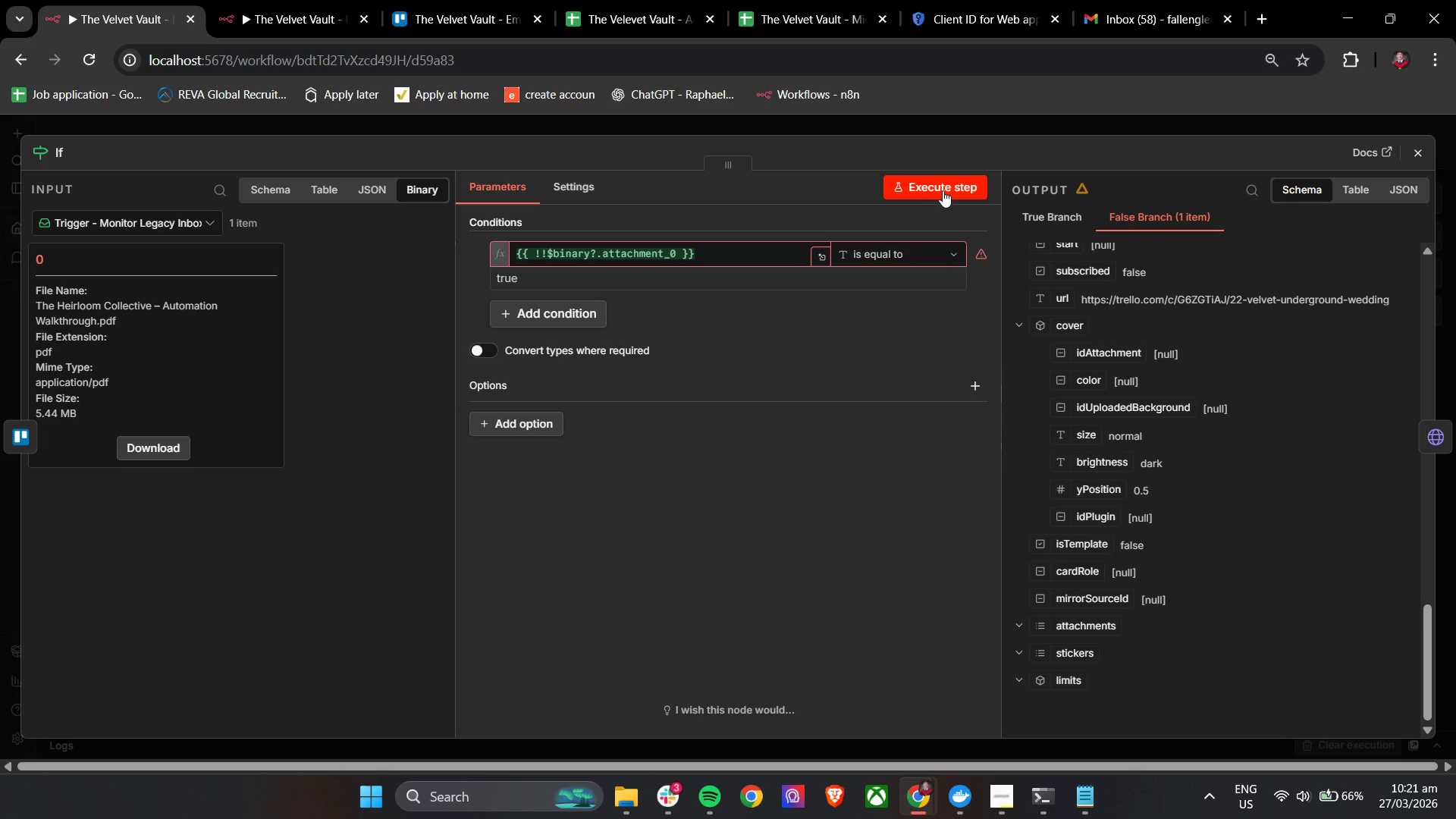 
left_click([943, 190])
 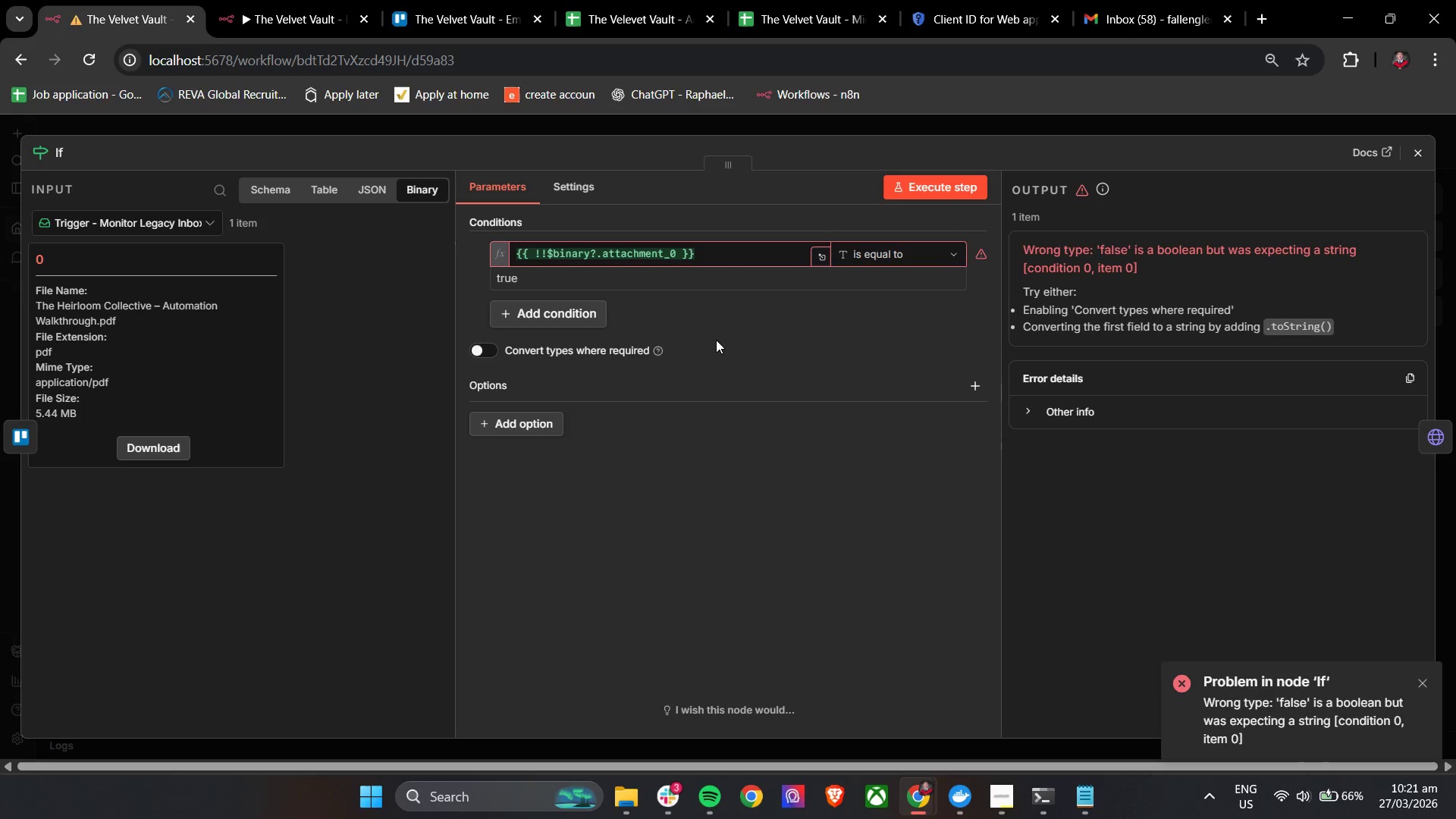 
mouse_move([817, 279])
 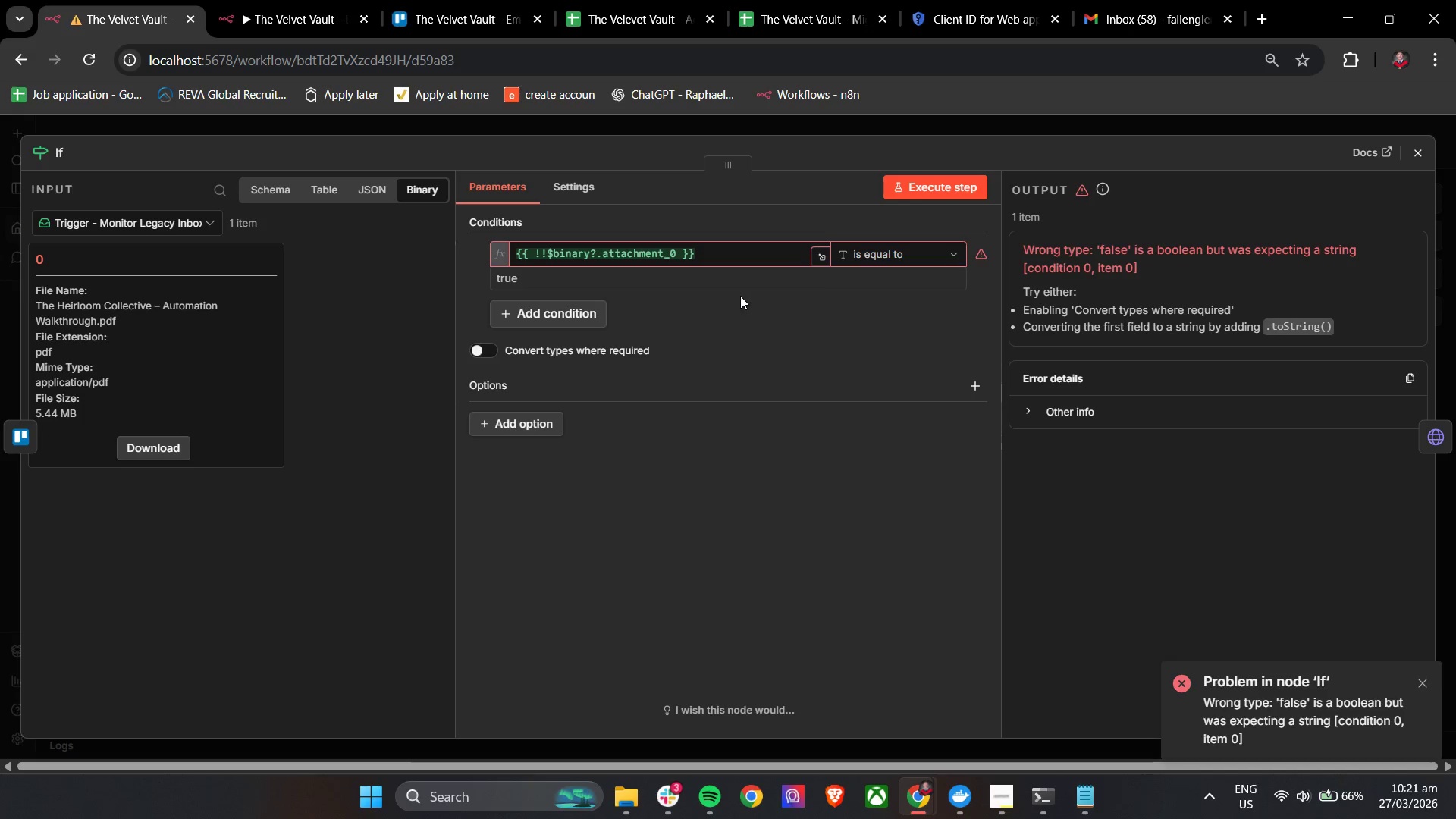 
left_click([730, 288])
 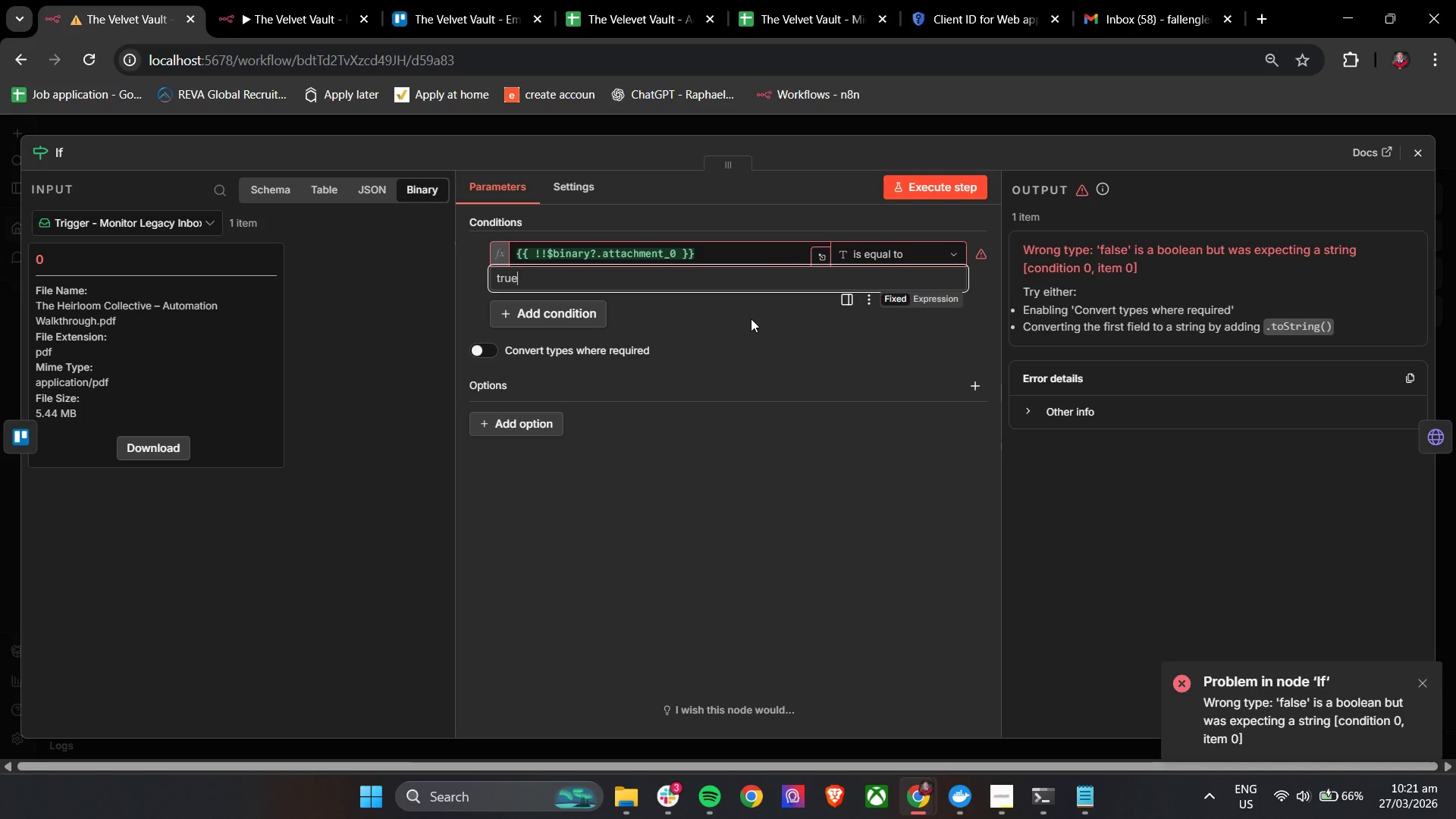 
left_click([752, 320])
 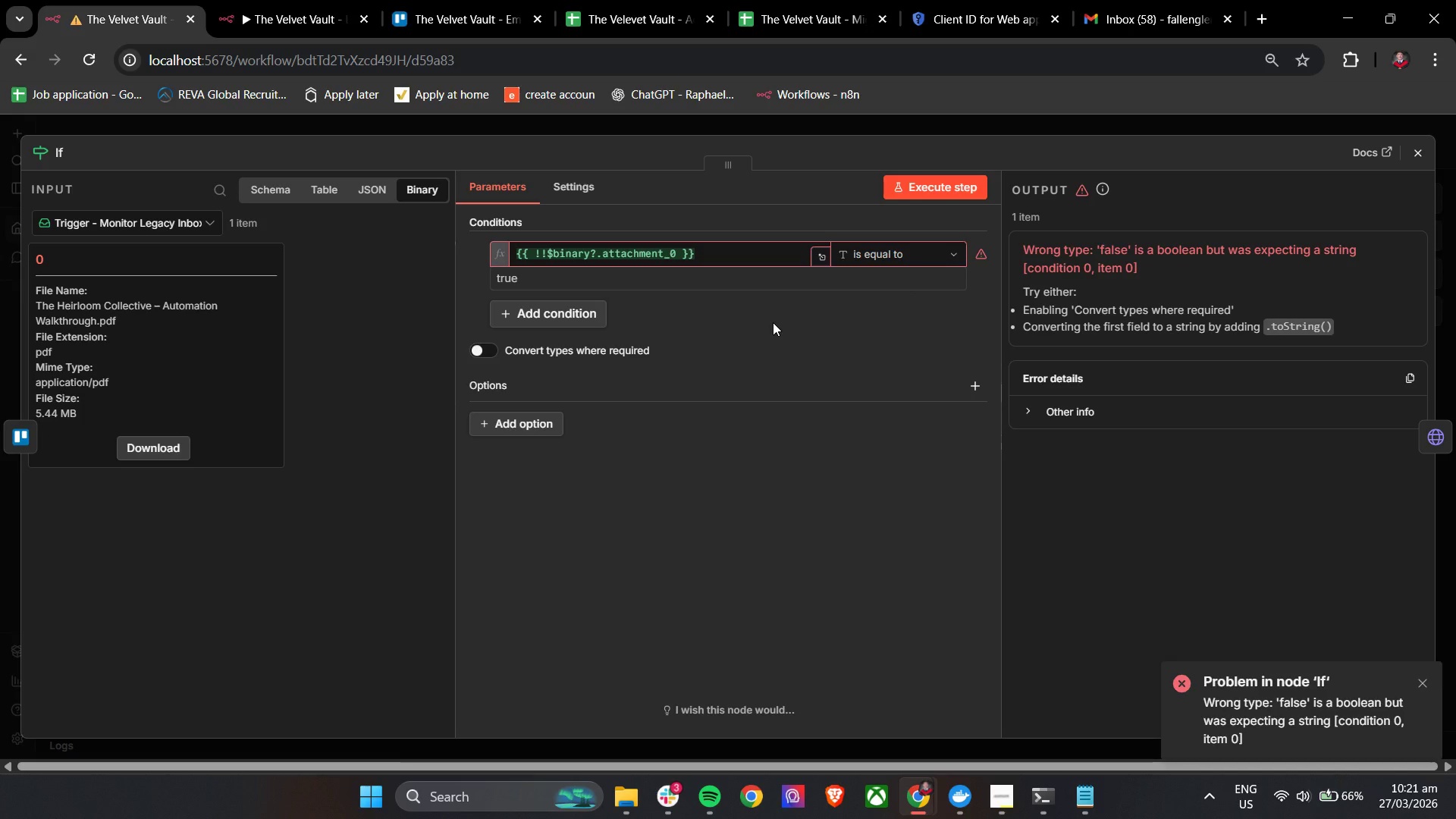 
wait(5.44)
 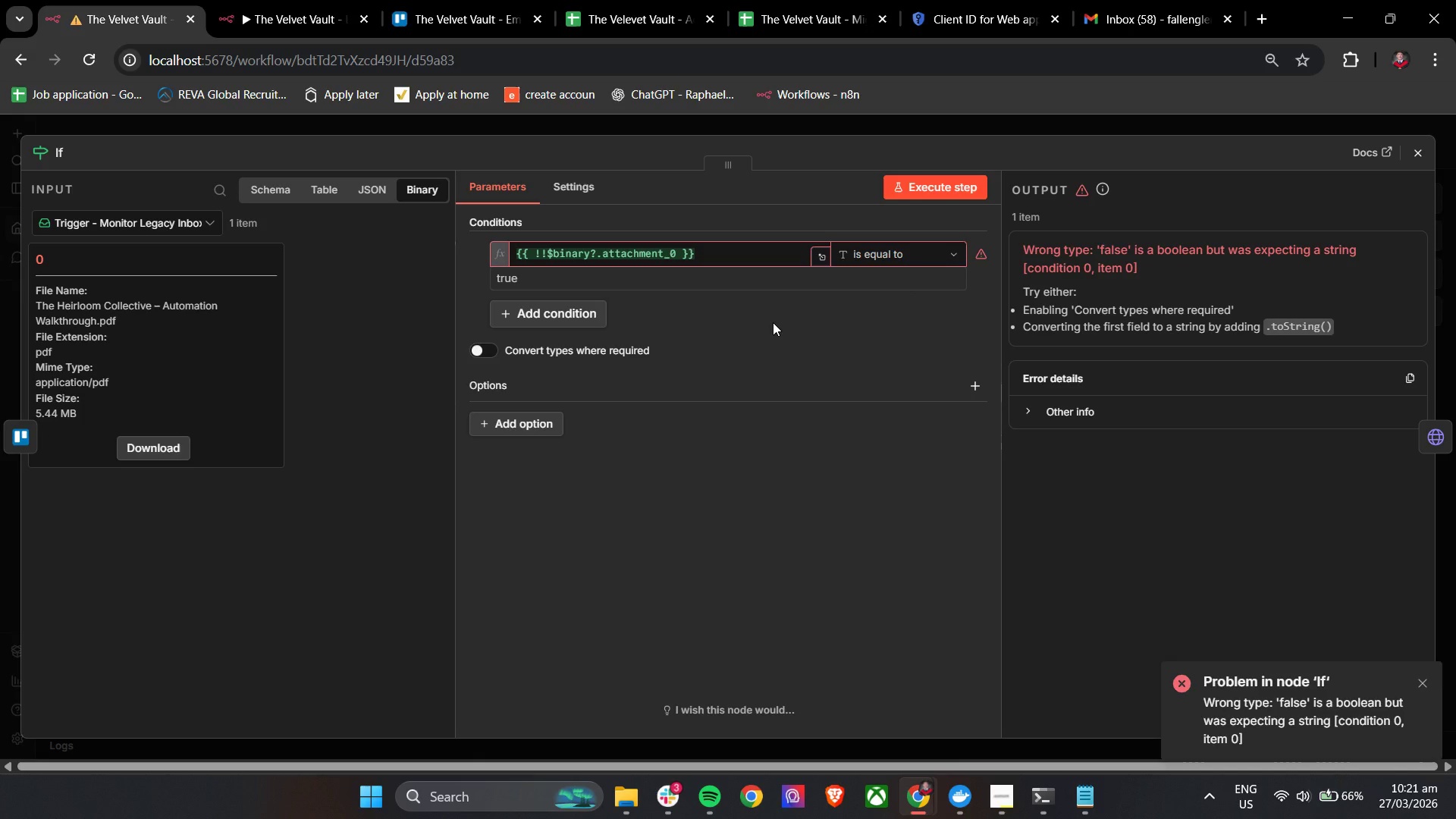 
left_click([888, 249])
 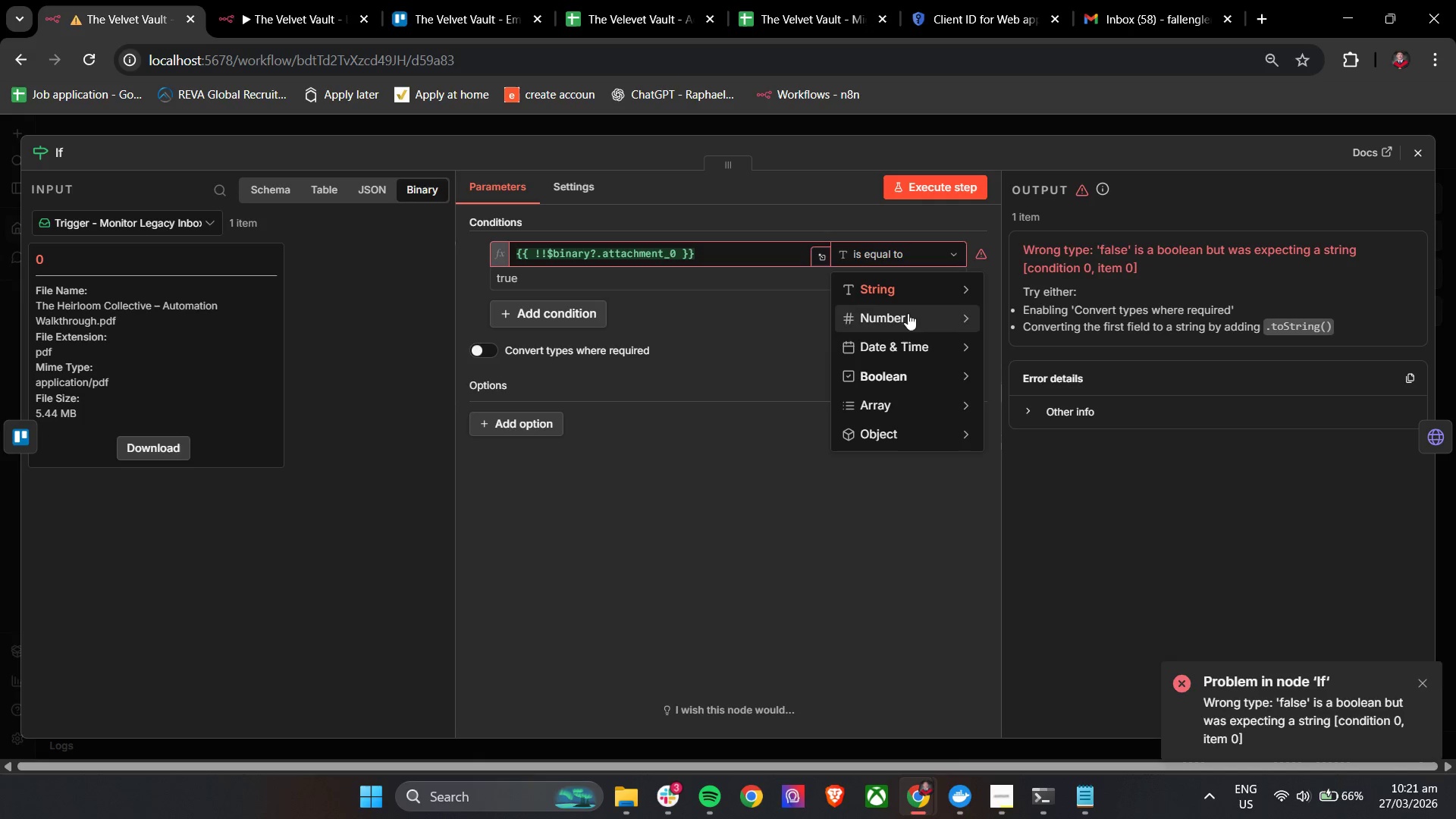 
mouse_move([925, 380])
 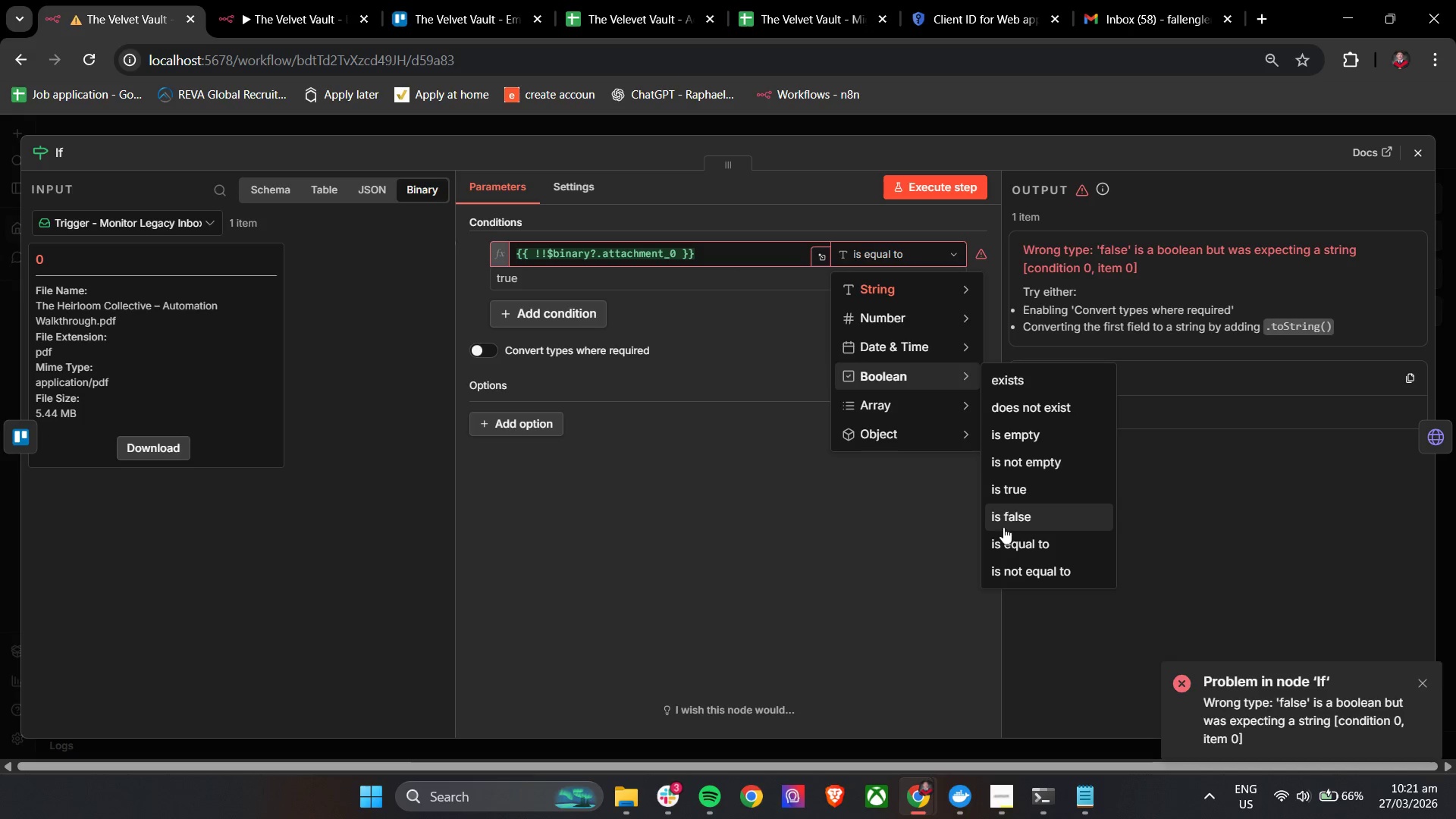 
left_click([1005, 541])
 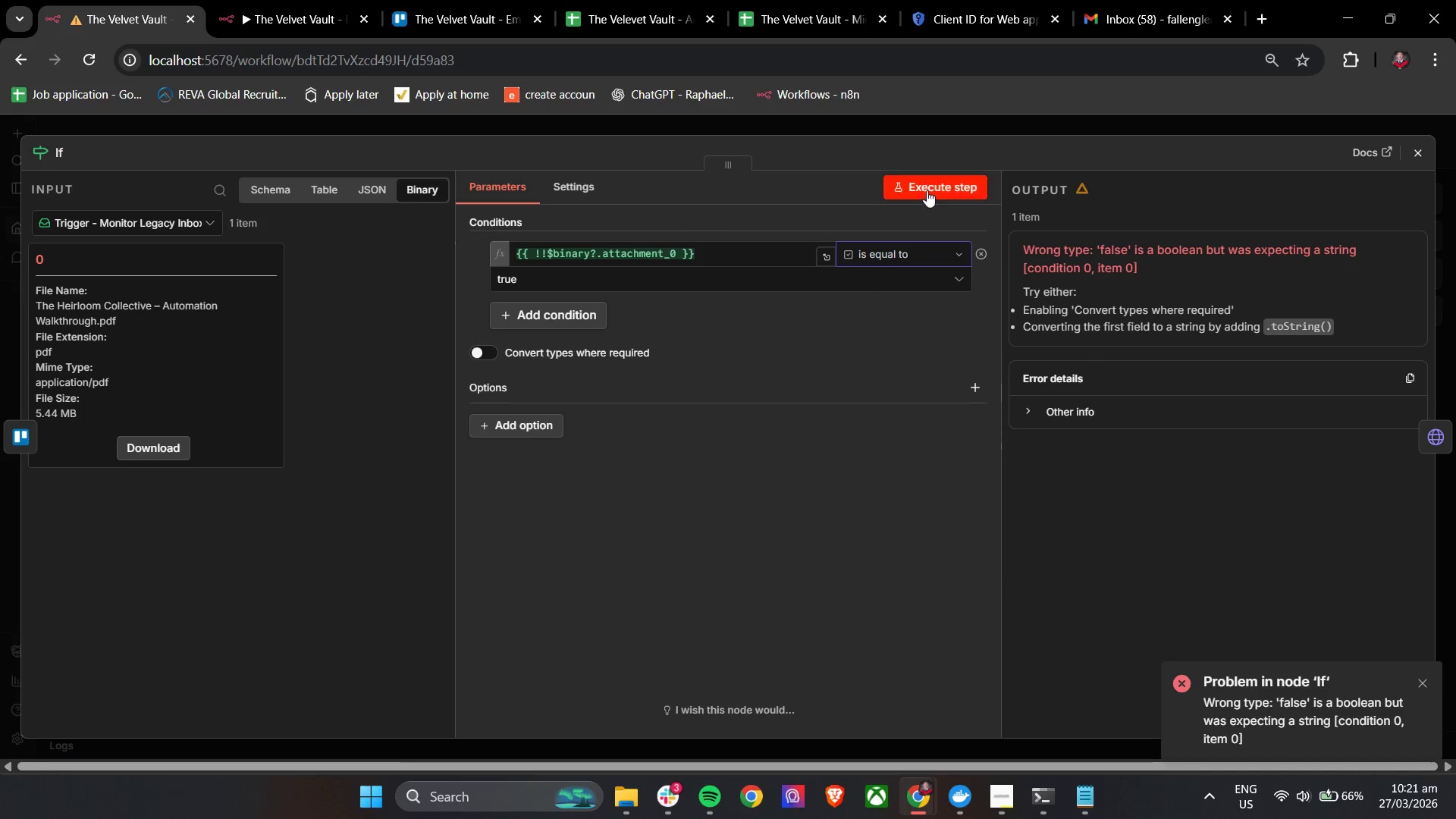 
left_click([928, 186])
 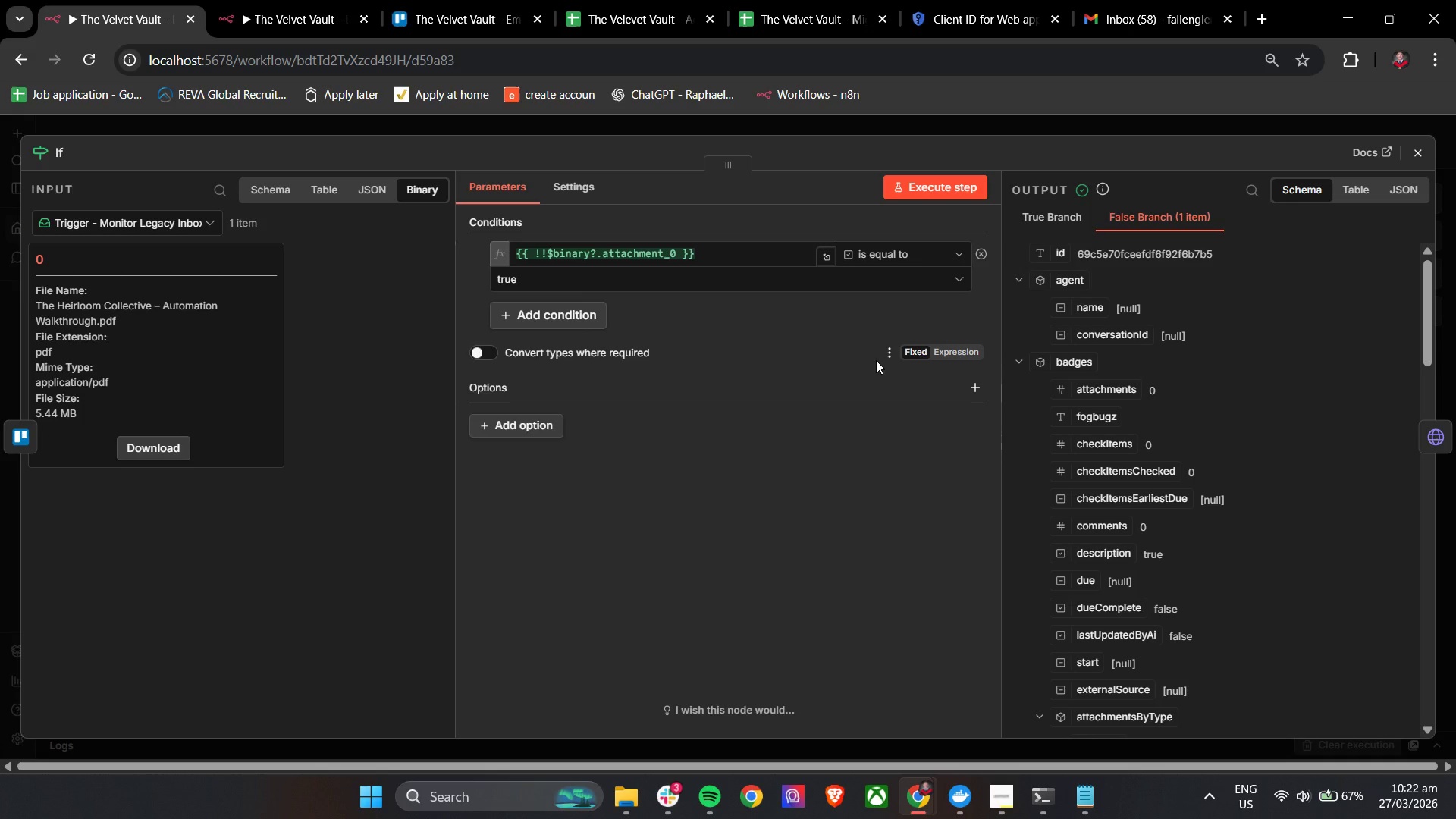 
wait(48.25)
 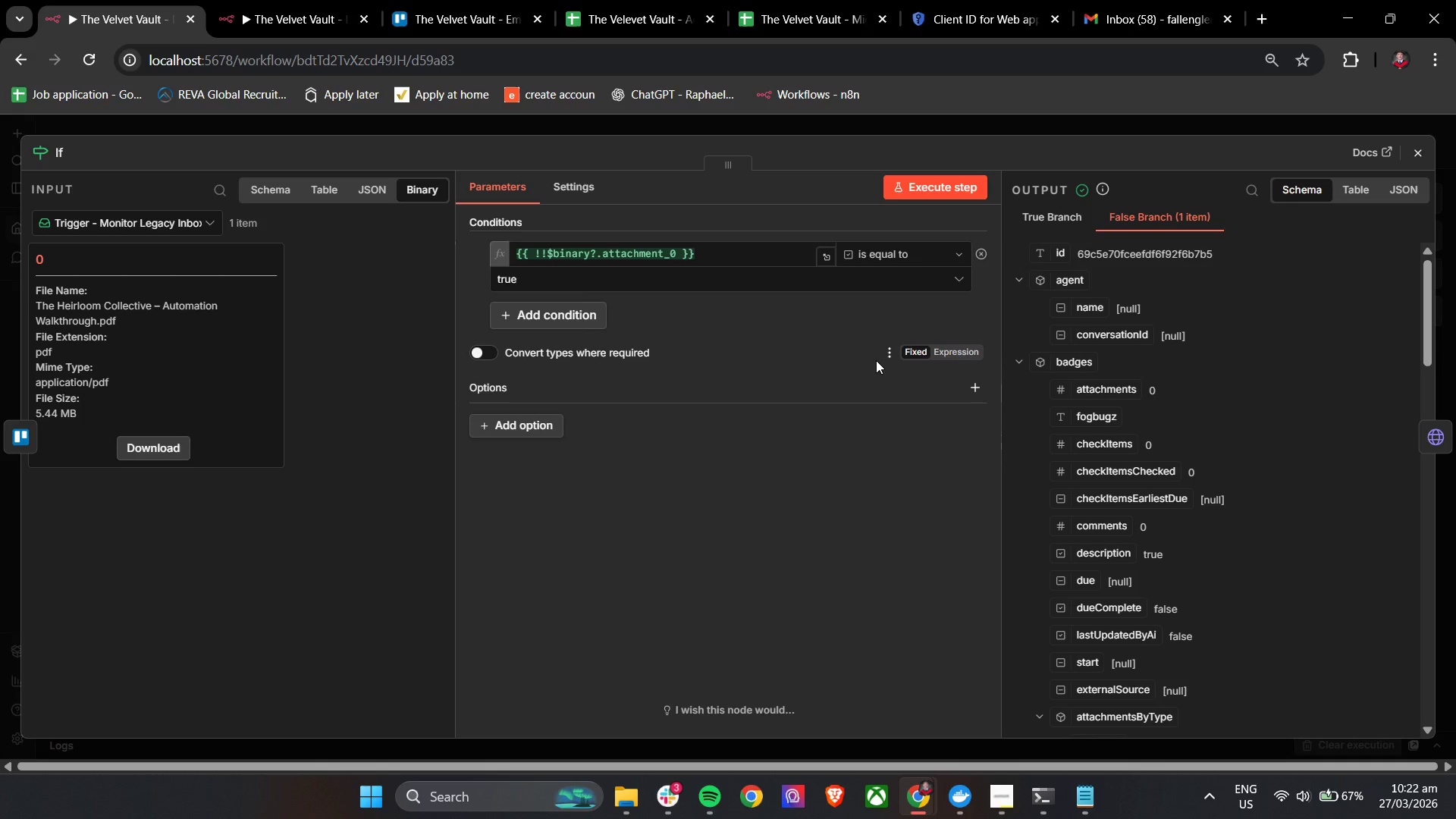 
left_click([1418, 152])
 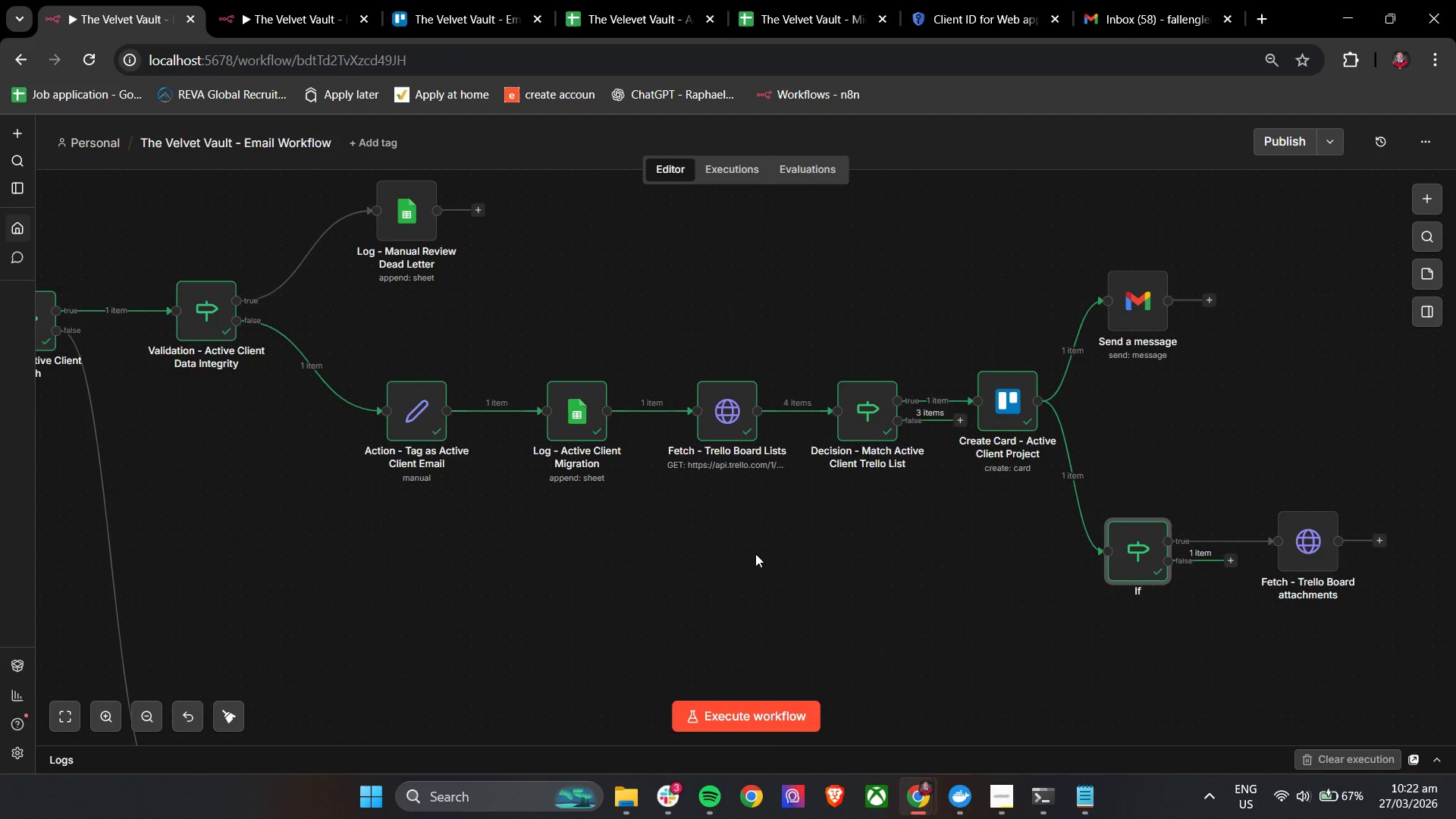 
scroll: coordinate [728, 543], scroll_direction: up, amount: 1.0
 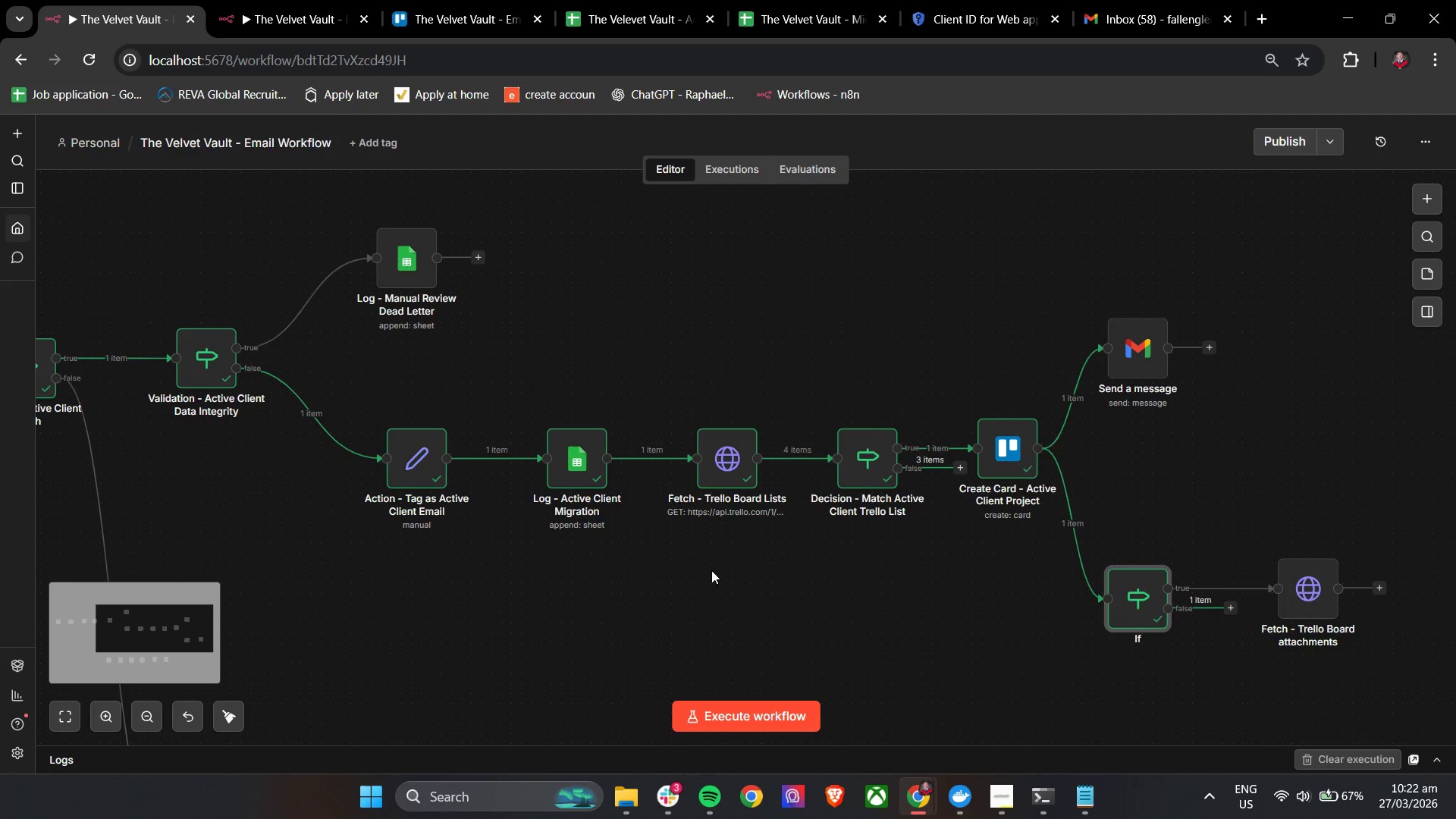 
hold_key(key=ControlLeft, duration=1.38)
left_click_drag(start_coordinate=[623, 557], to_coordinate=[679, 545])
 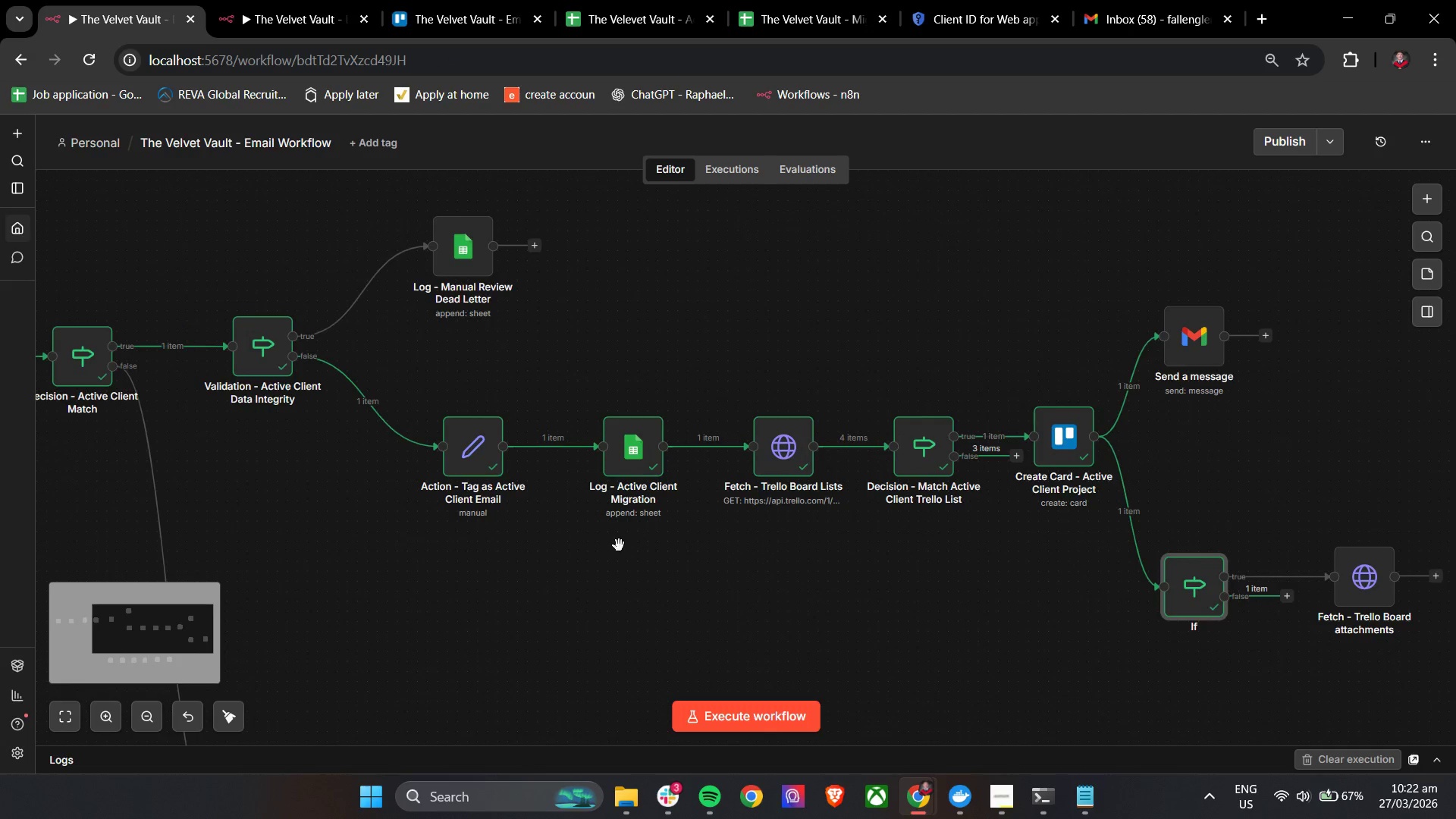 
scroll: coordinate [620, 545], scroll_direction: down, amount: 3.0
 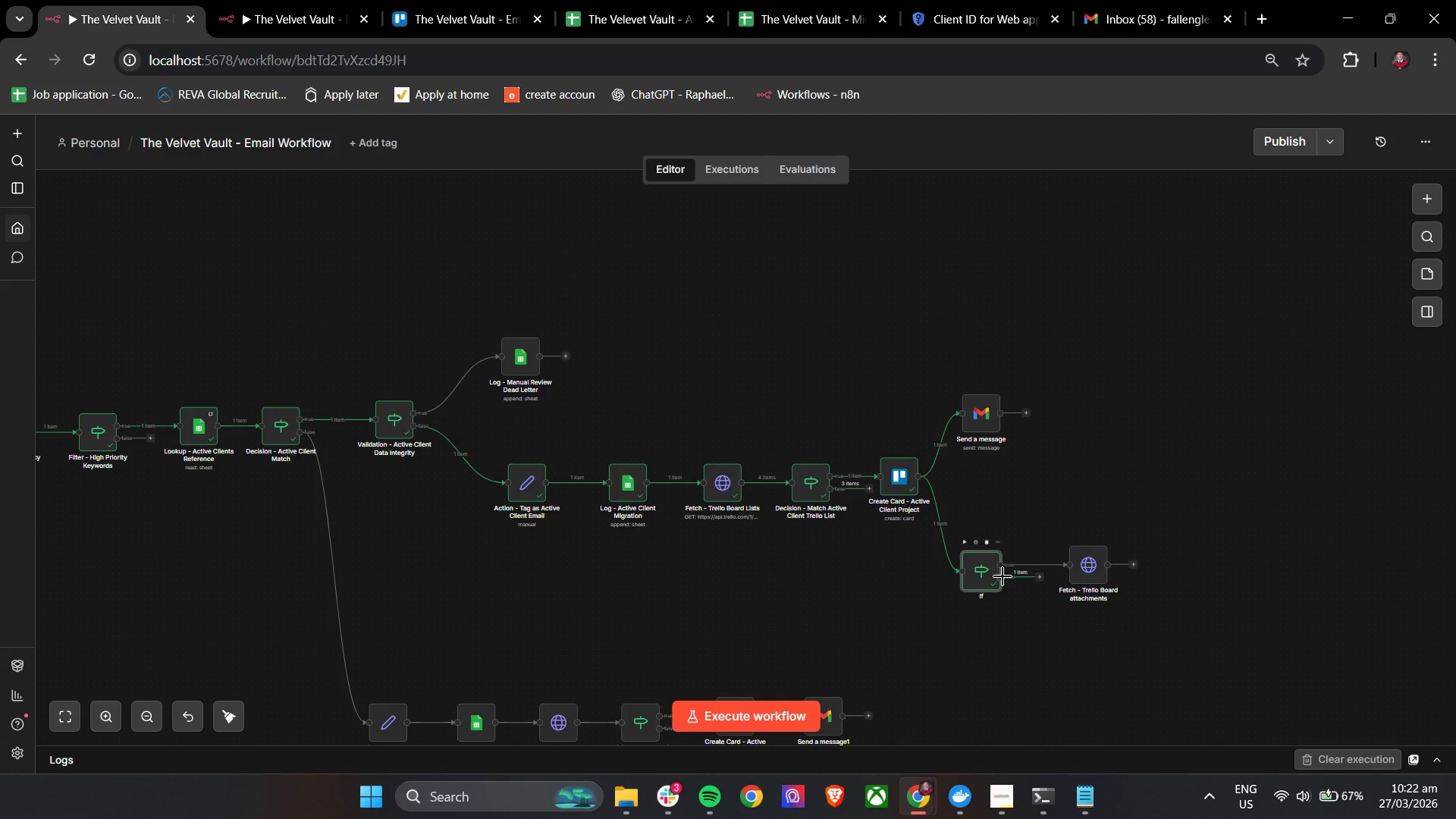 
double_click([981, 578])
 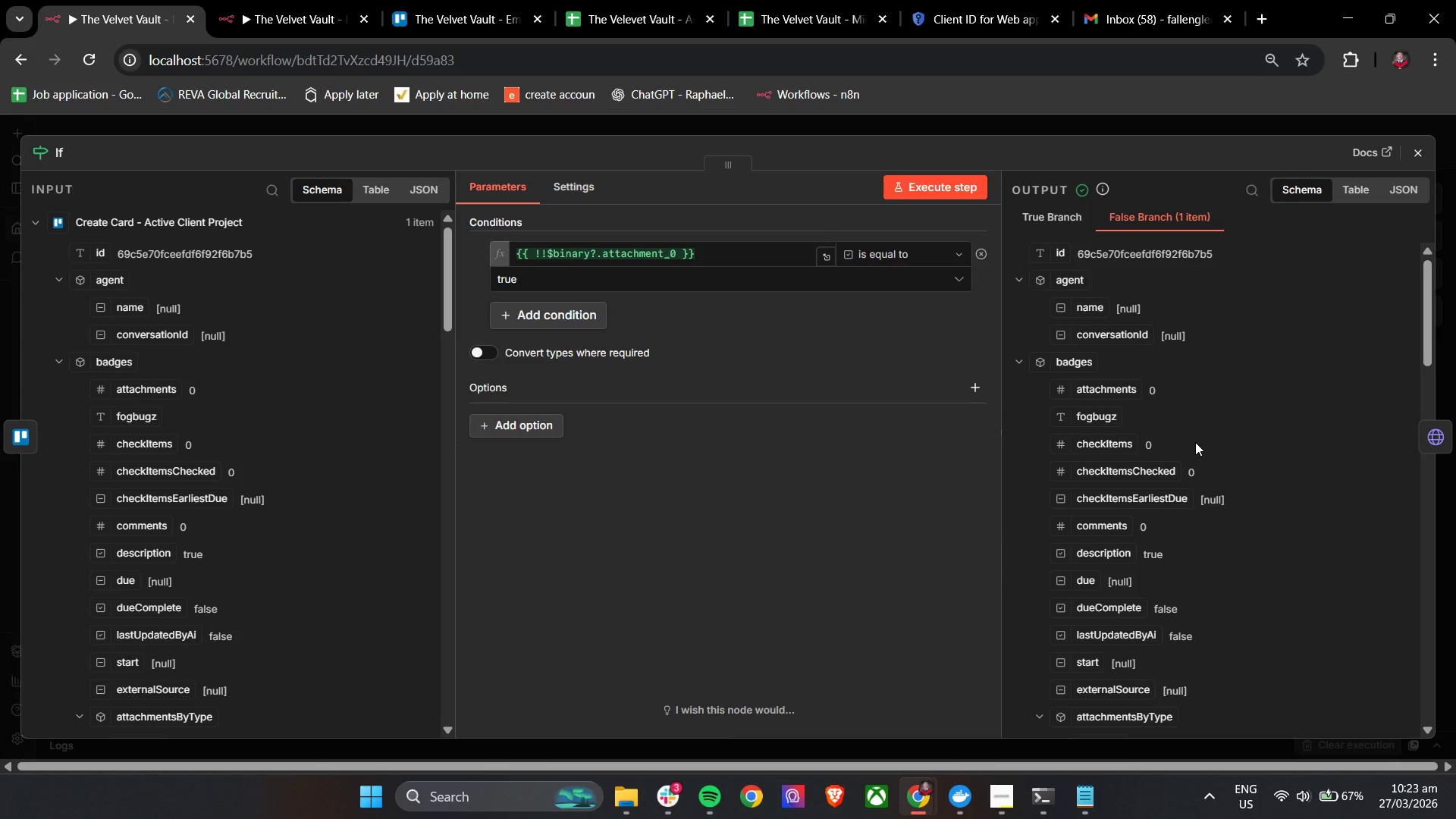 
wait(38.84)
 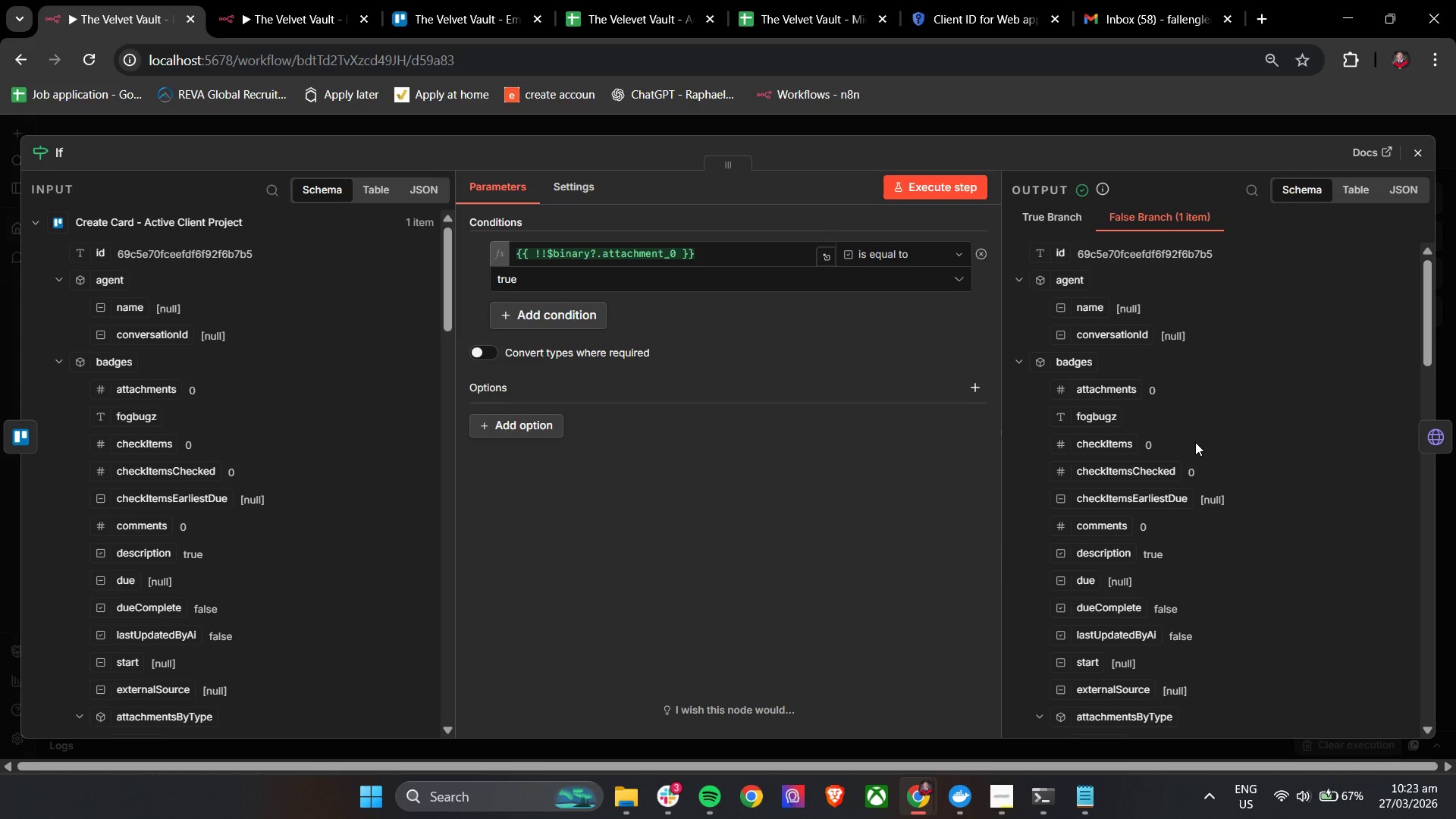 
left_click([816, 344])
 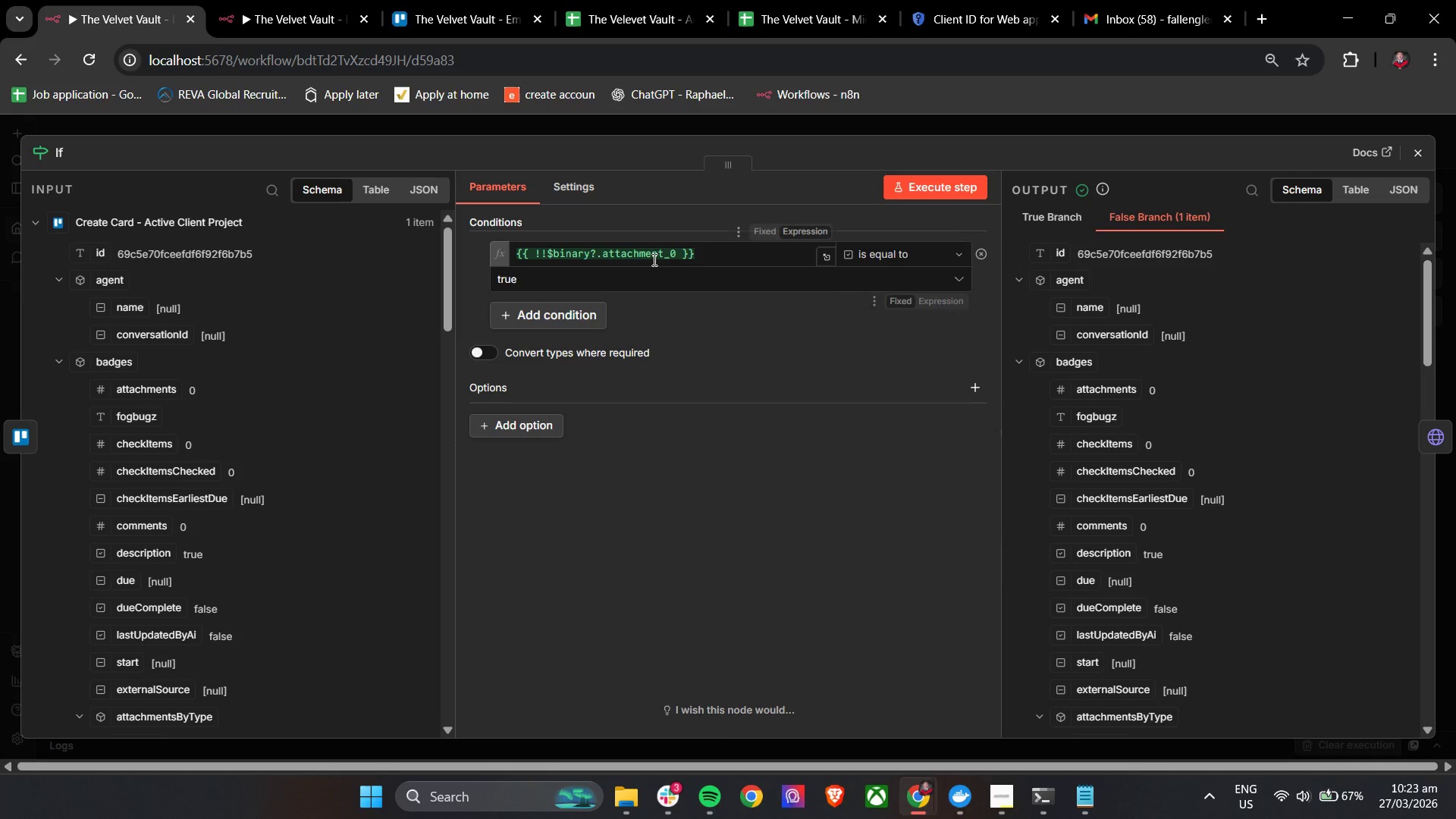 
left_click([653, 259])
 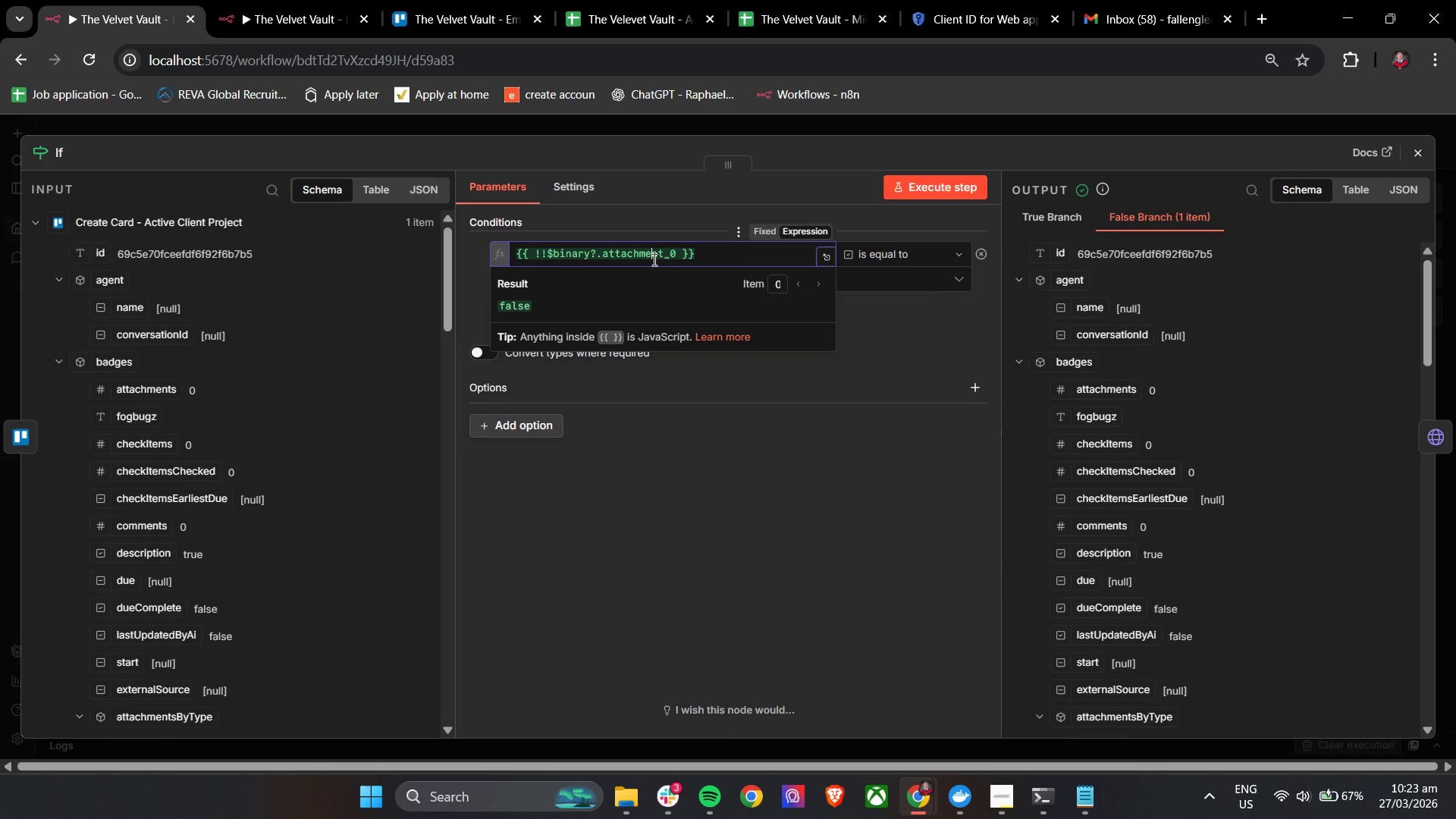 
wait(10.67)
 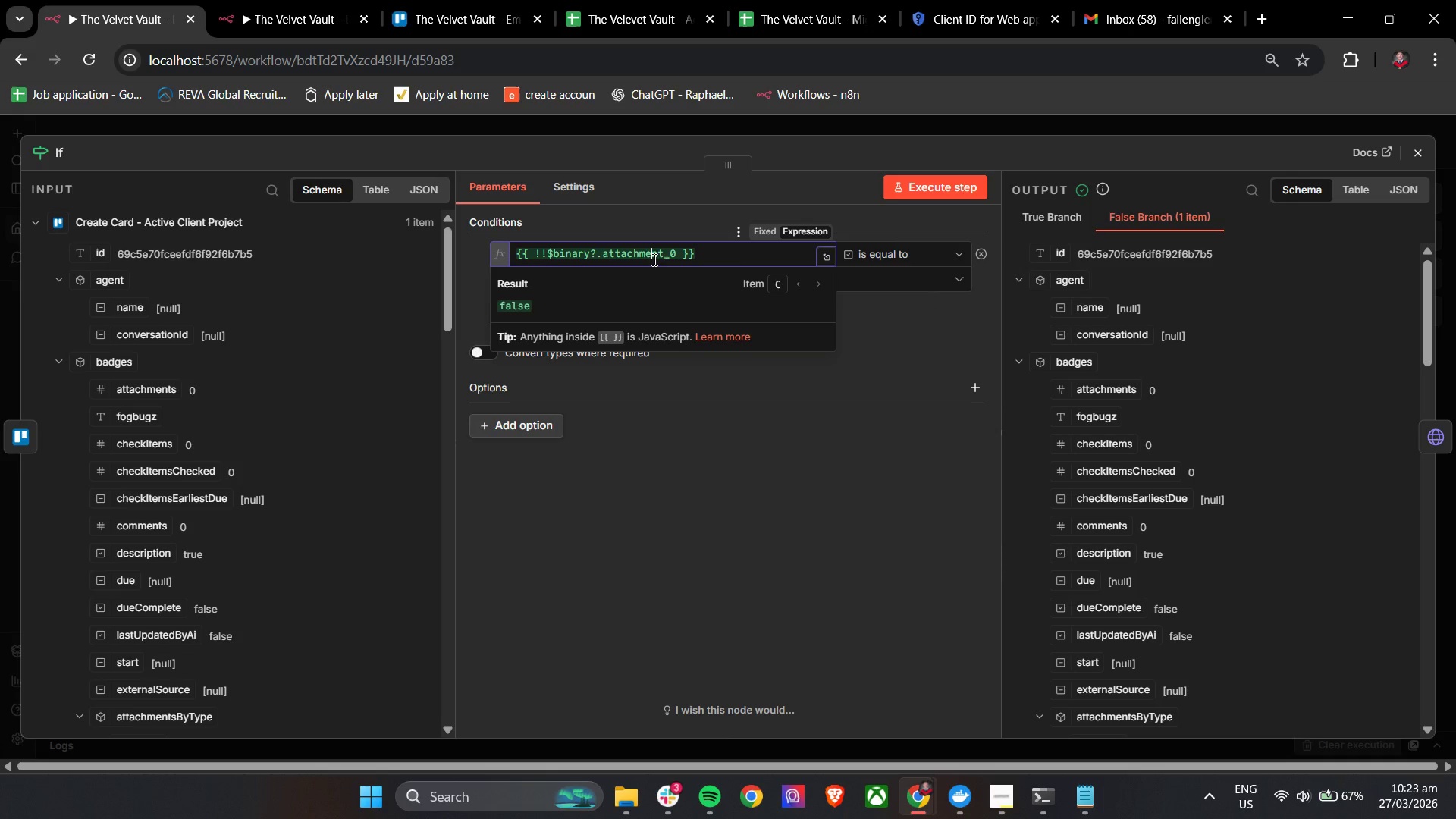 
left_click([882, 313])
 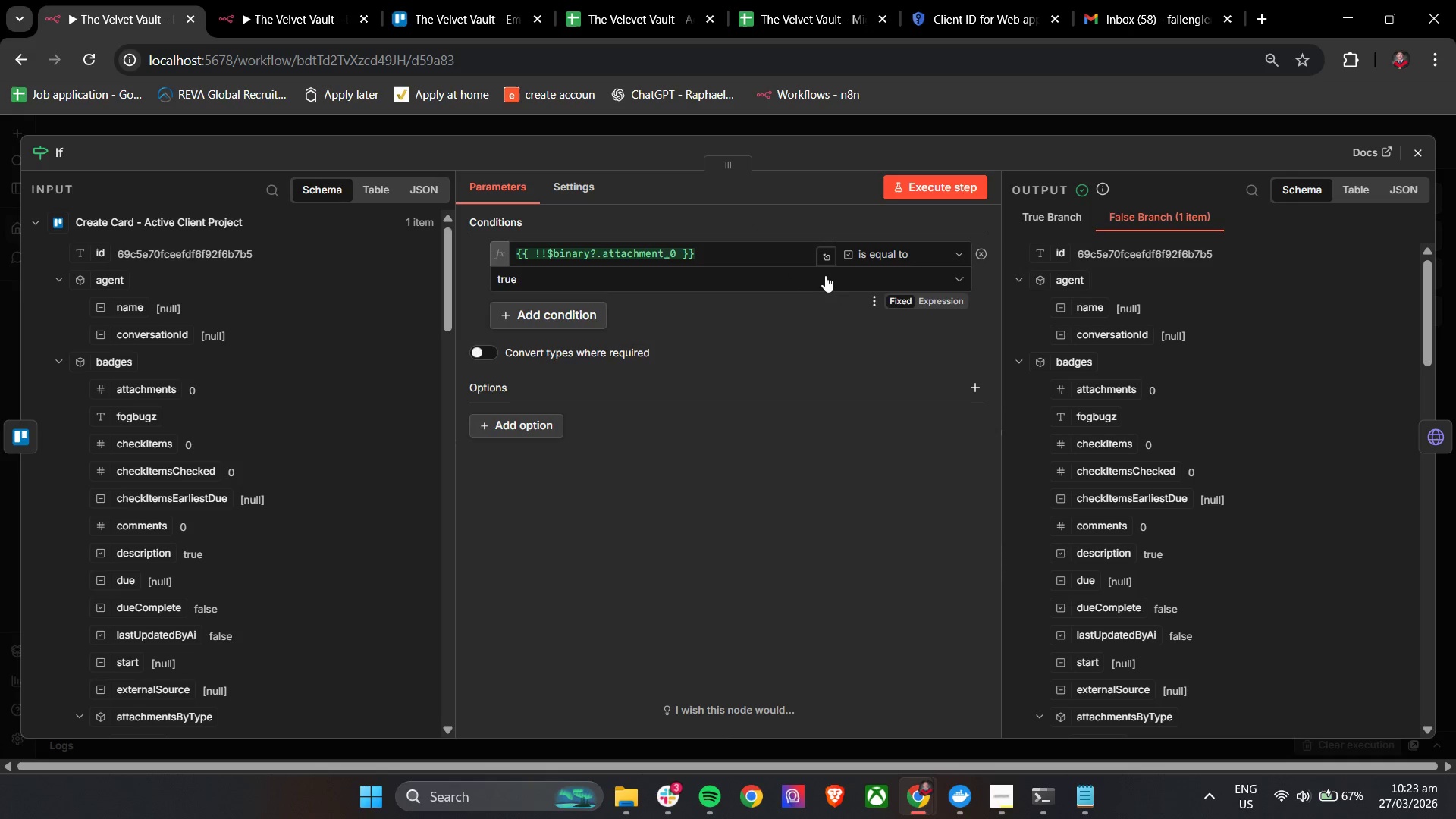 
left_click([825, 275])
 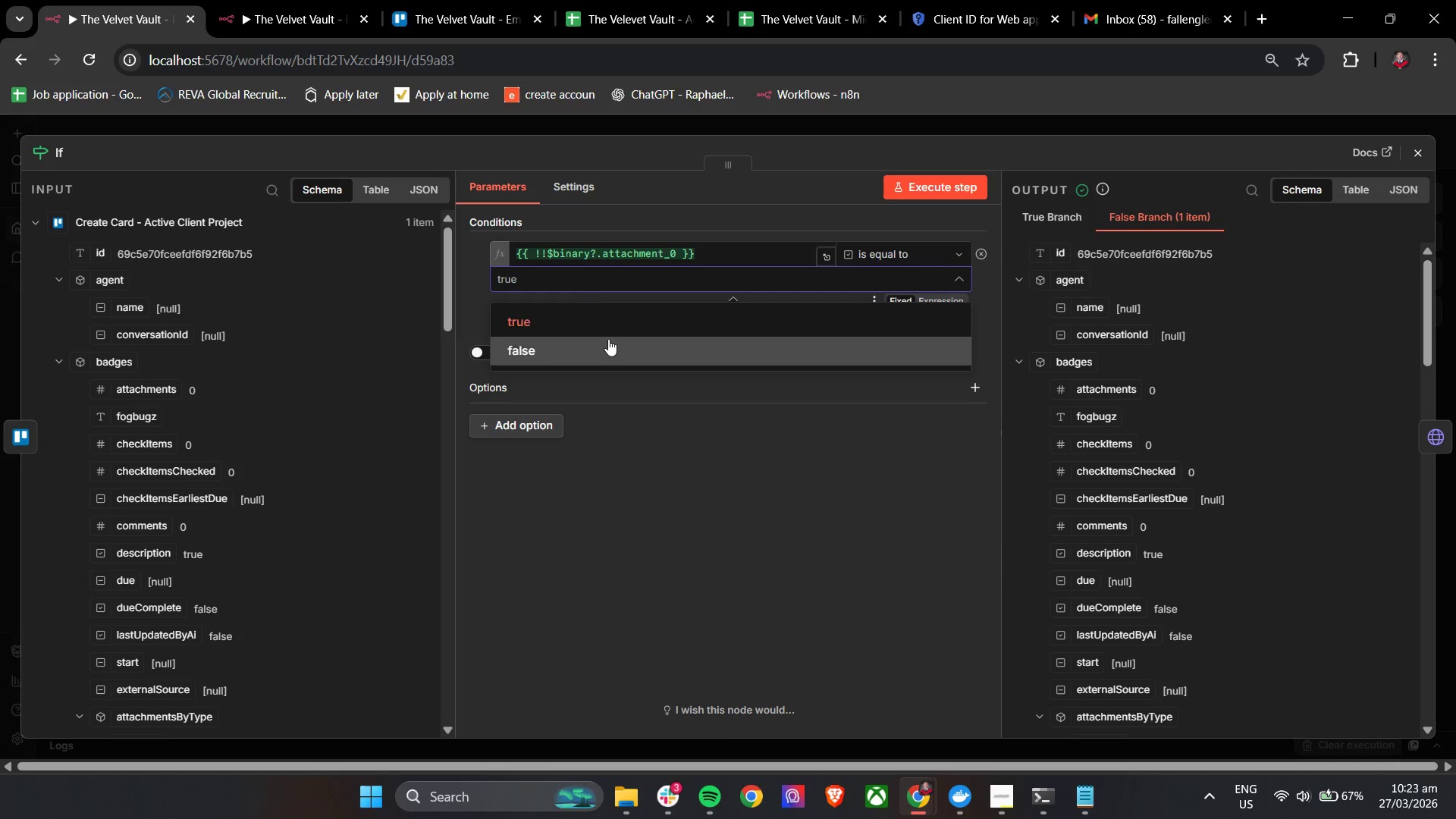 
left_click([595, 349])
 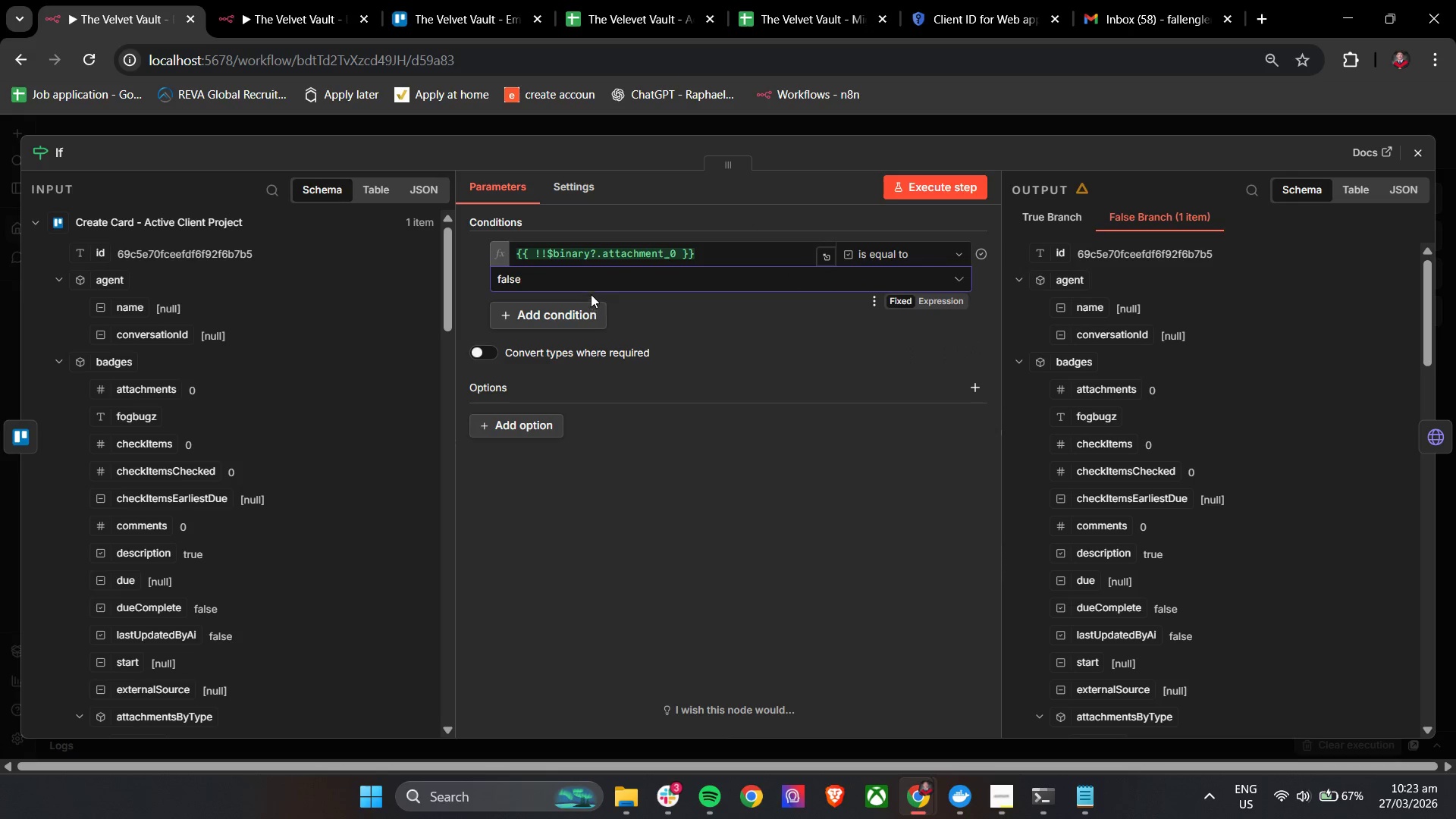 
left_click([591, 286])
 